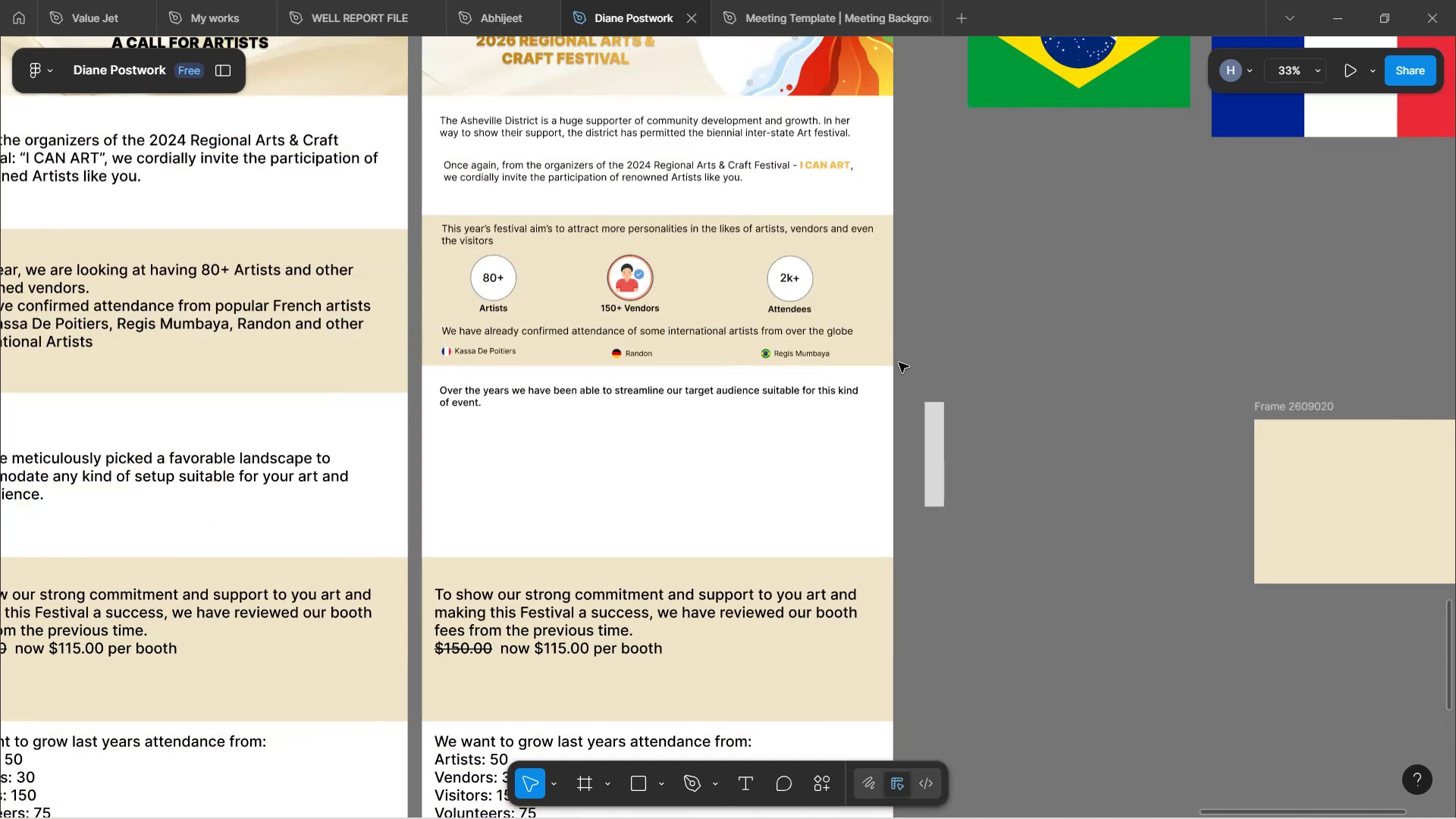 
hold_key(key=ControlLeft, duration=1.6)
scroll: coordinate [764, 332], scroll_direction: up, amount: 3.0
 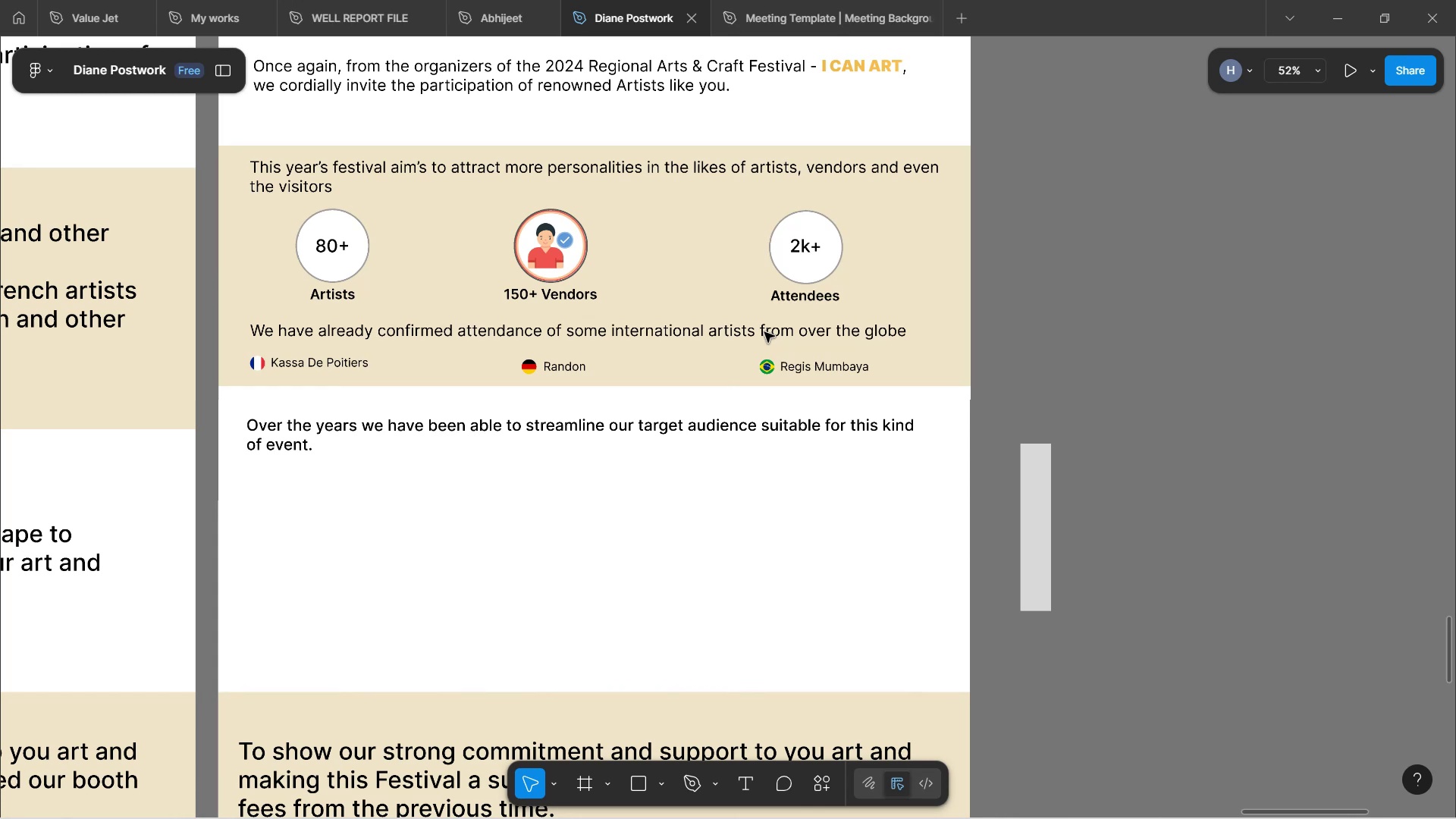 
hold_key(key=ControlLeft, duration=1.35)
left_click([506, 255])
 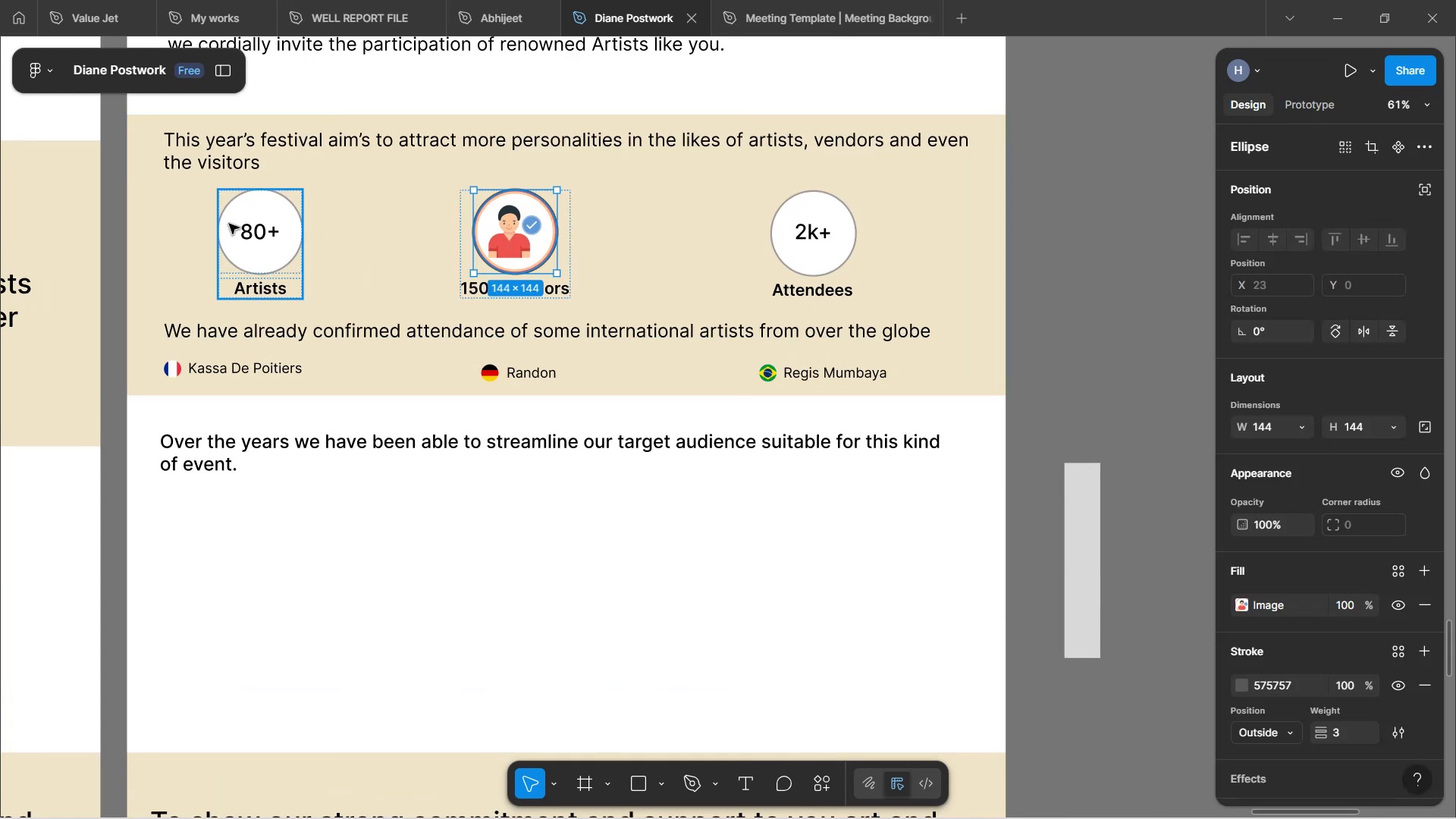 
hold_key(key=AltLeft, duration=1.52)
 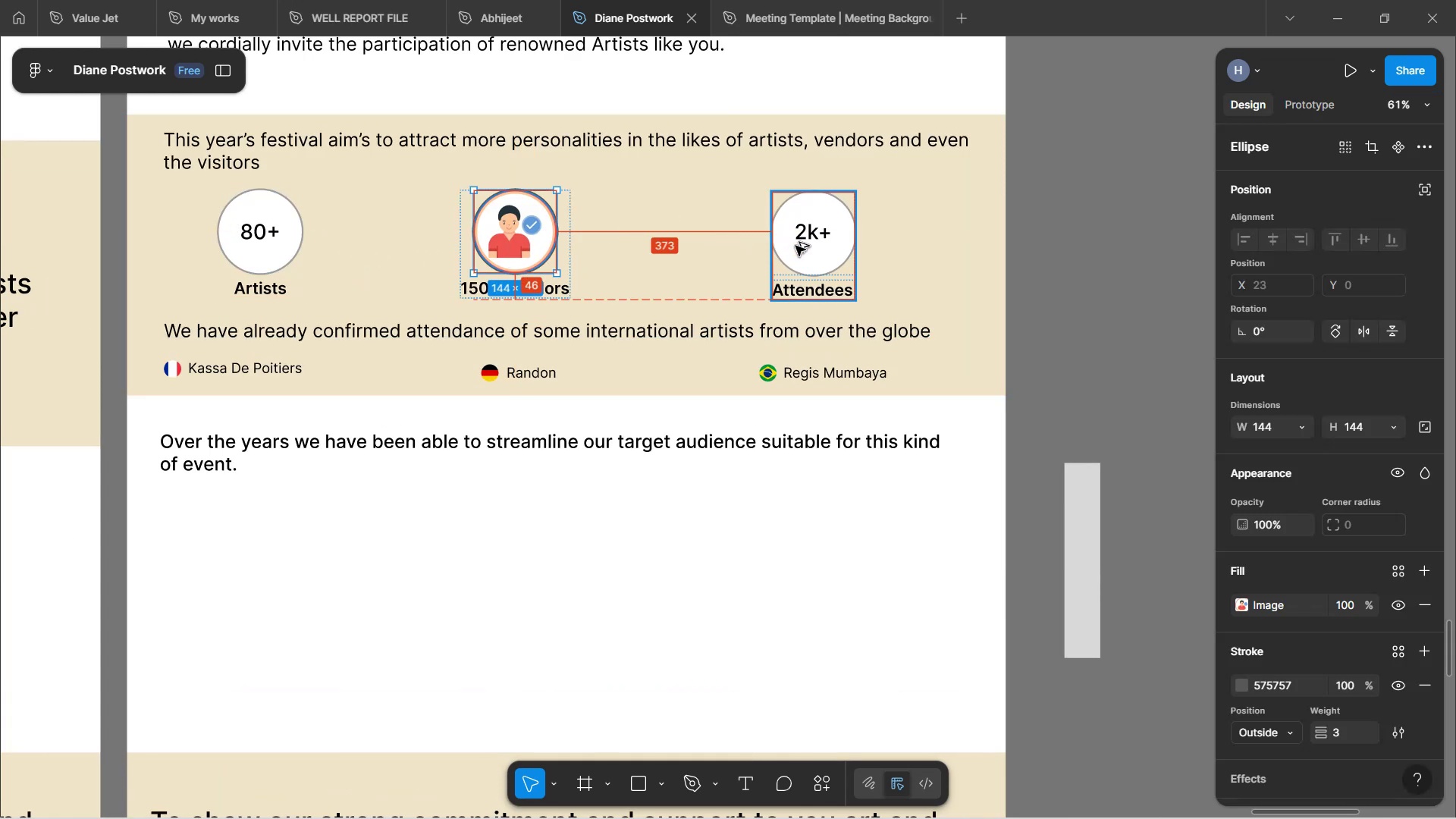 
hold_key(key=AltLeft, duration=0.87)
 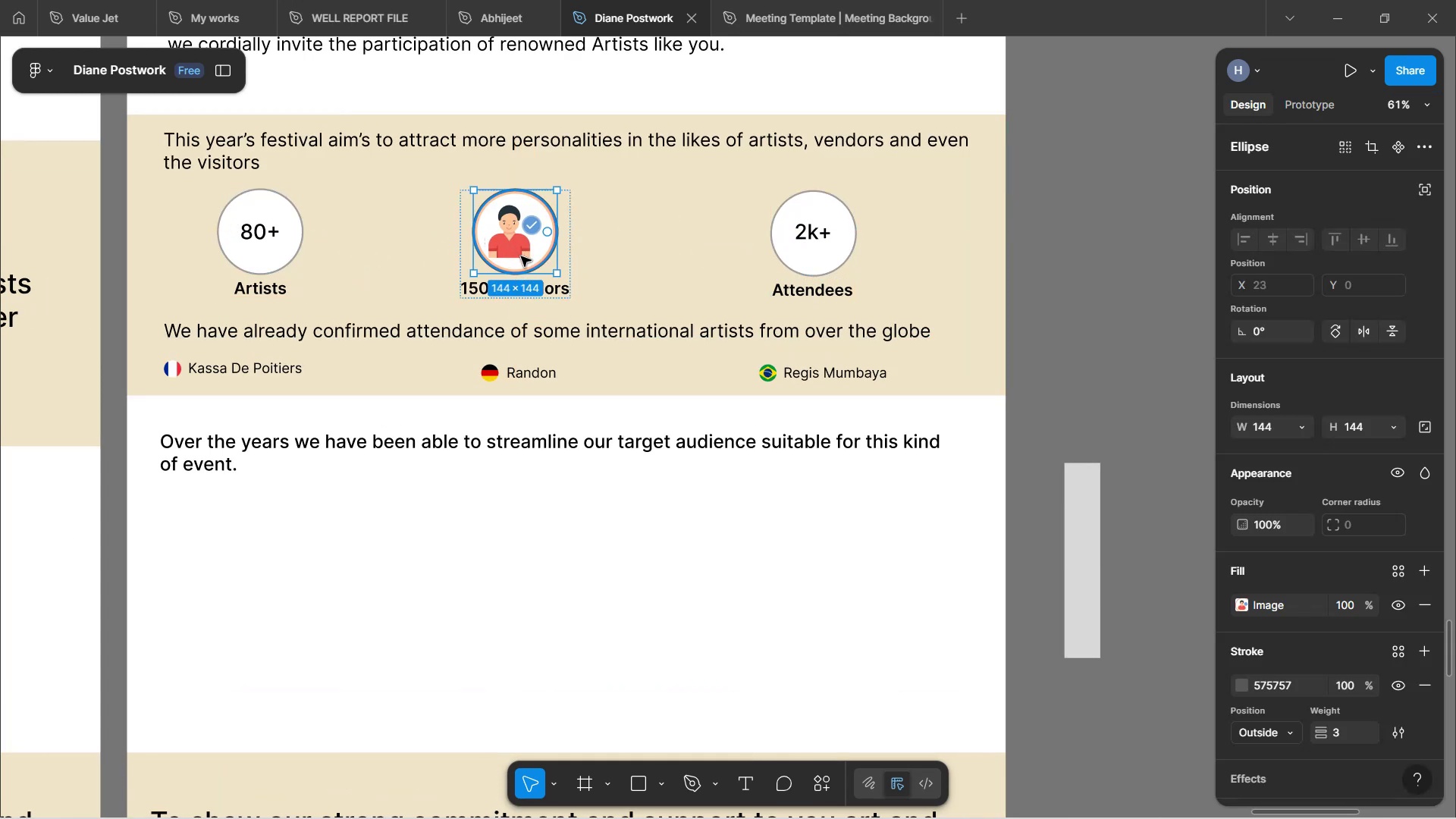 
left_click([629, 270])
 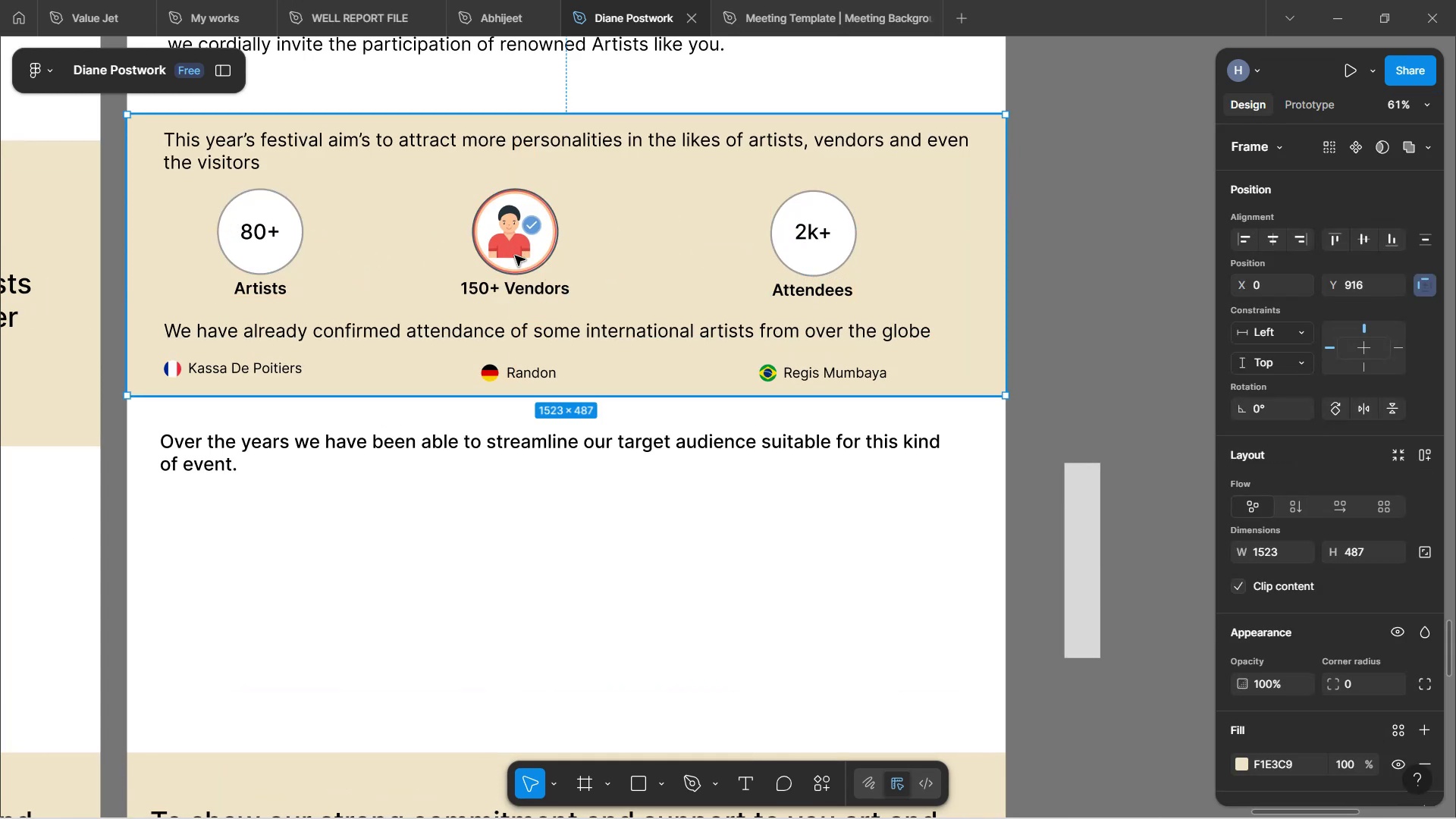 
double_click([515, 256])
 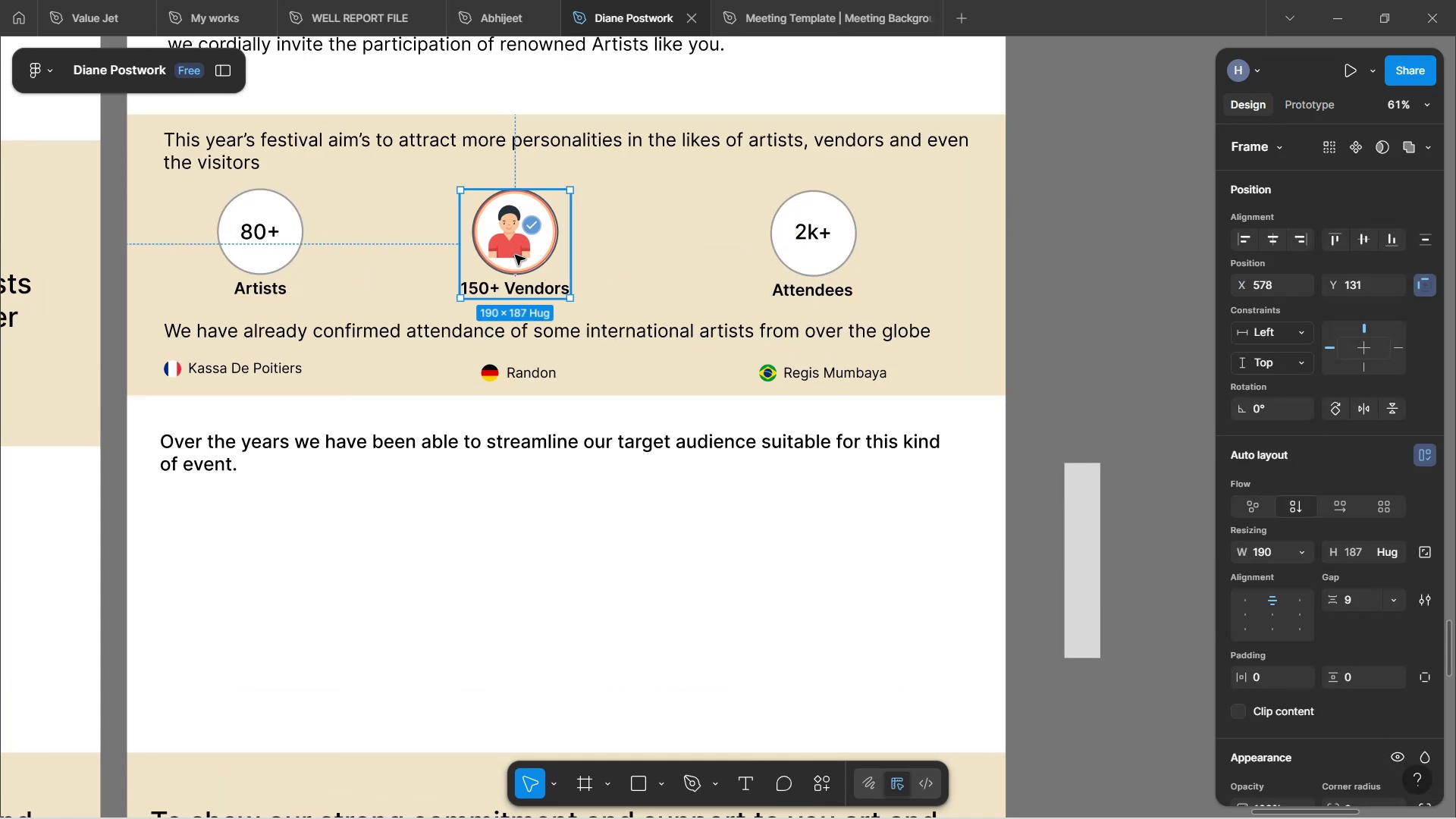 
left_click_drag(start_coordinate=[515, 255], to_coordinate=[542, 254])
 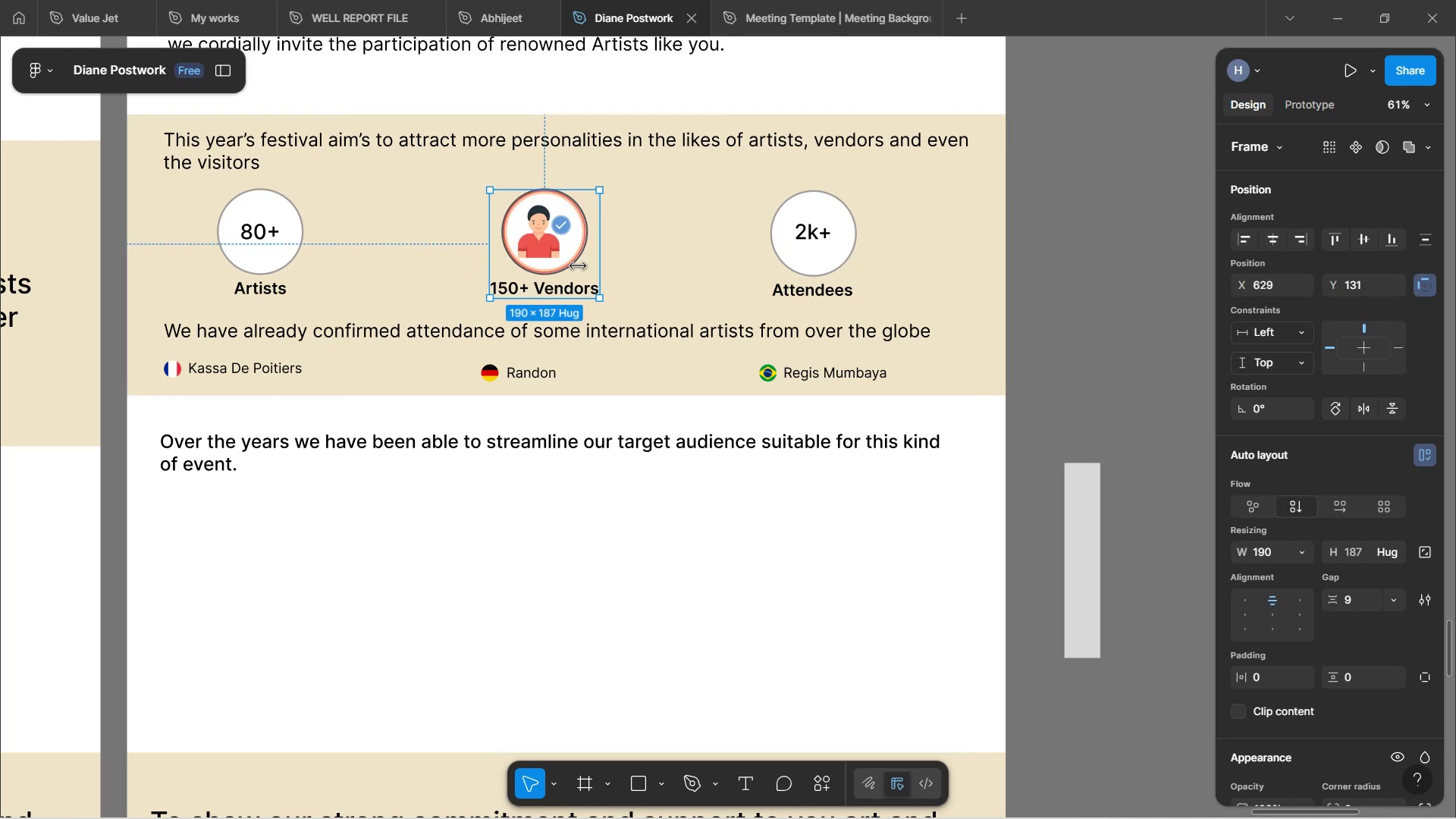 
left_click_drag(start_coordinate=[554, 240], to_coordinate=[548, 240])
 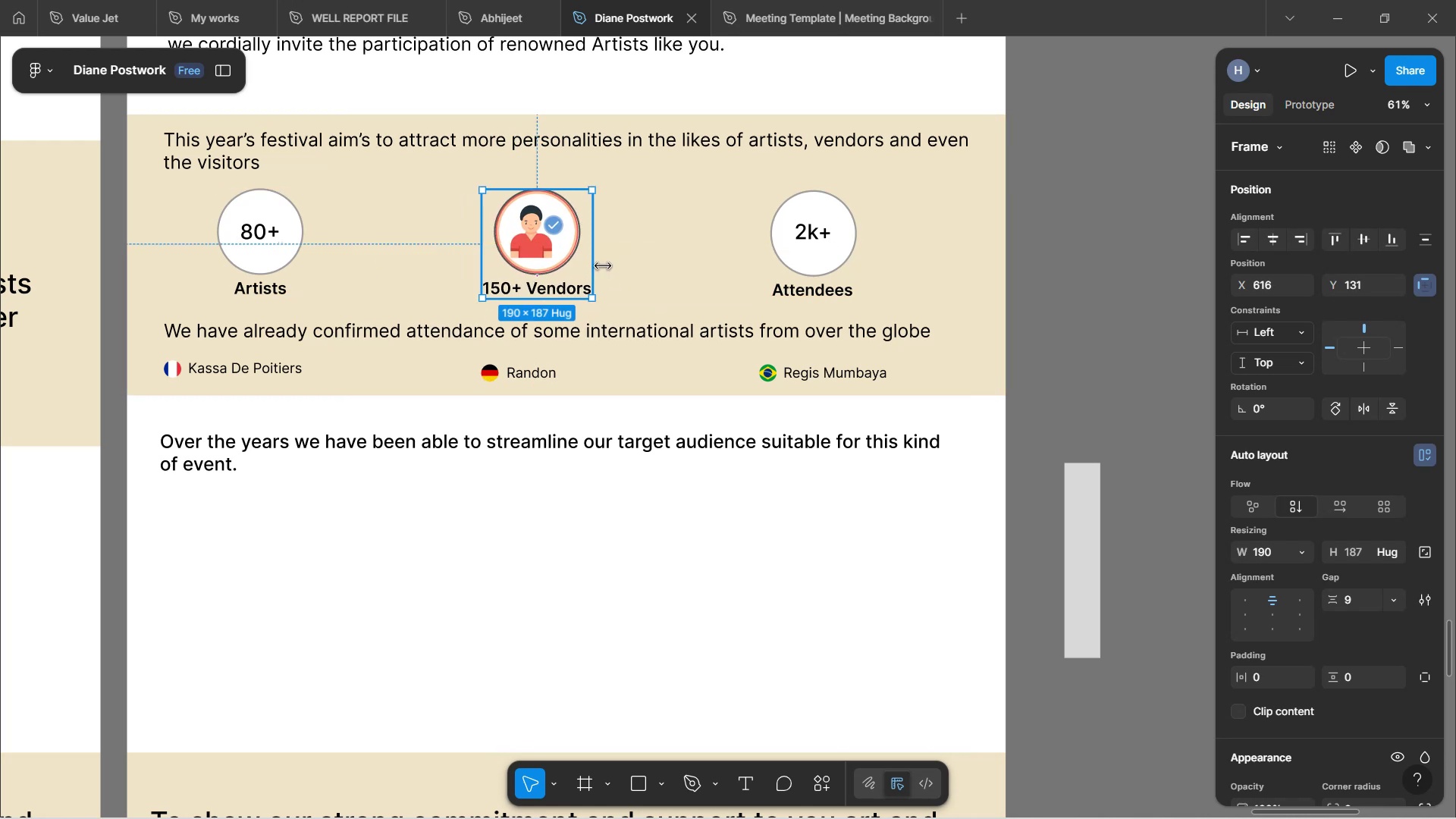 
left_click([635, 268])
 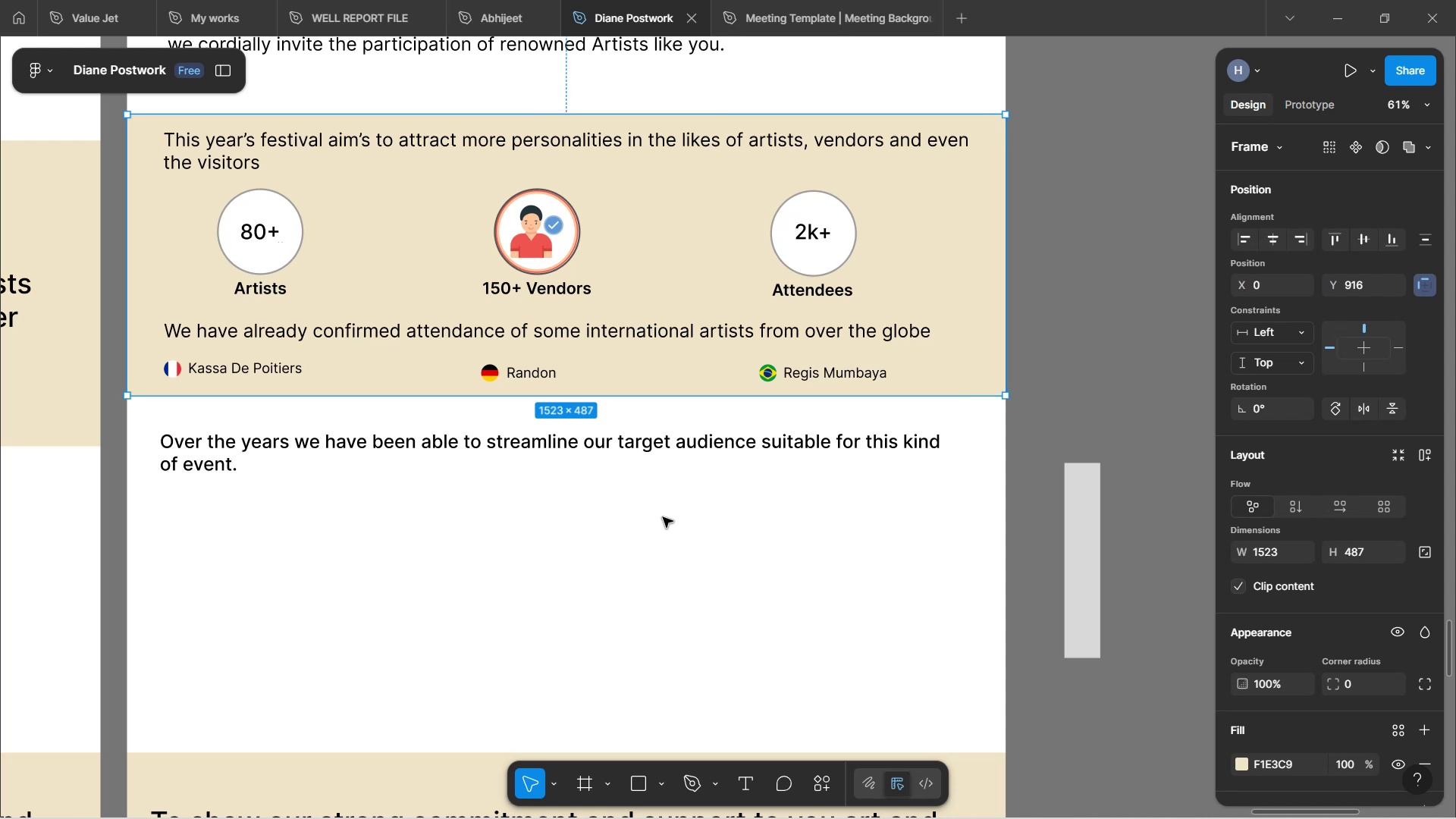 
left_click([663, 517])
 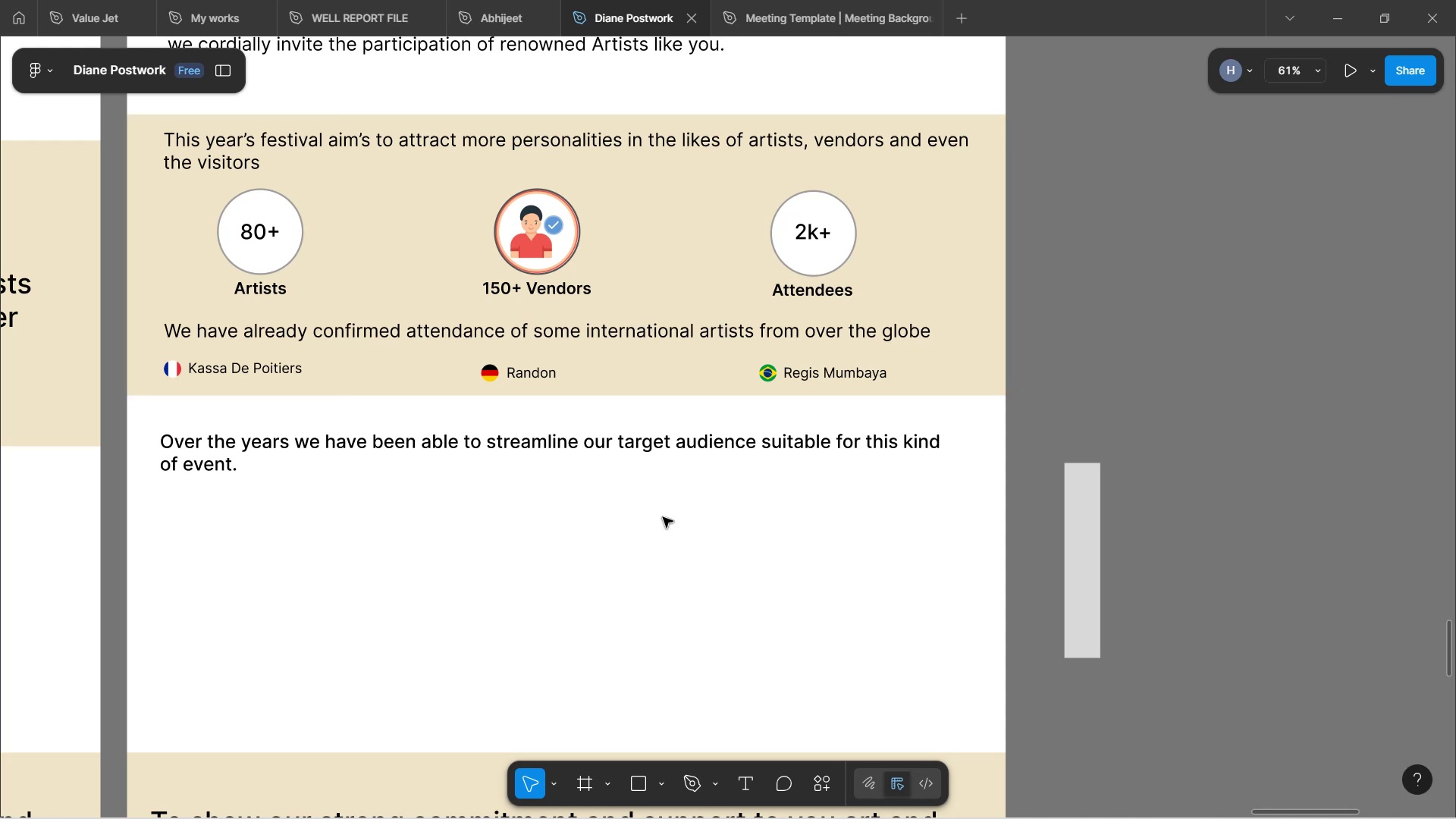 
scroll: coordinate [668, 455], scroll_direction: up, amount: 2.0
 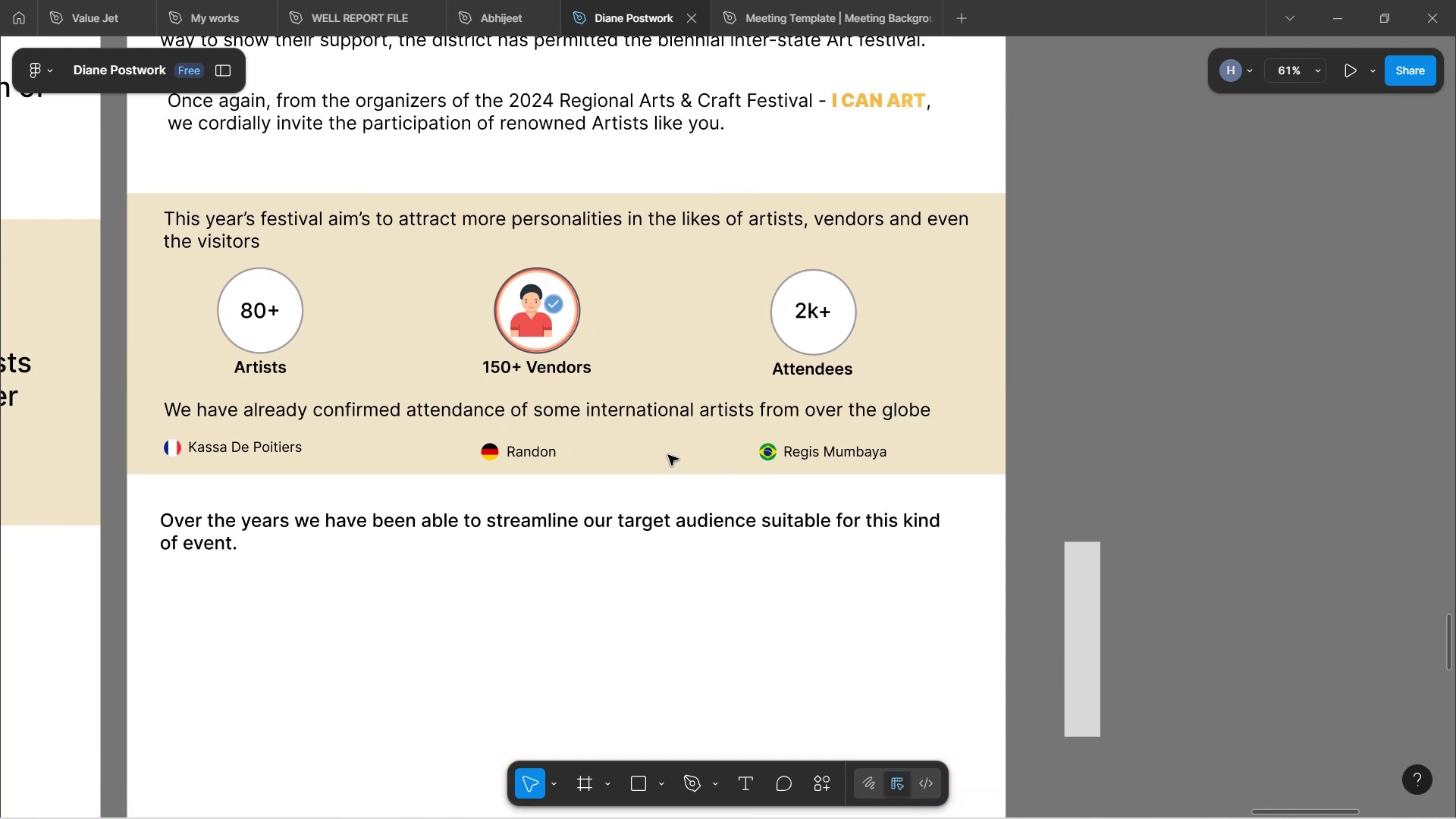 
wait(6.71)
 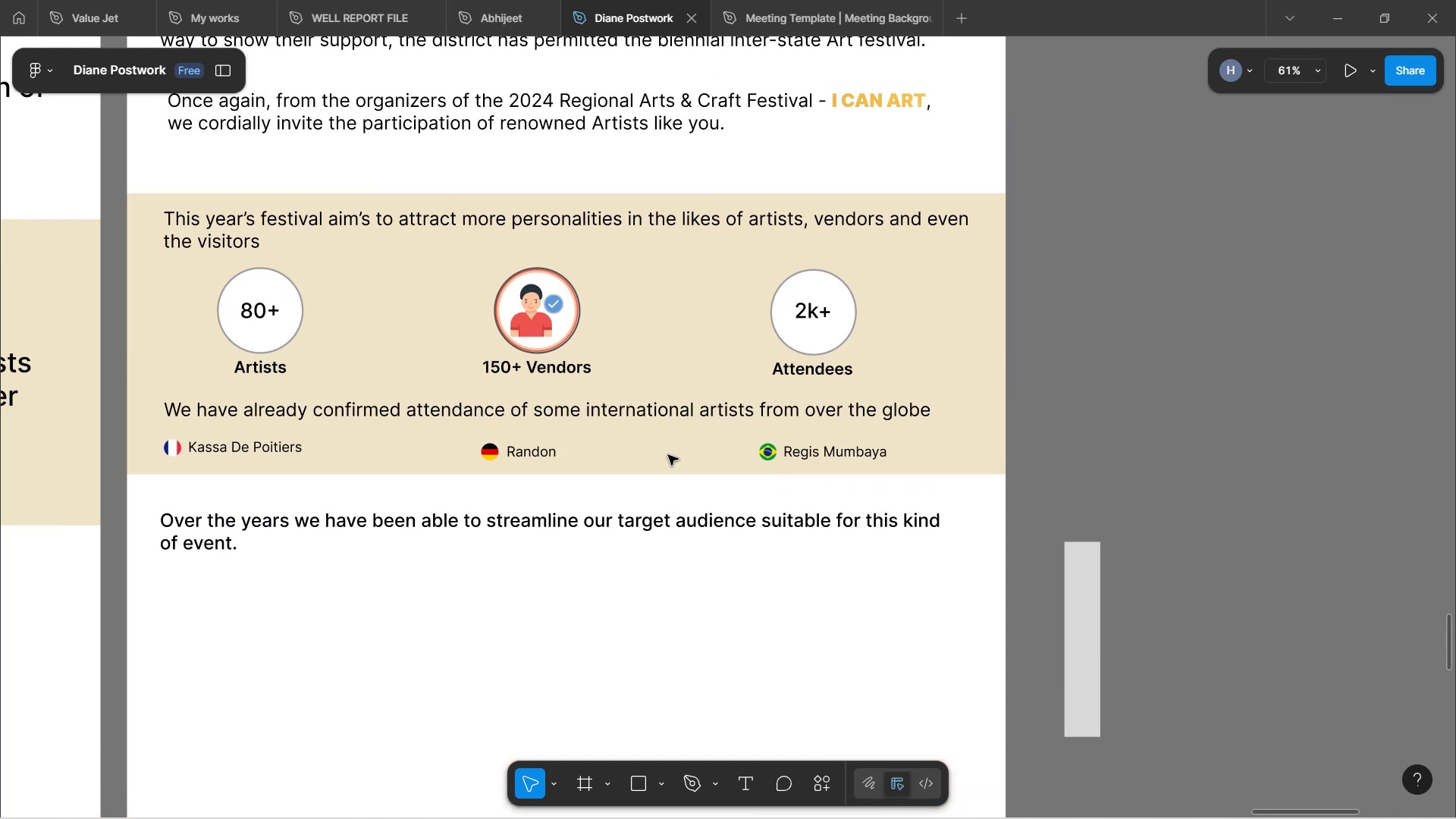 
scroll: coordinate [571, 356], scroll_direction: up, amount: 4.0
 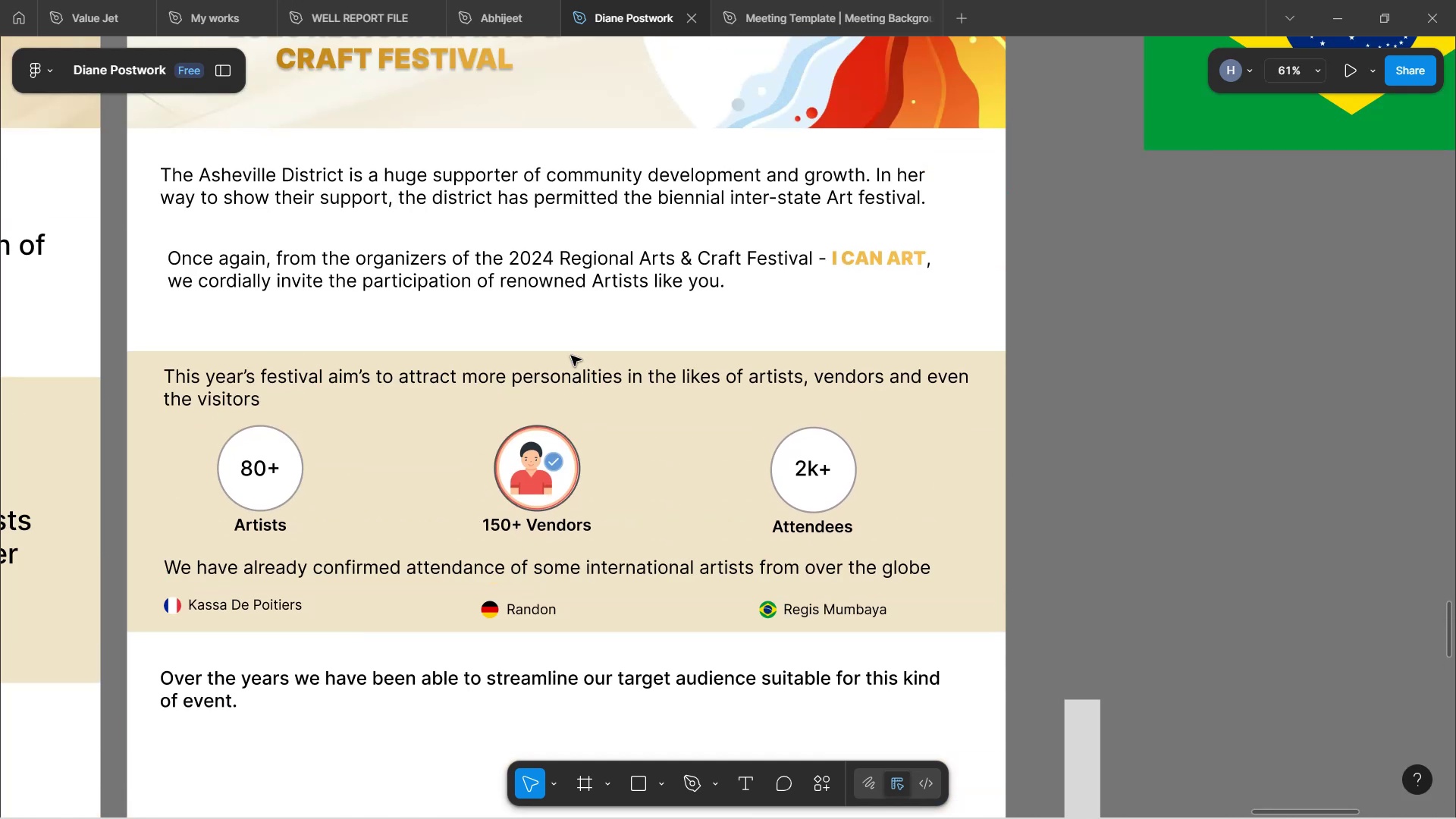 
scroll: coordinate [585, 393], scroll_direction: down, amount: 9.0
 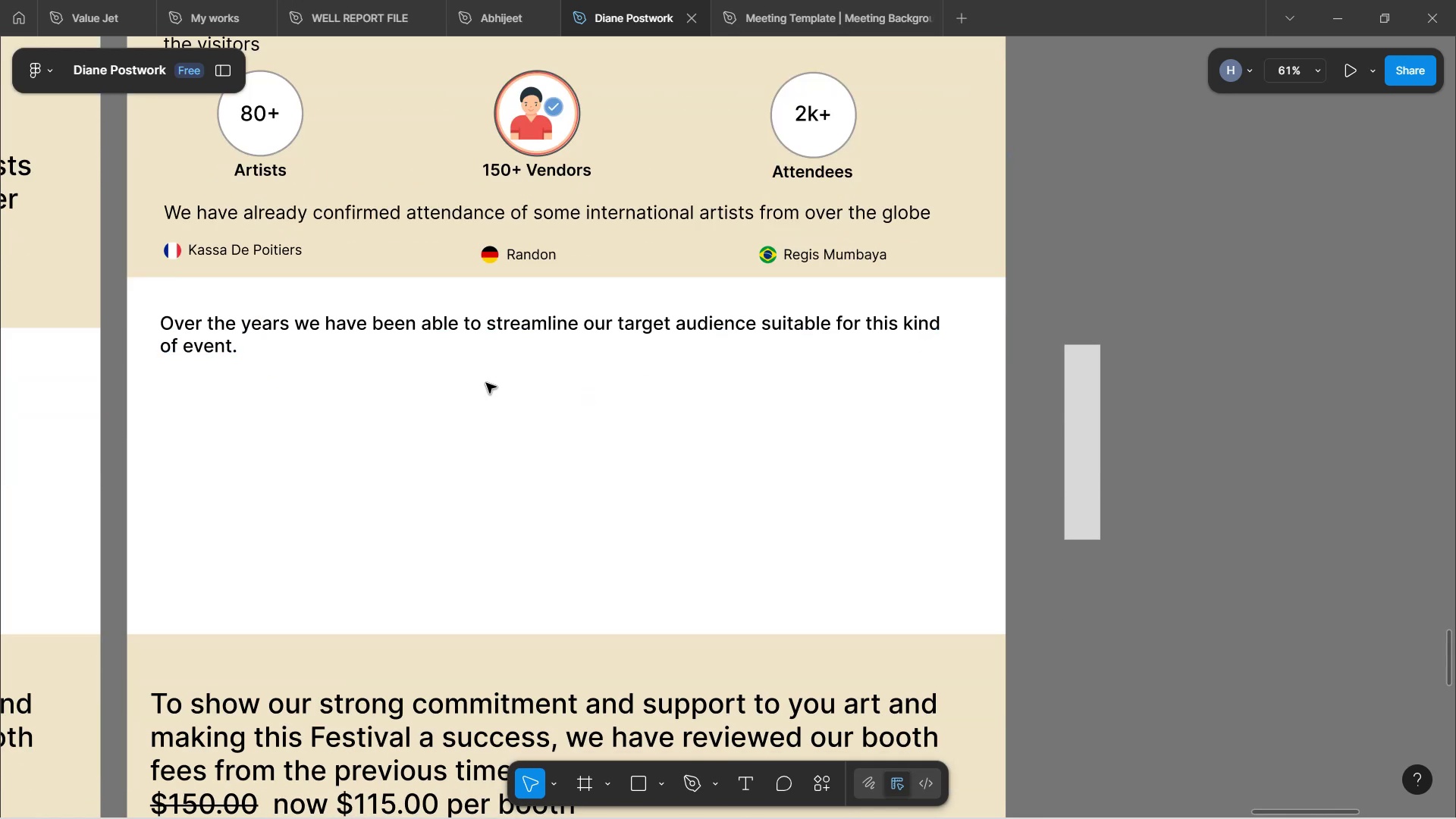 
left_click([411, 328])
 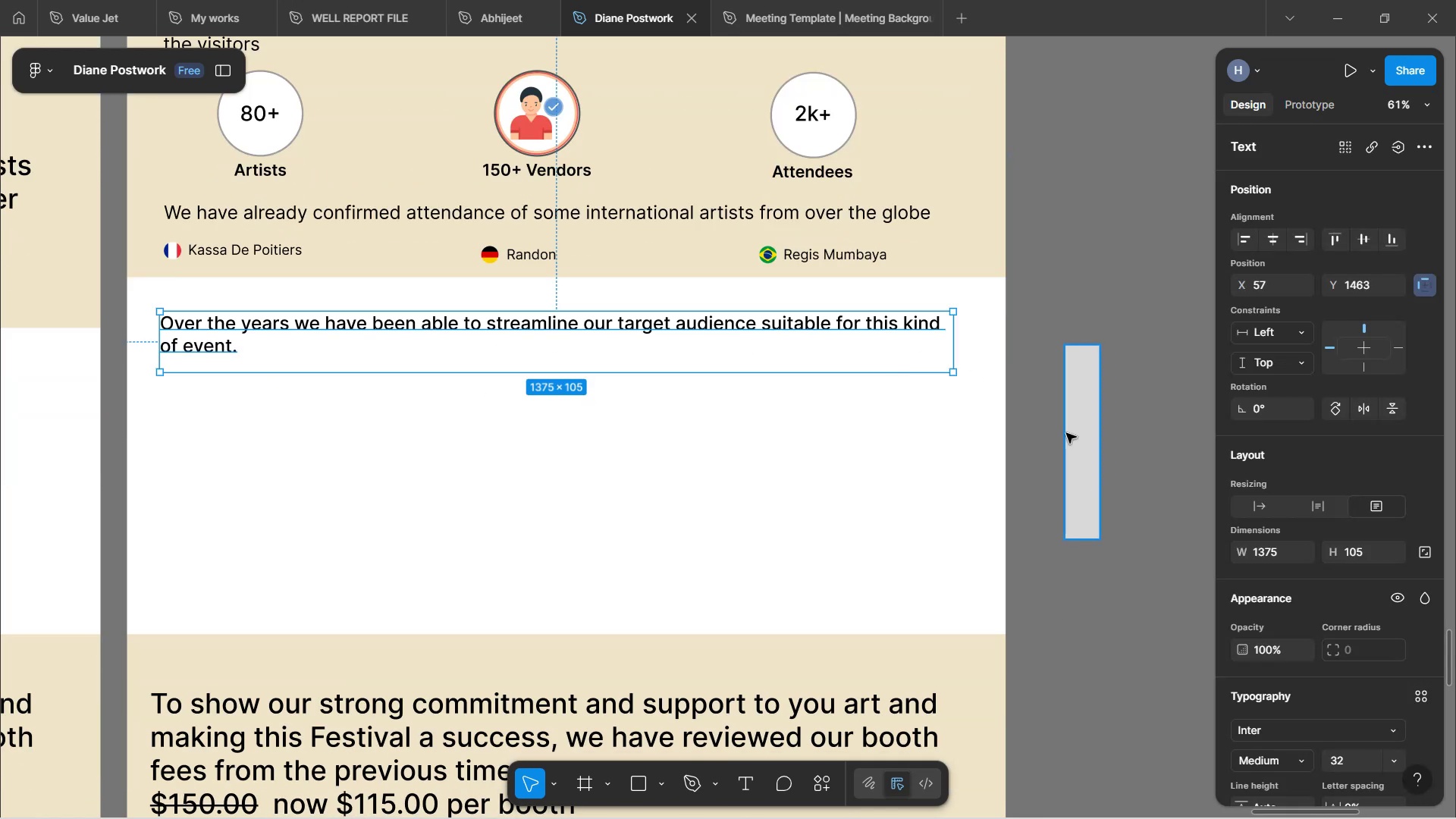 
left_click([1072, 425])
 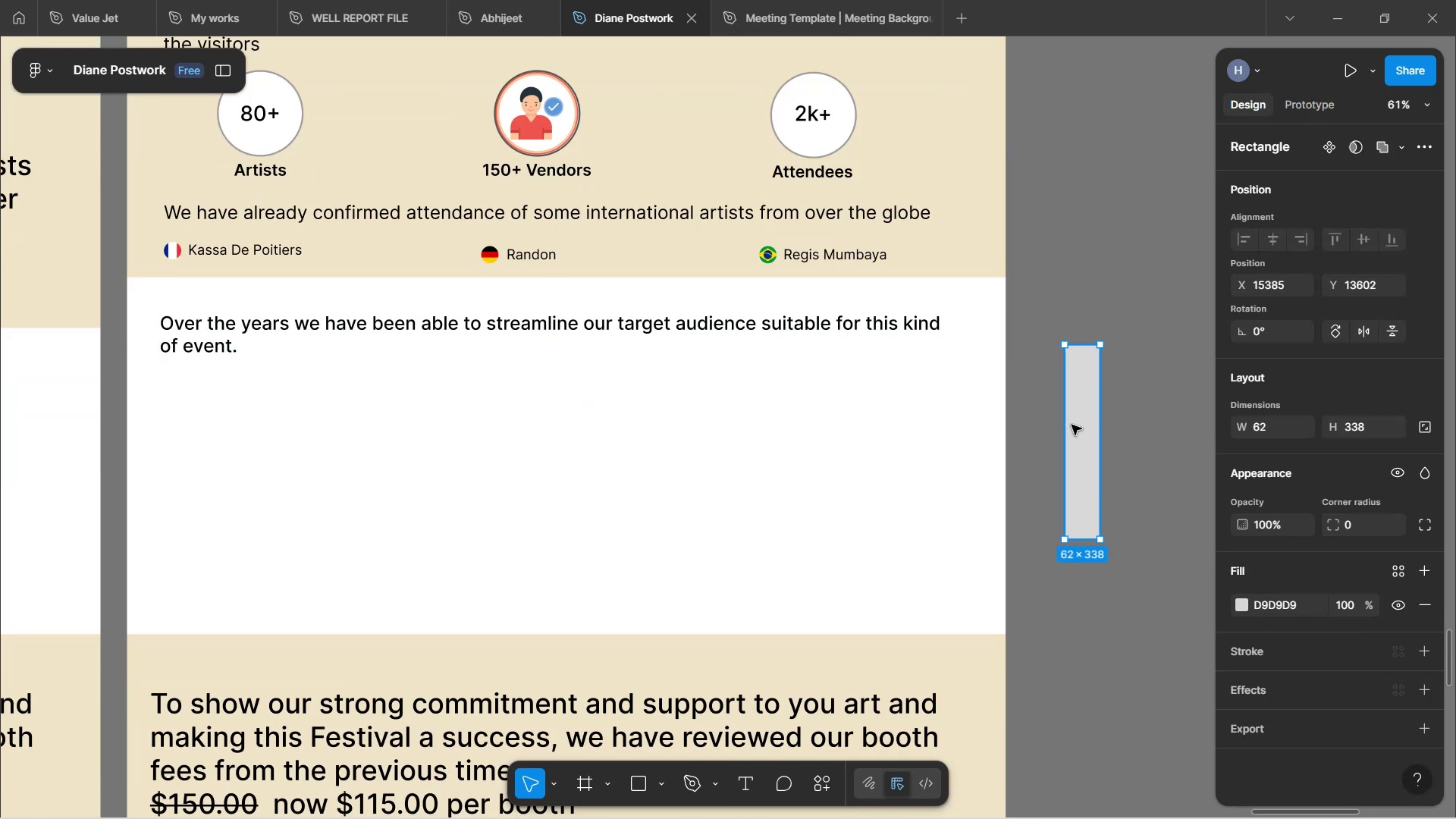 
left_click_drag(start_coordinate=[1081, 438], to_coordinate=[290, 475])
 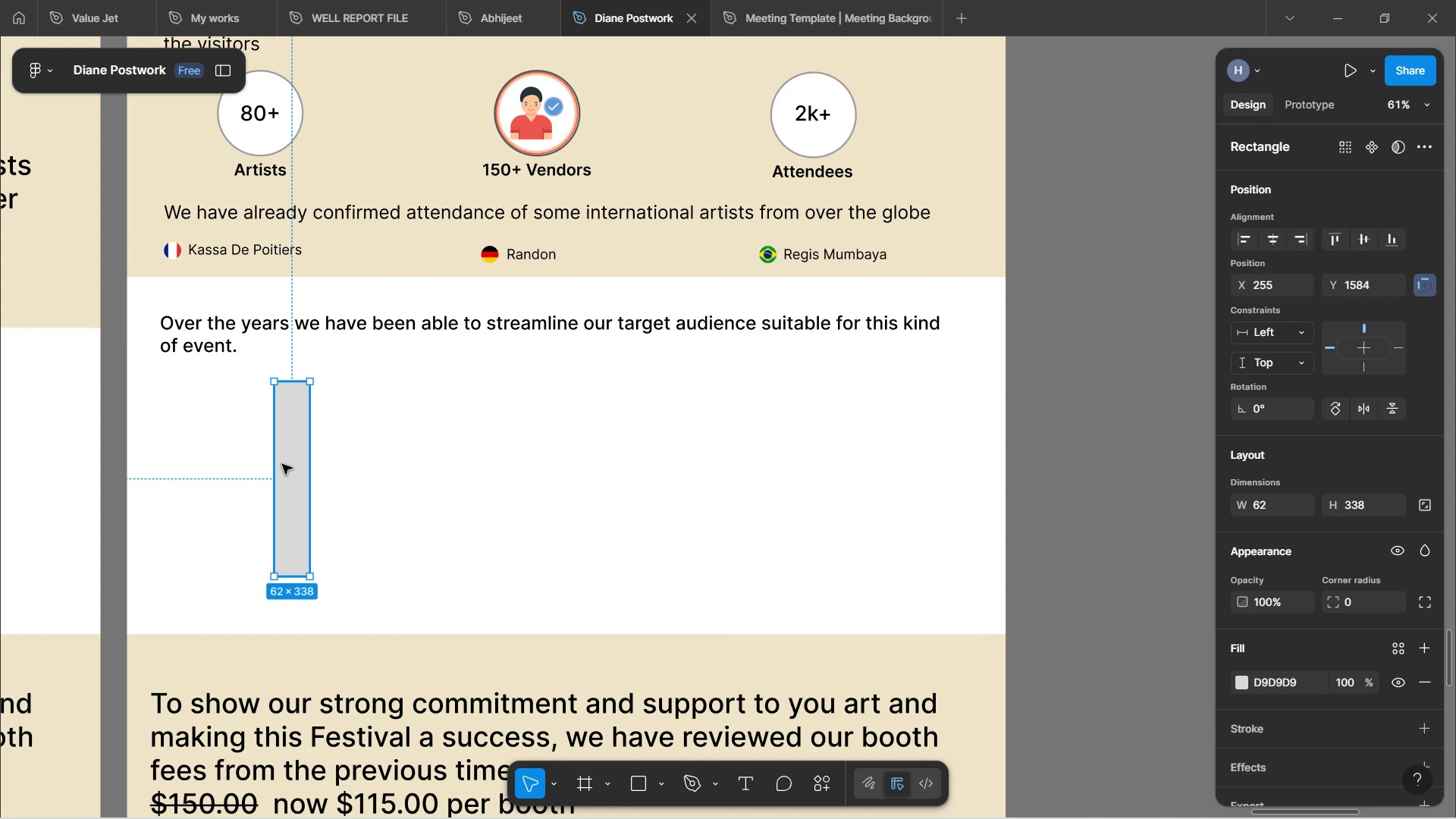 
wait(28.6)
 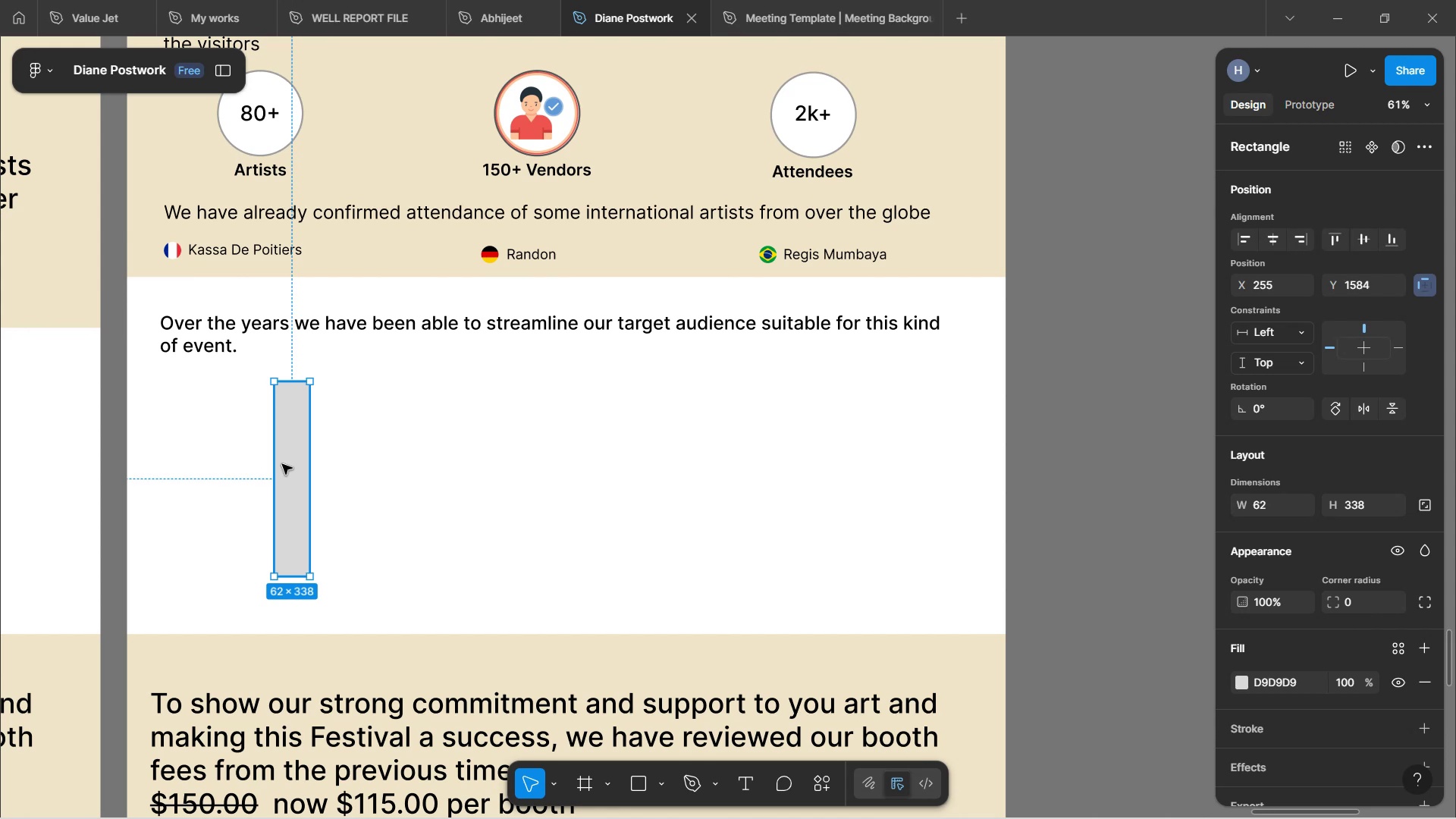 
left_click([394, 447])
 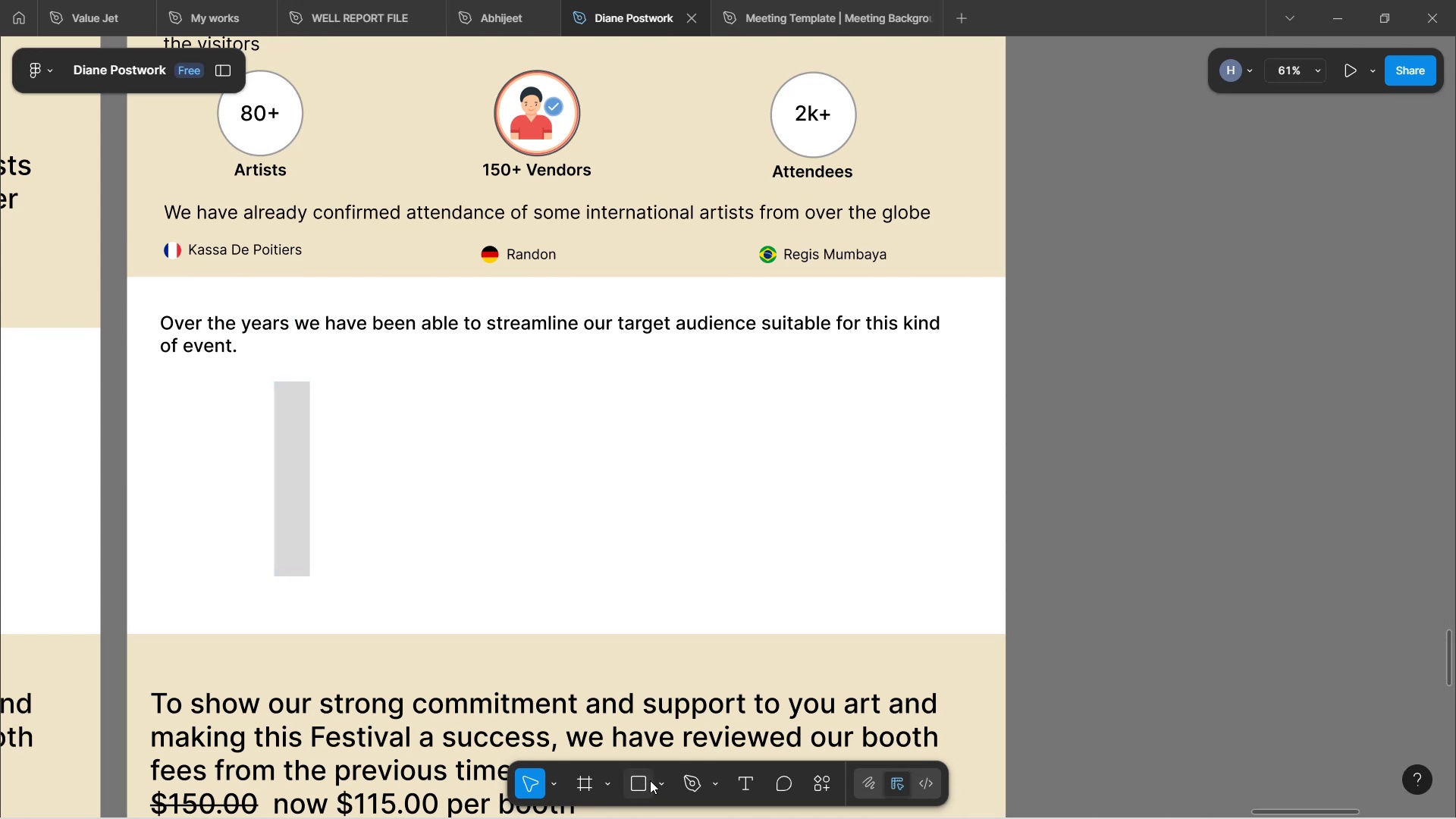 
left_click([664, 786])
 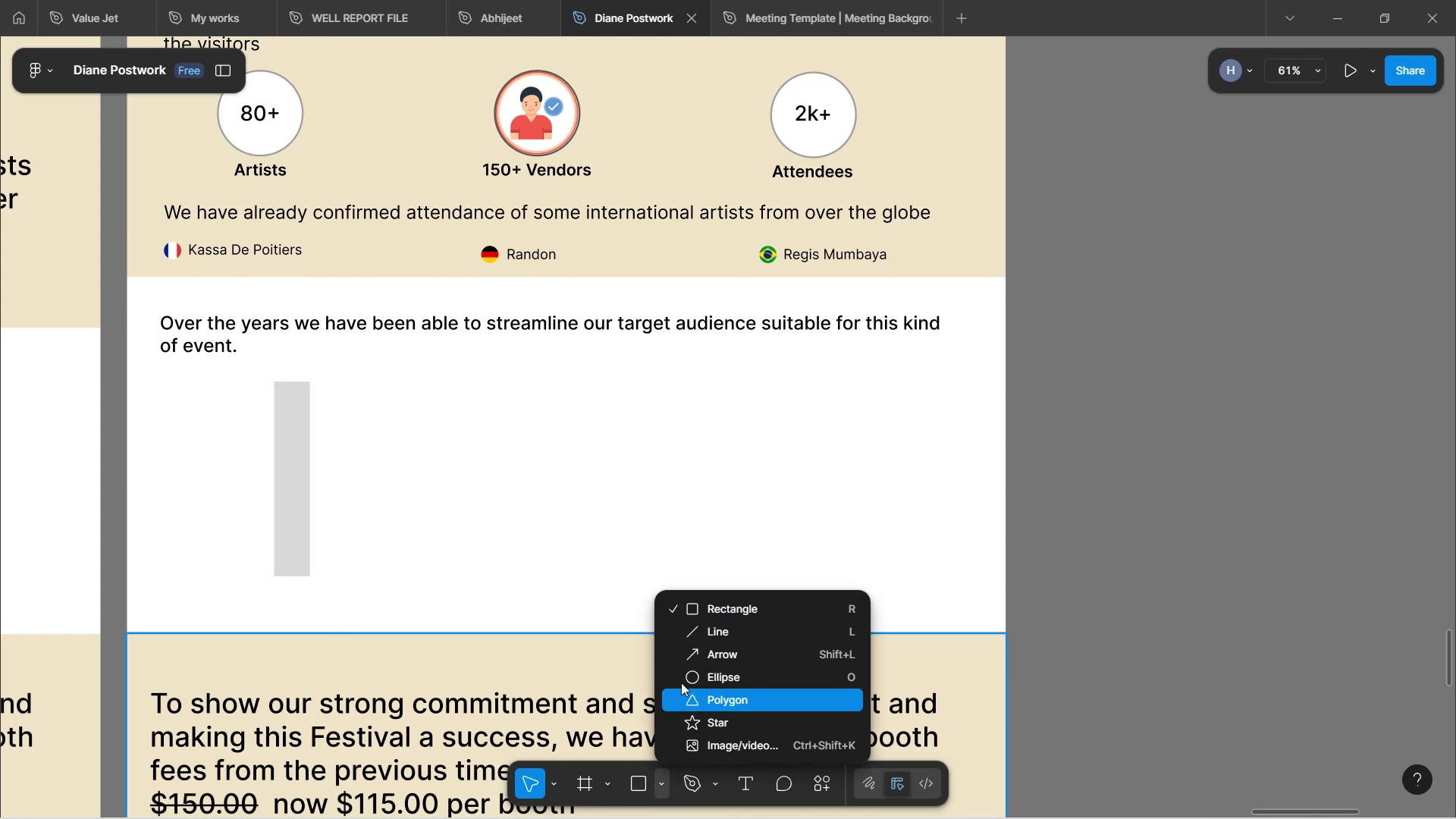 
left_click([687, 673])
 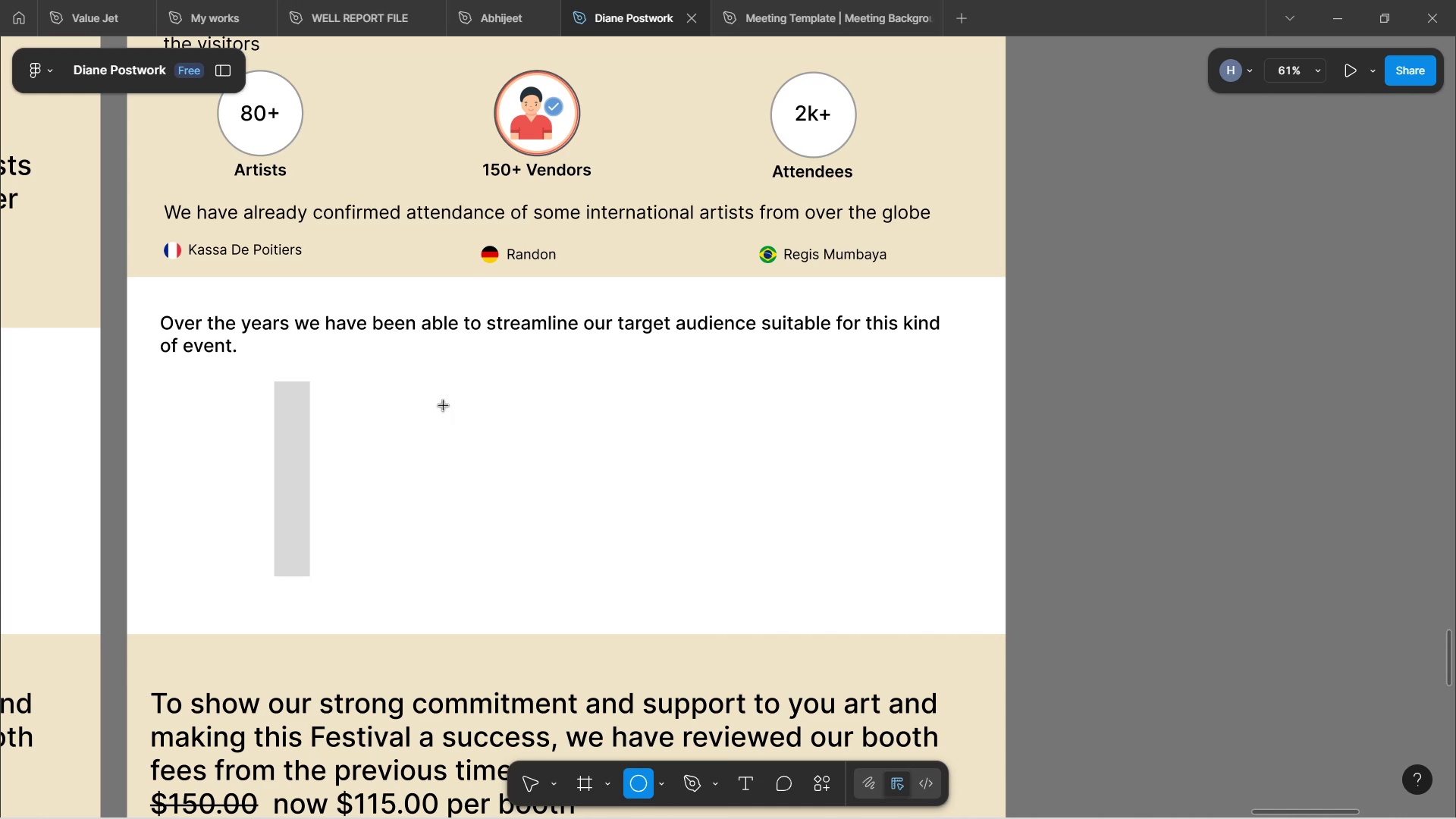 
hold_key(key=ShiftLeft, duration=1.52)
left_click_drag(start_coordinate=[438, 410], to_coordinate=[591, 572])
 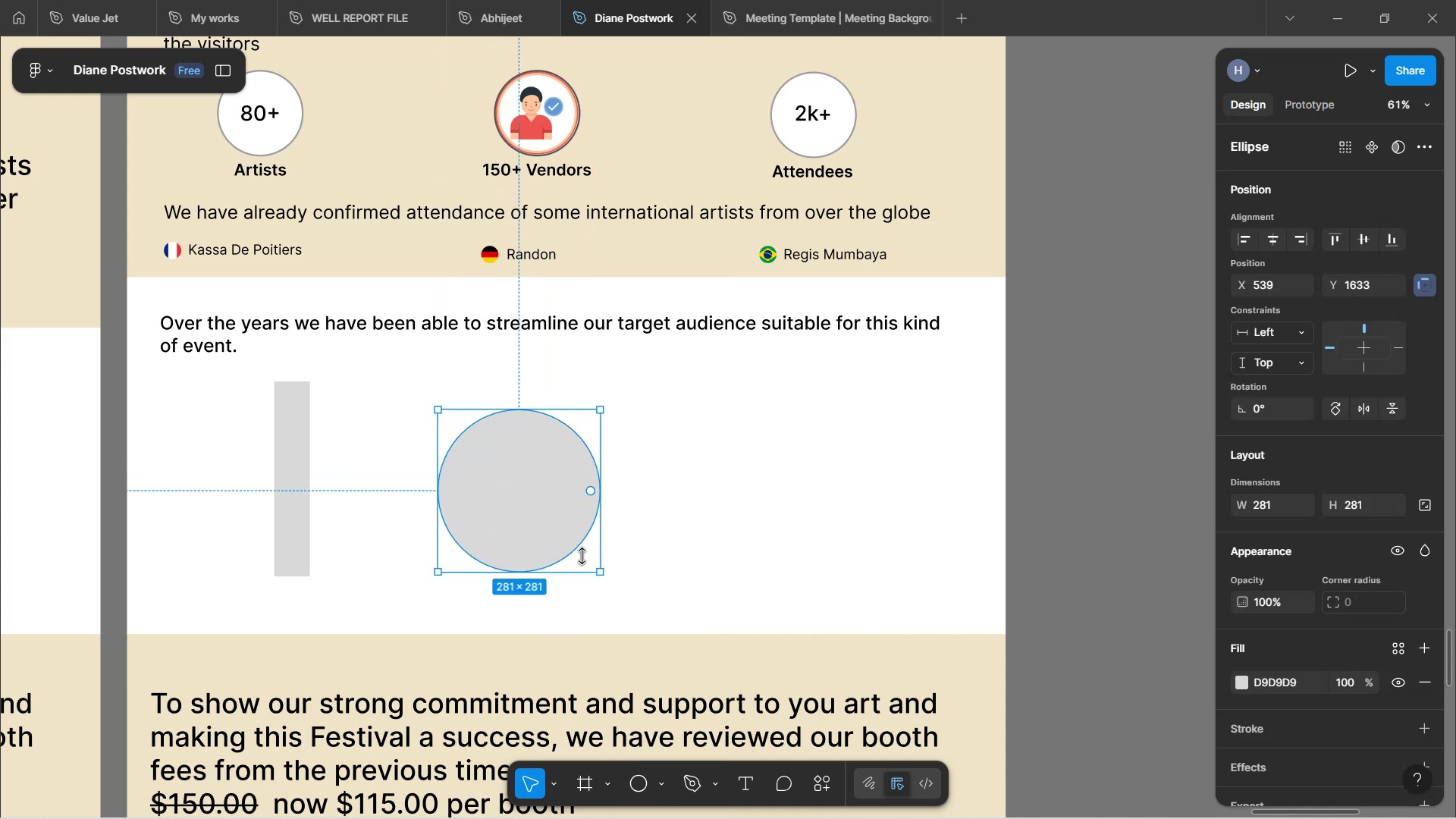 
hold_key(key=ShiftLeft, duration=0.93)
 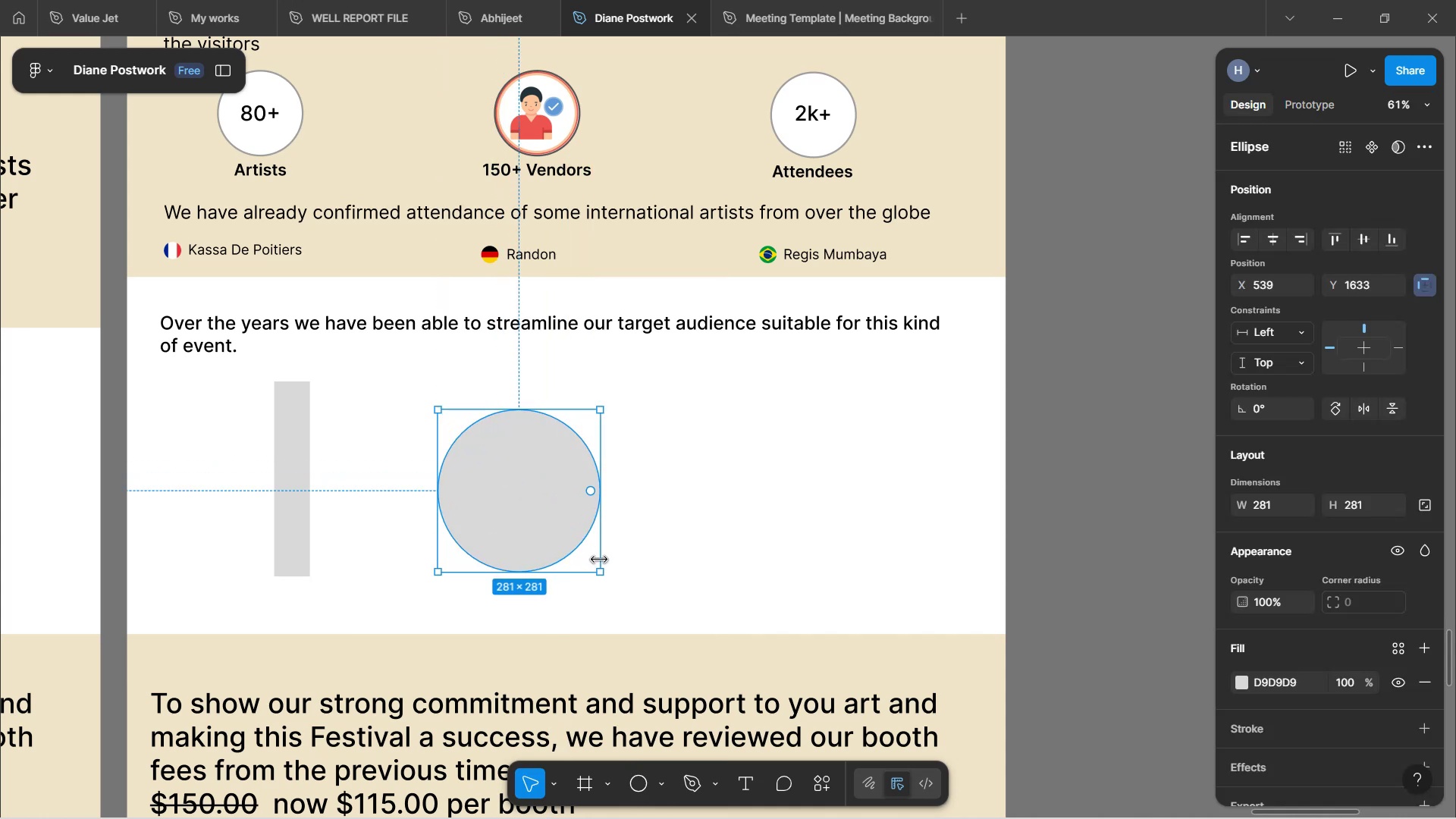 
hold_key(key=ShiftLeft, duration=1.52)
left_click_drag(start_coordinate=[601, 576], to_coordinate=[631, 603])
 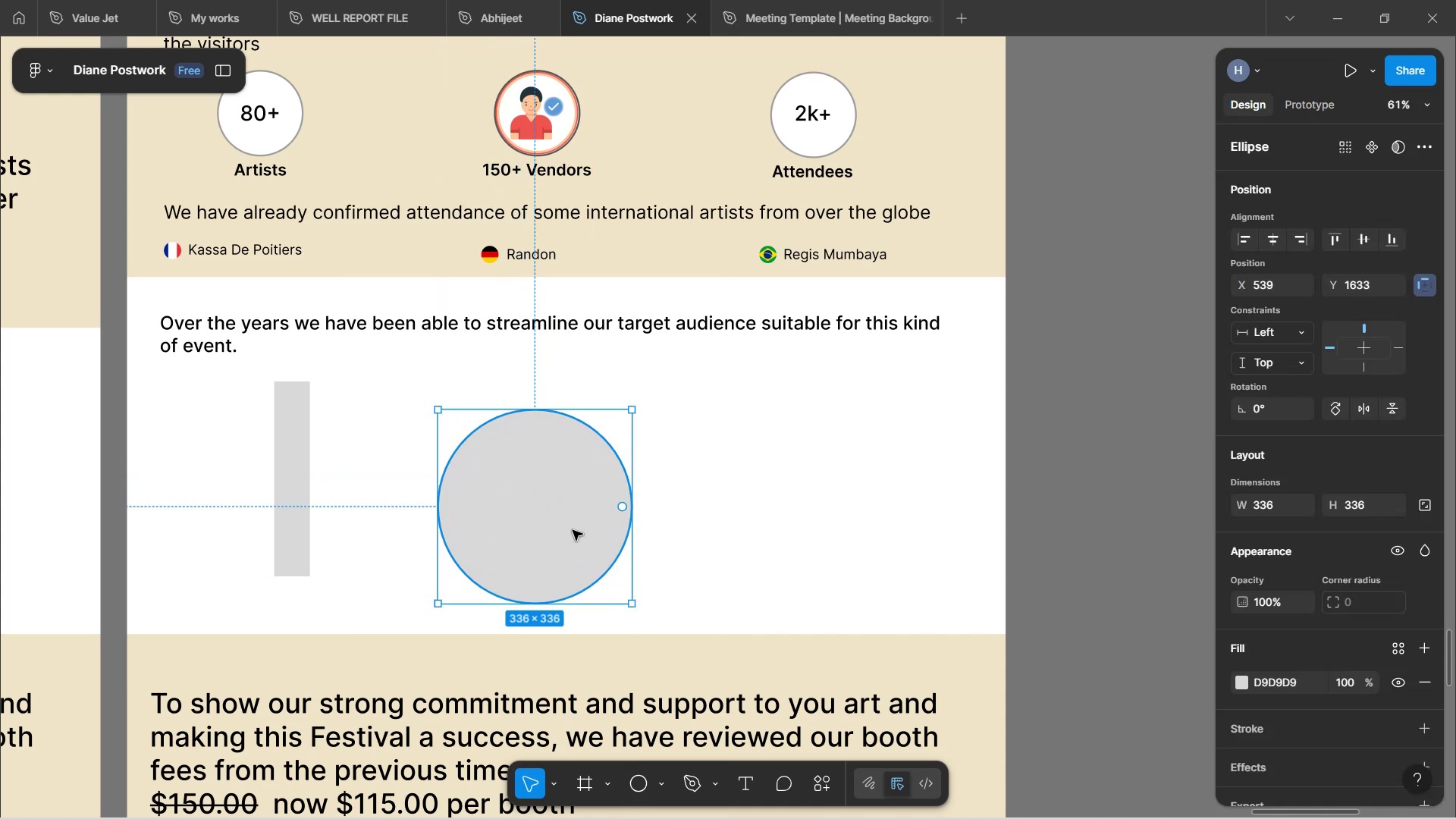 
hold_key(key=ShiftLeft, duration=0.99)
 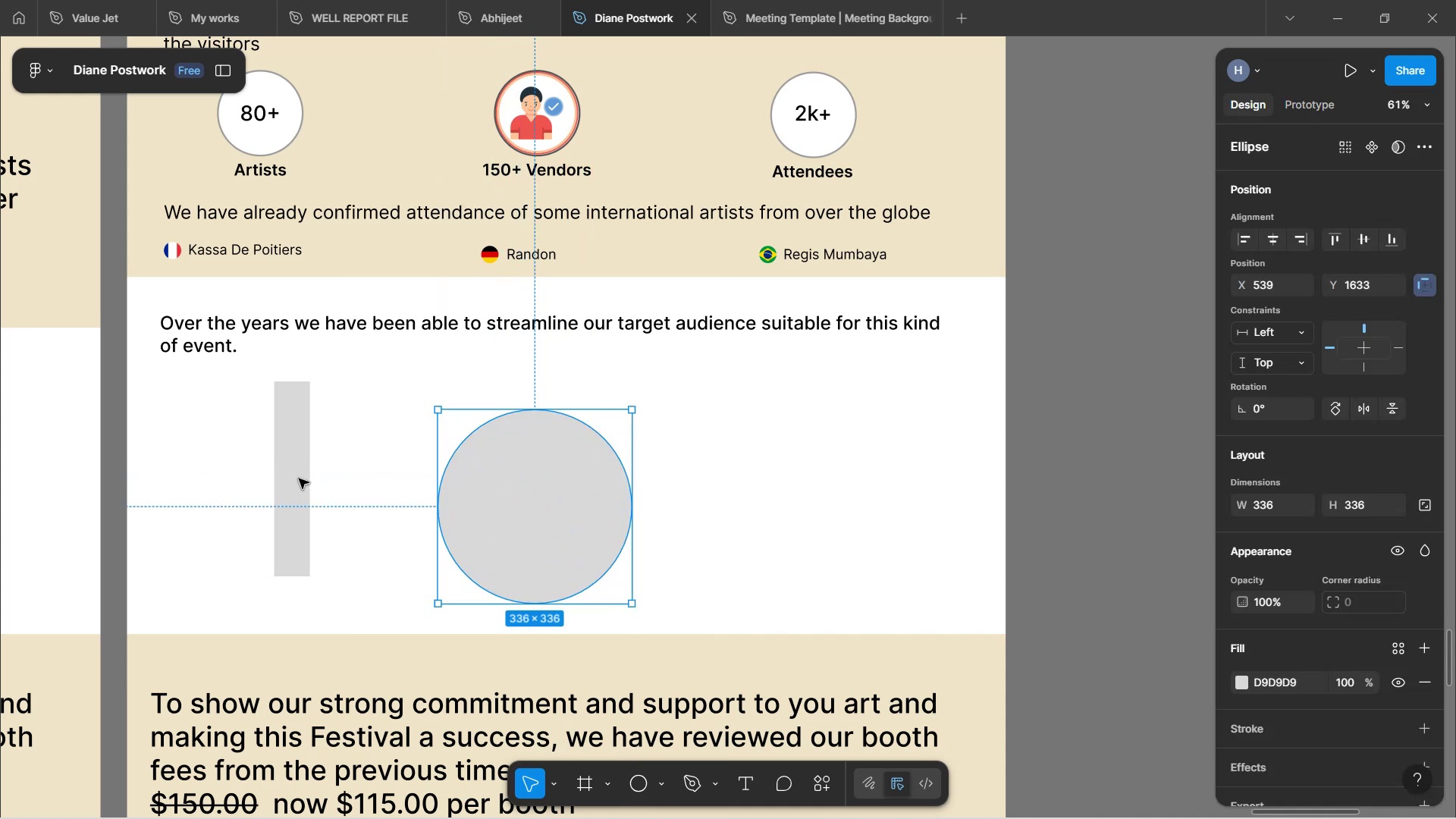 
left_click_drag(start_coordinate=[299, 479], to_coordinate=[796, 505])
 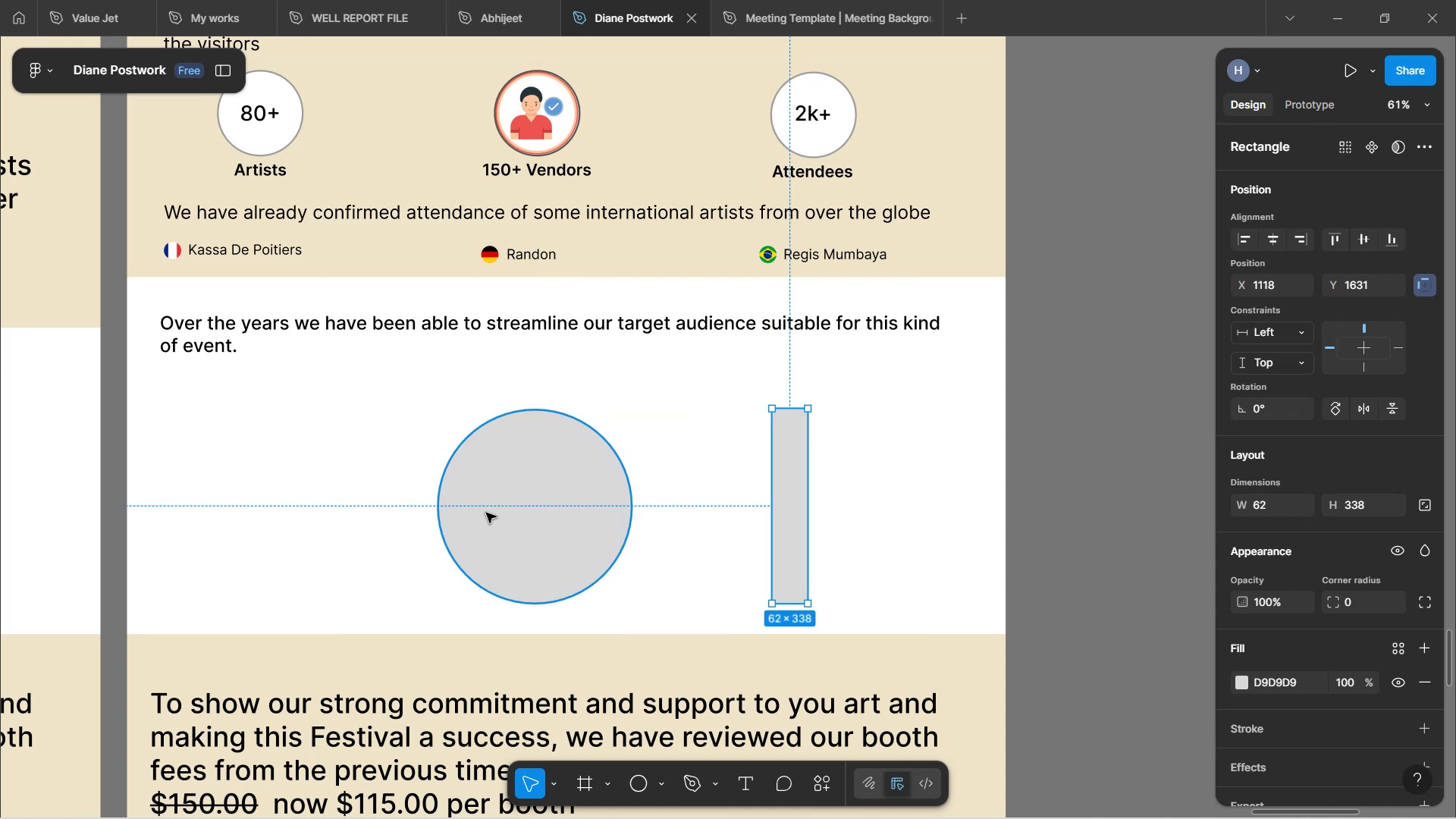 
left_click_drag(start_coordinate=[506, 537], to_coordinate=[412, 512])
 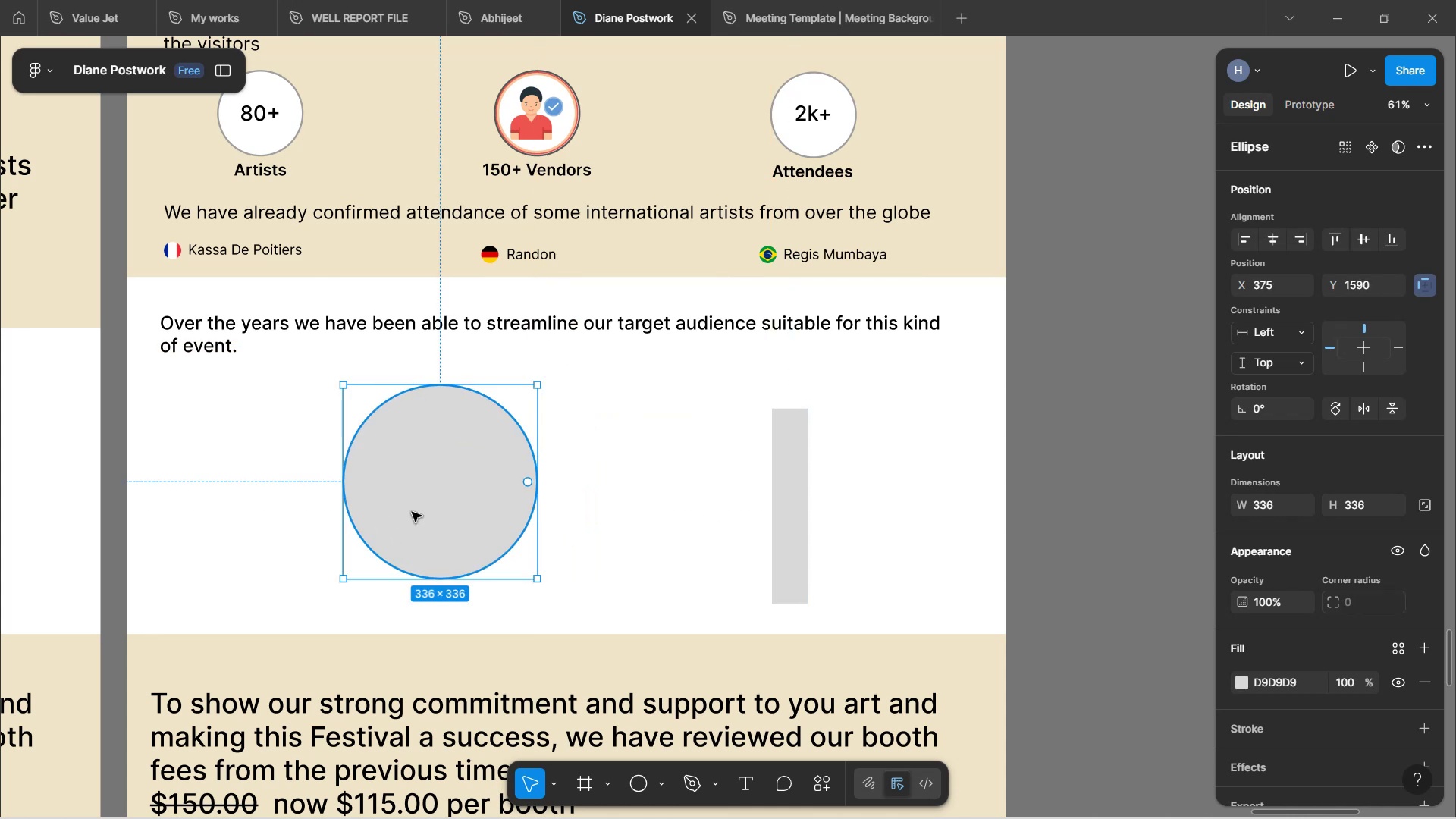 
wait(6.63)
 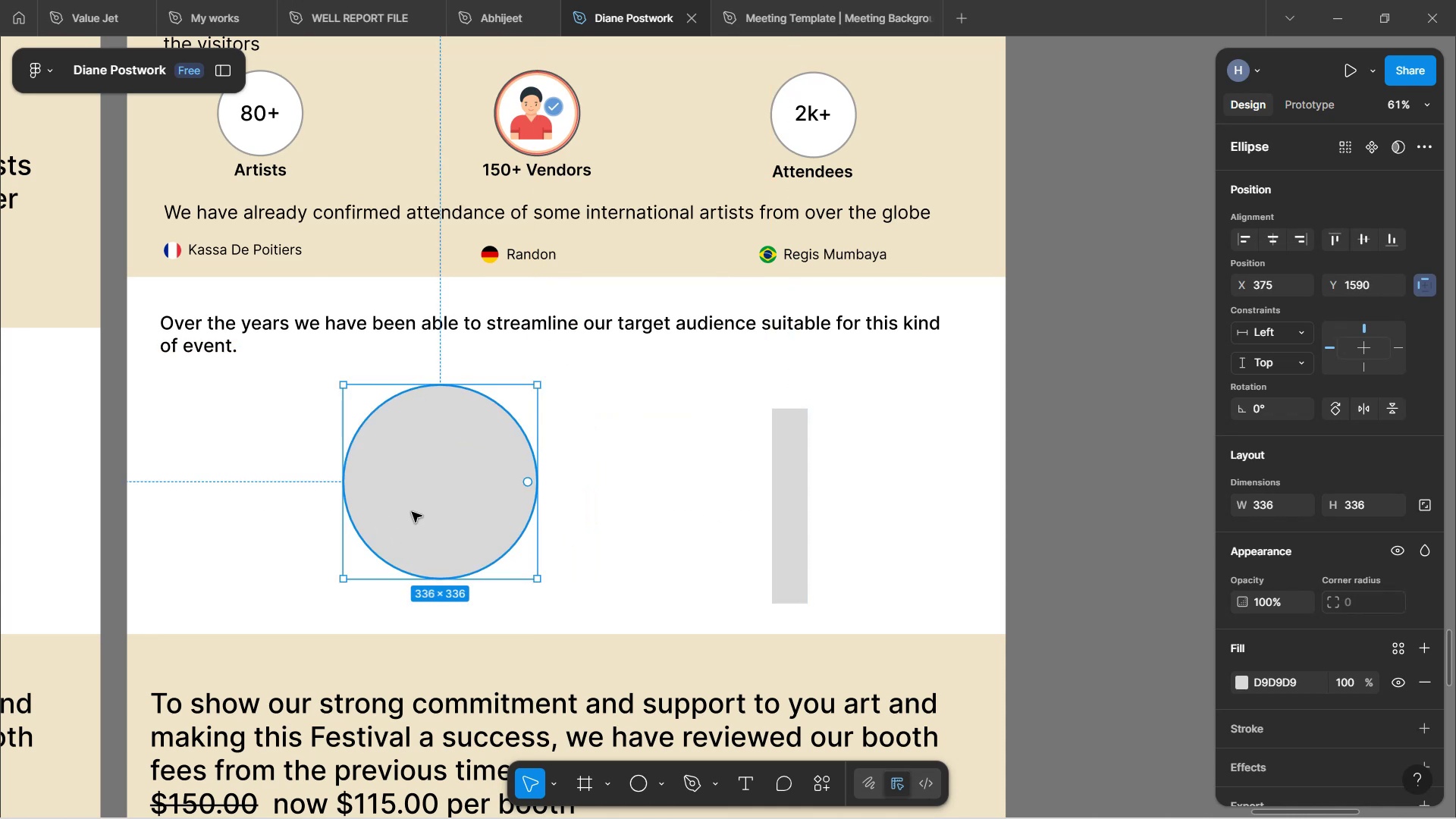 
hold_key(key=ControlLeft, duration=1.5)
scroll: coordinate [476, 491], scroll_direction: up, amount: 4.0
 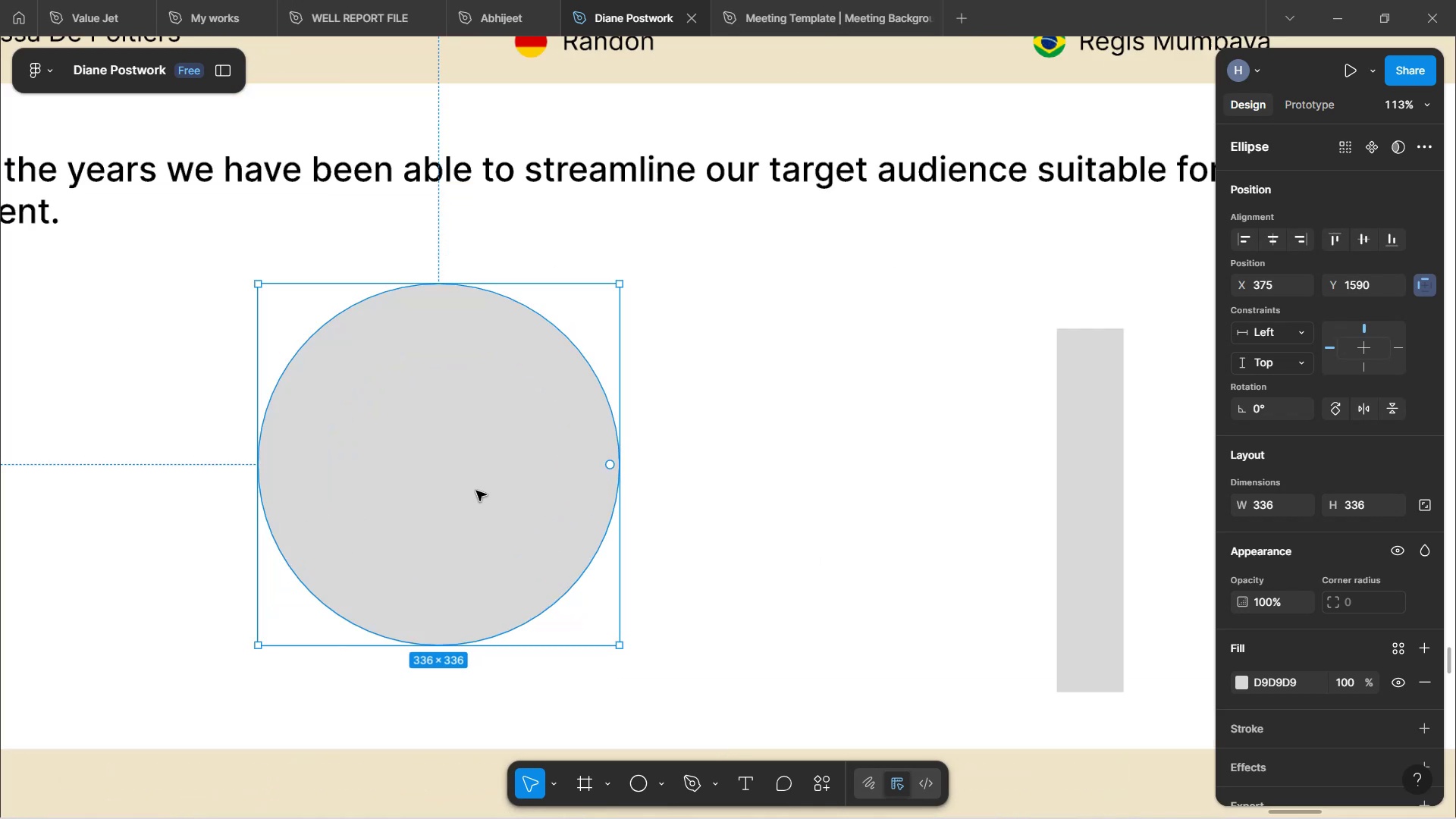 
hold_key(key=ControlLeft, duration=0.38)
 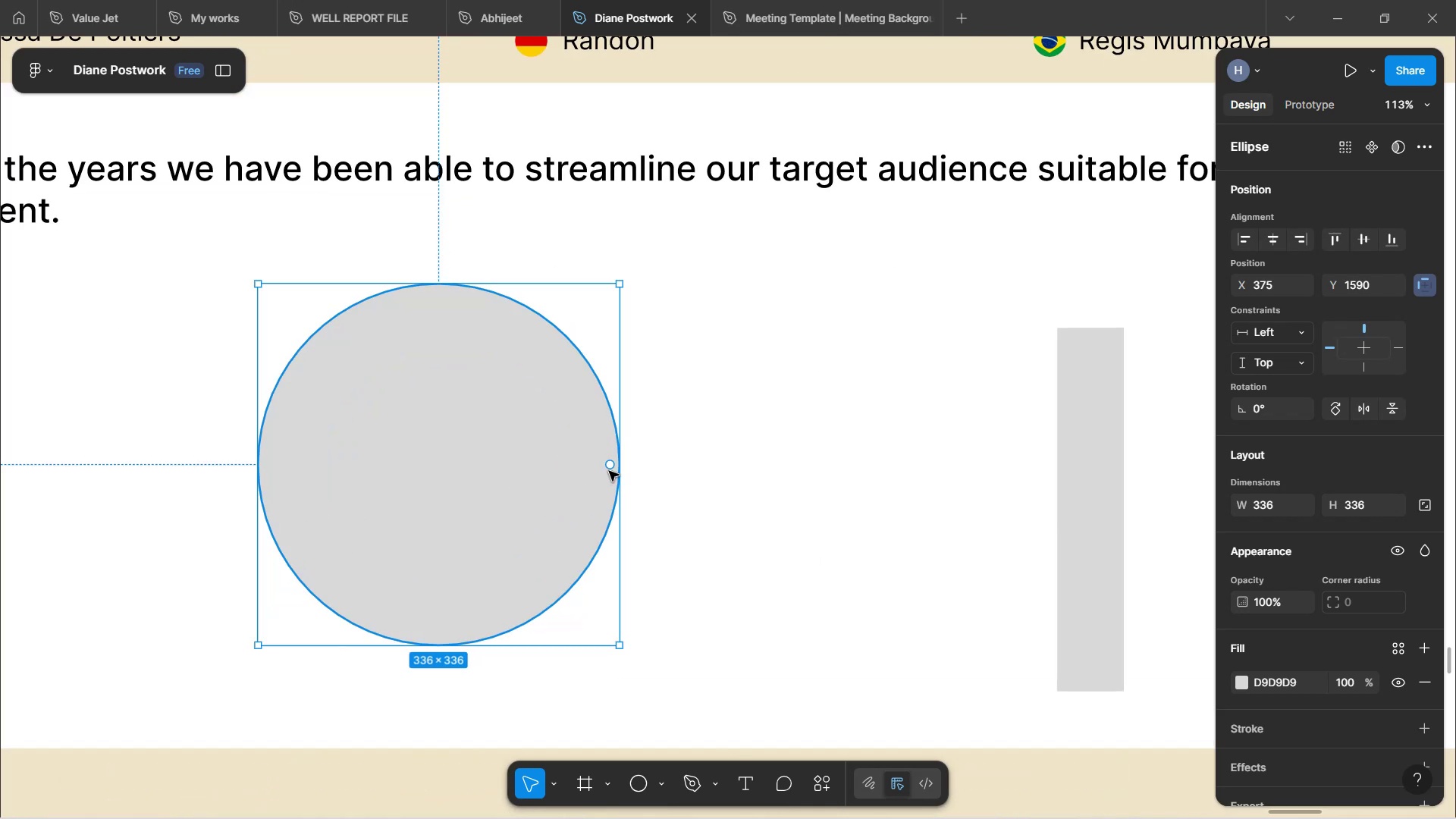 
left_click_drag(start_coordinate=[610, 466], to_coordinate=[491, 442])
 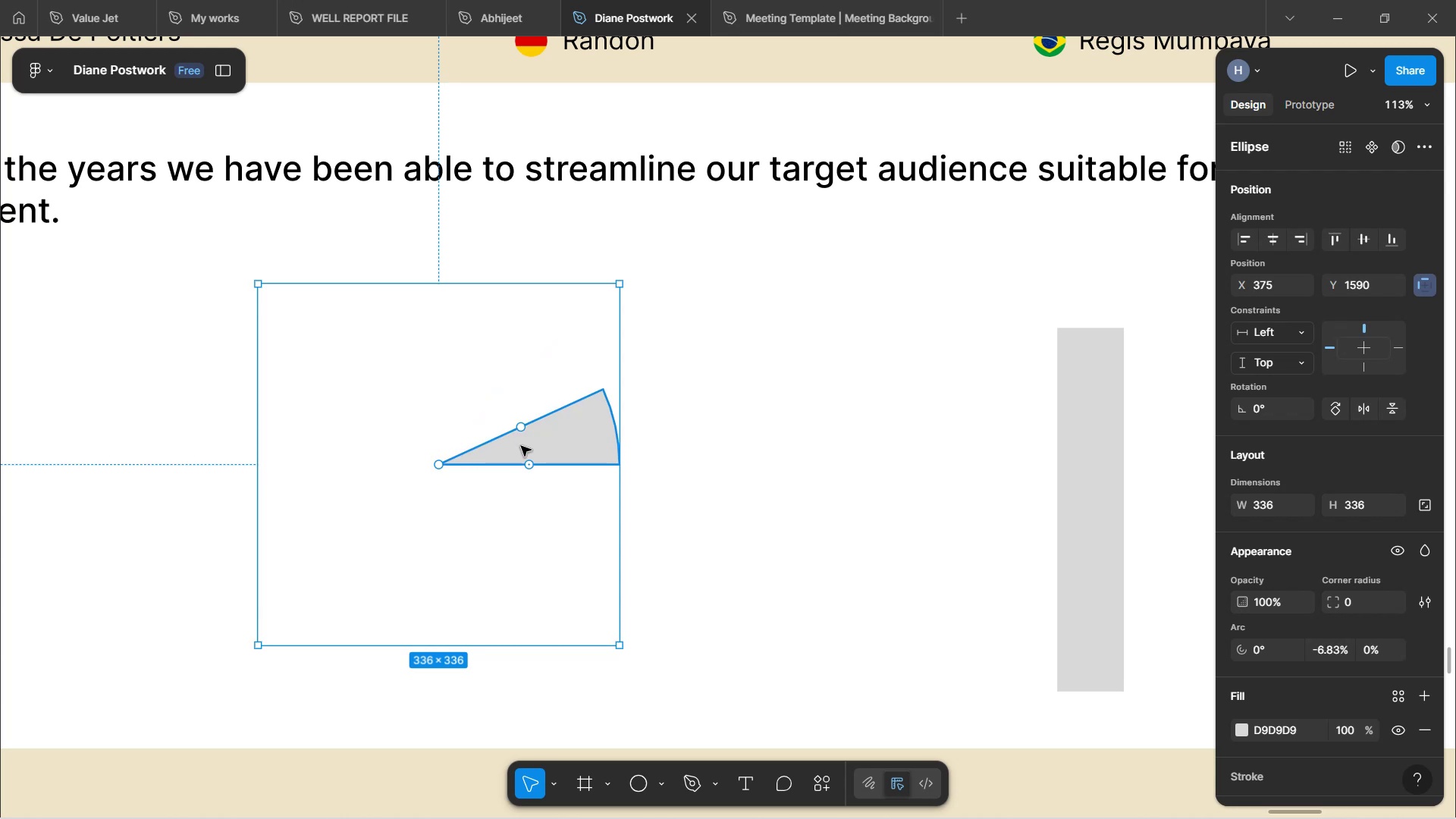 
hold_key(key=AltLeft, duration=1.21)
left_click([521, 446])
 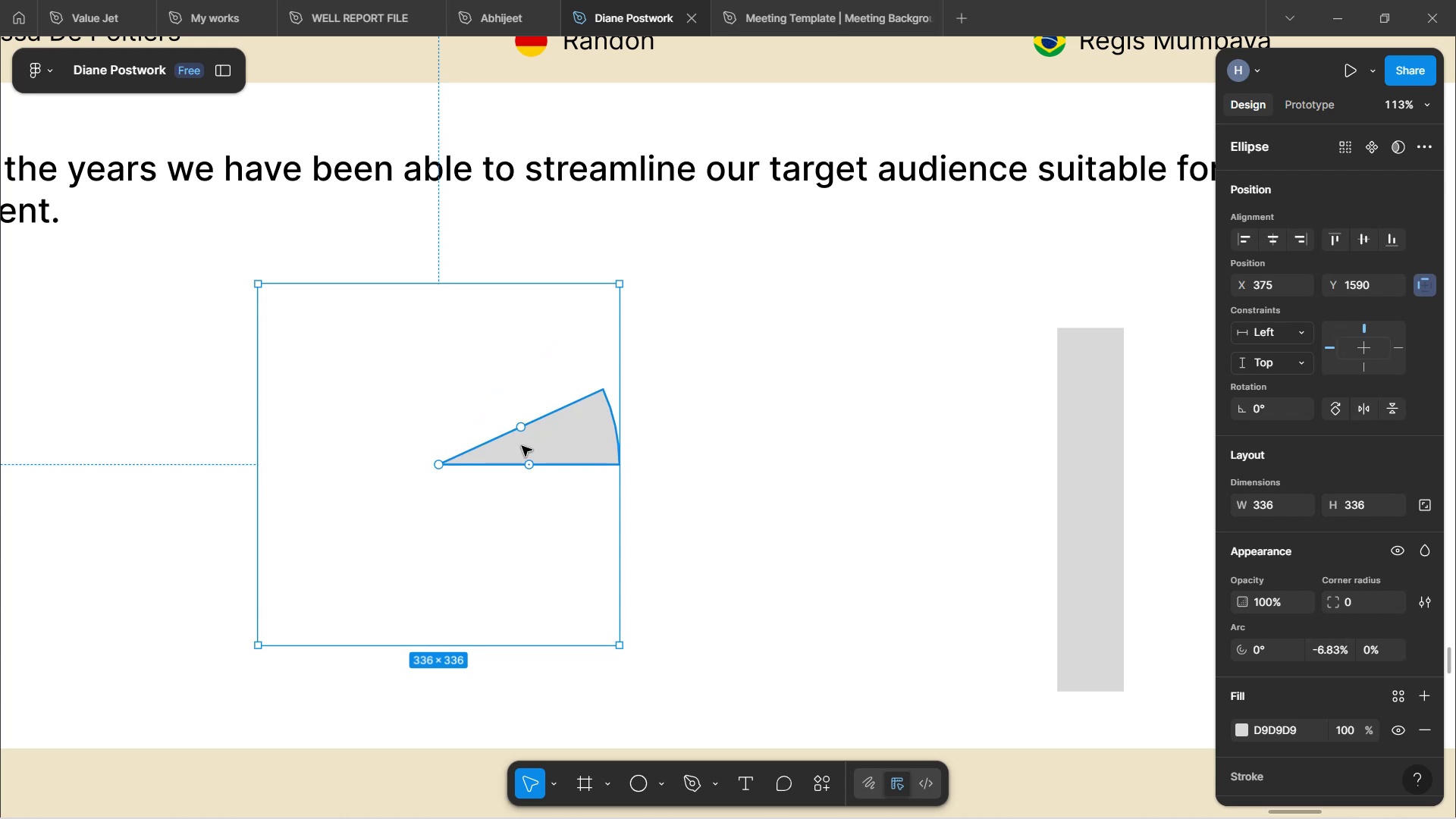 
key(Control+D)
 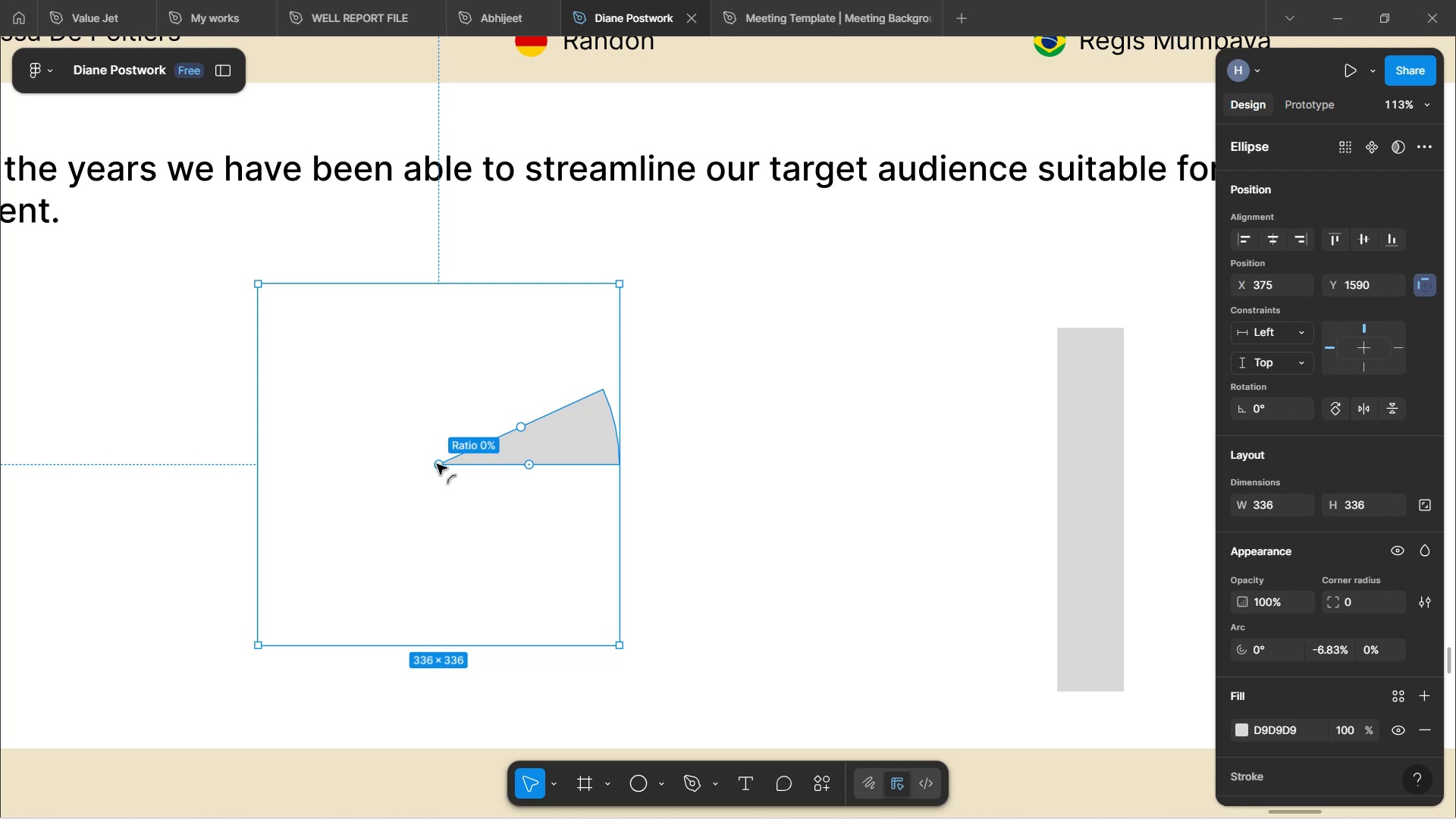 
wait(5.56)
 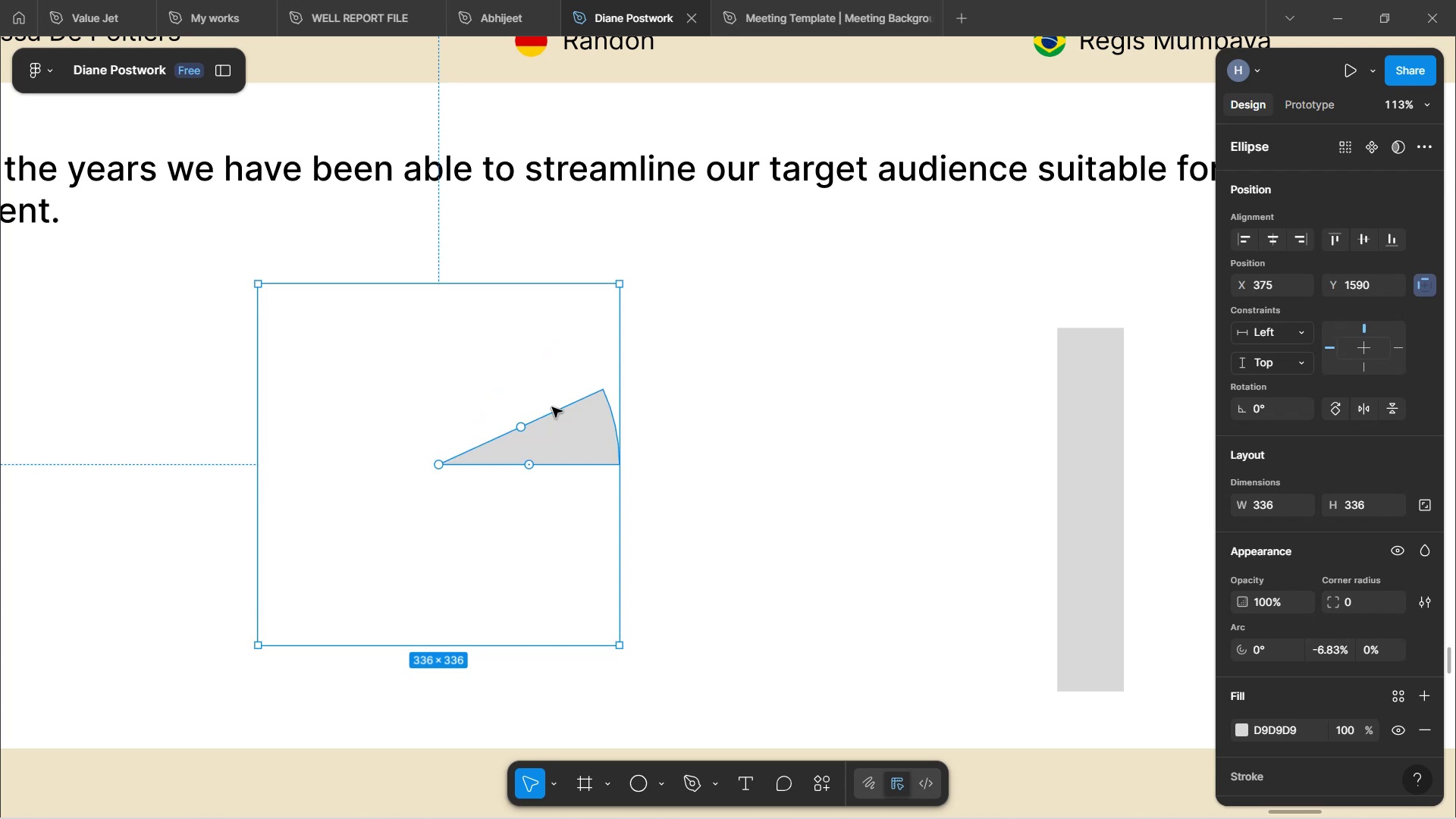 
left_click_drag(start_coordinate=[516, 425], to_coordinate=[425, 380])
 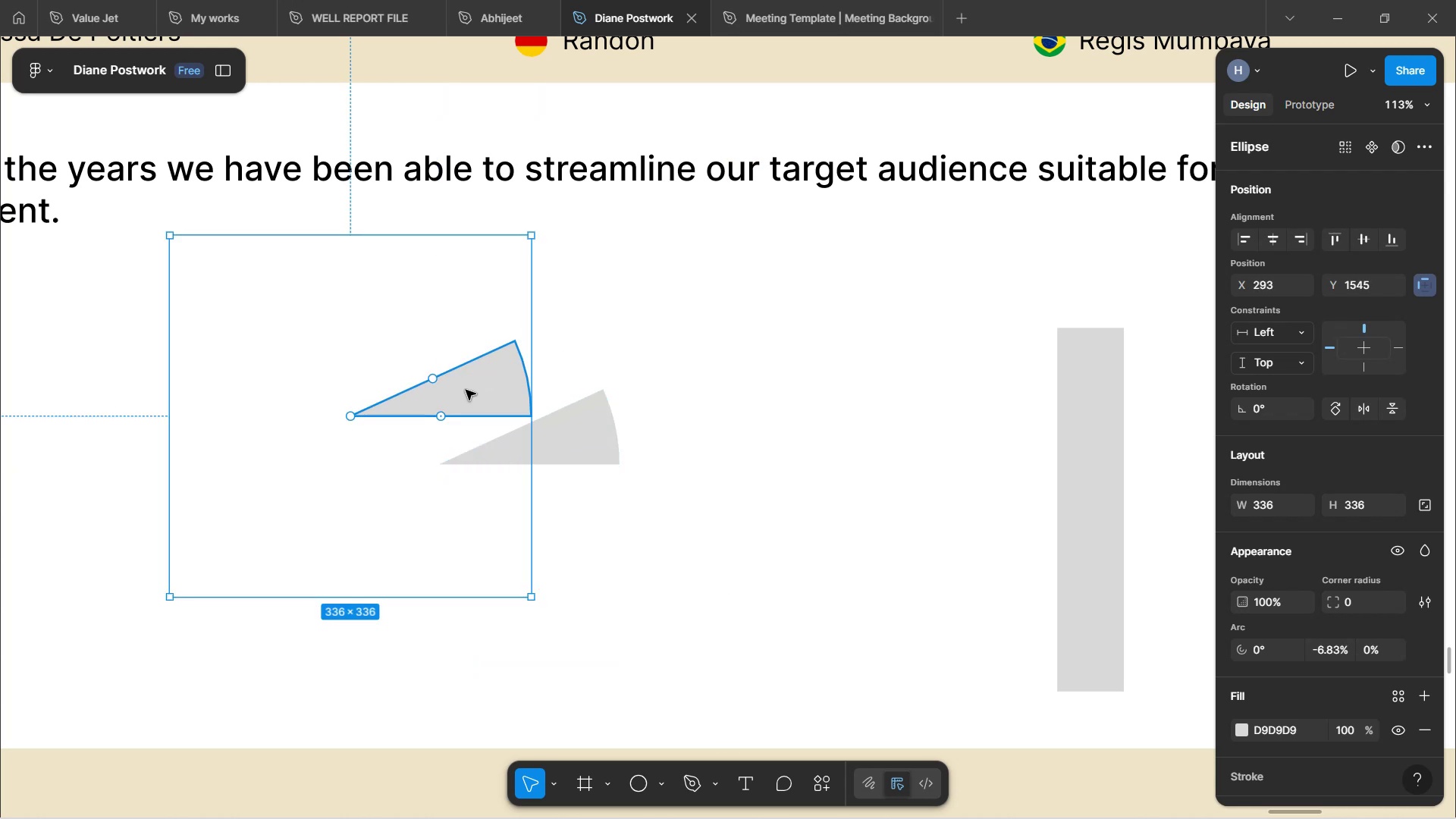 
key(Control+Z)
 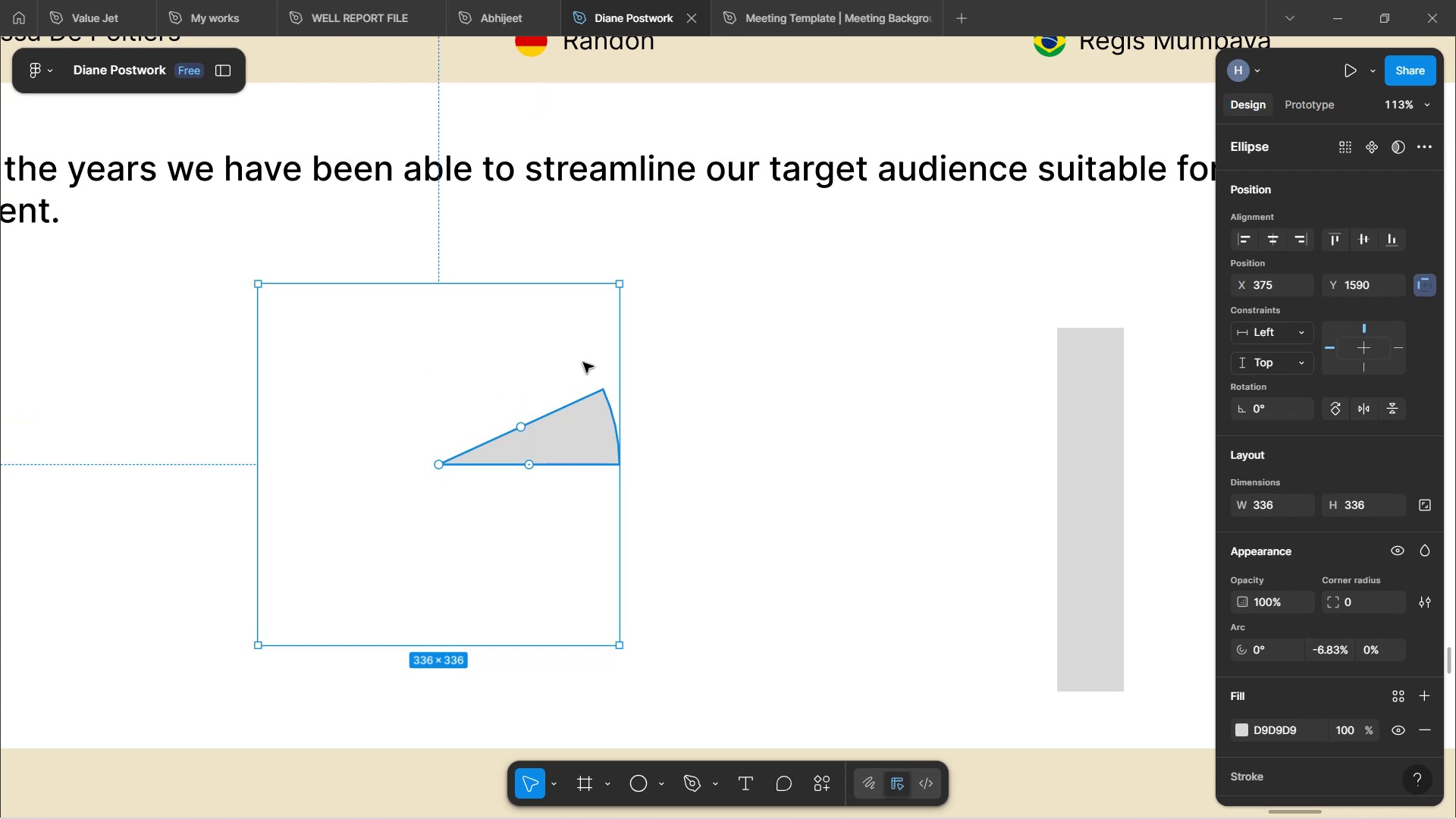 
left_click_drag(start_coordinate=[597, 437], to_coordinate=[600, 466])
 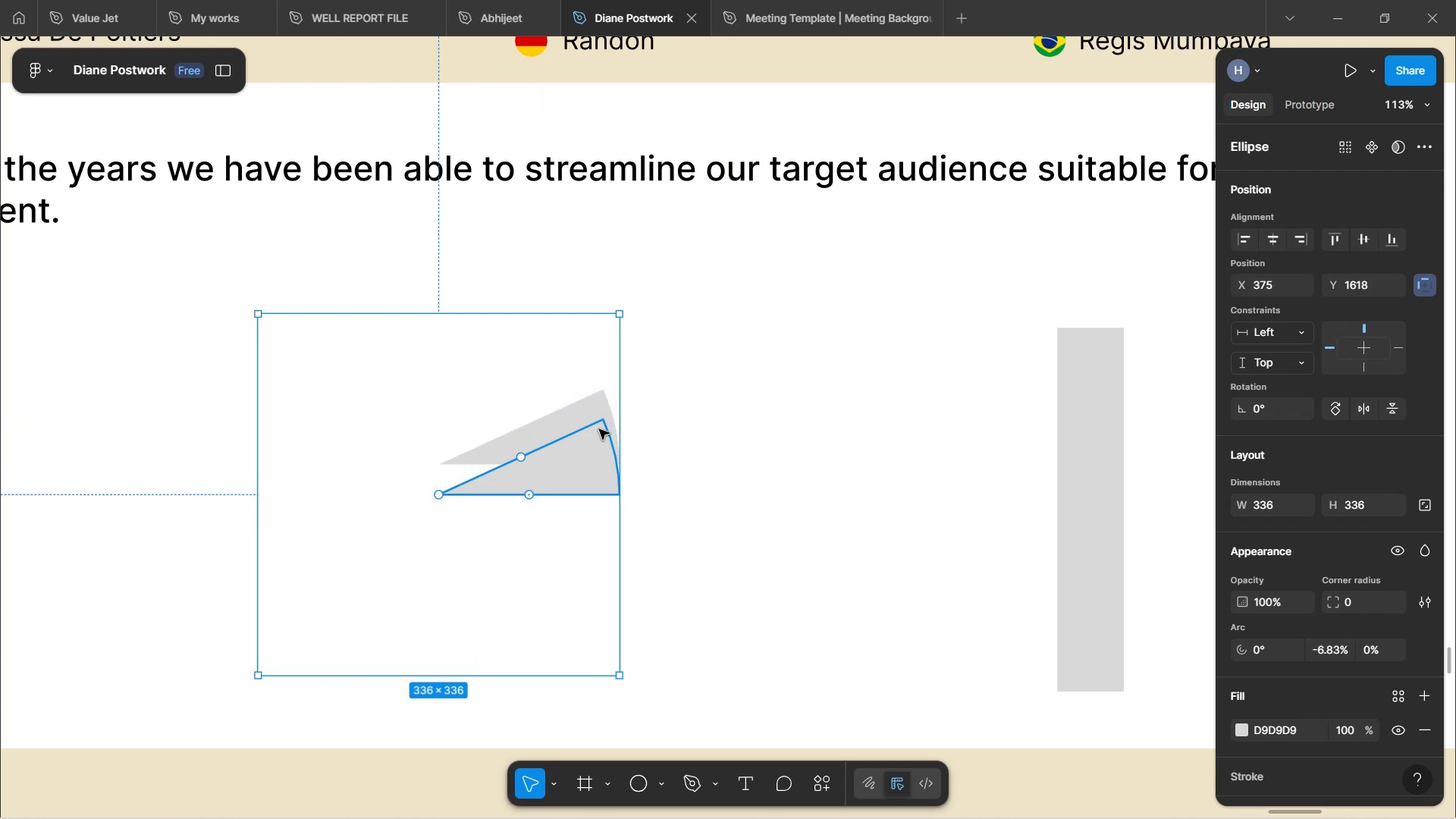 
key(Control+Z)
 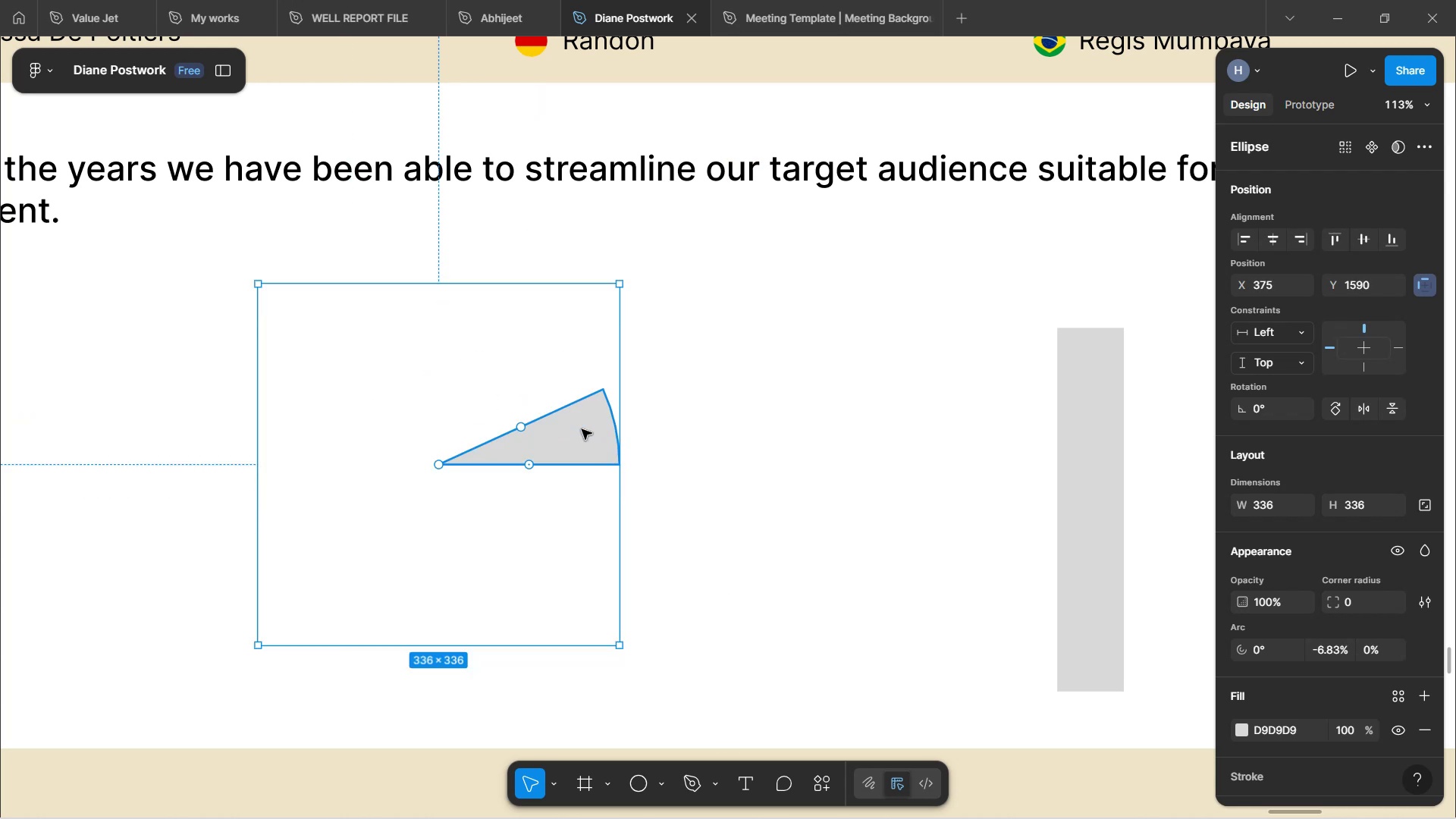 
key(Control+Z)
 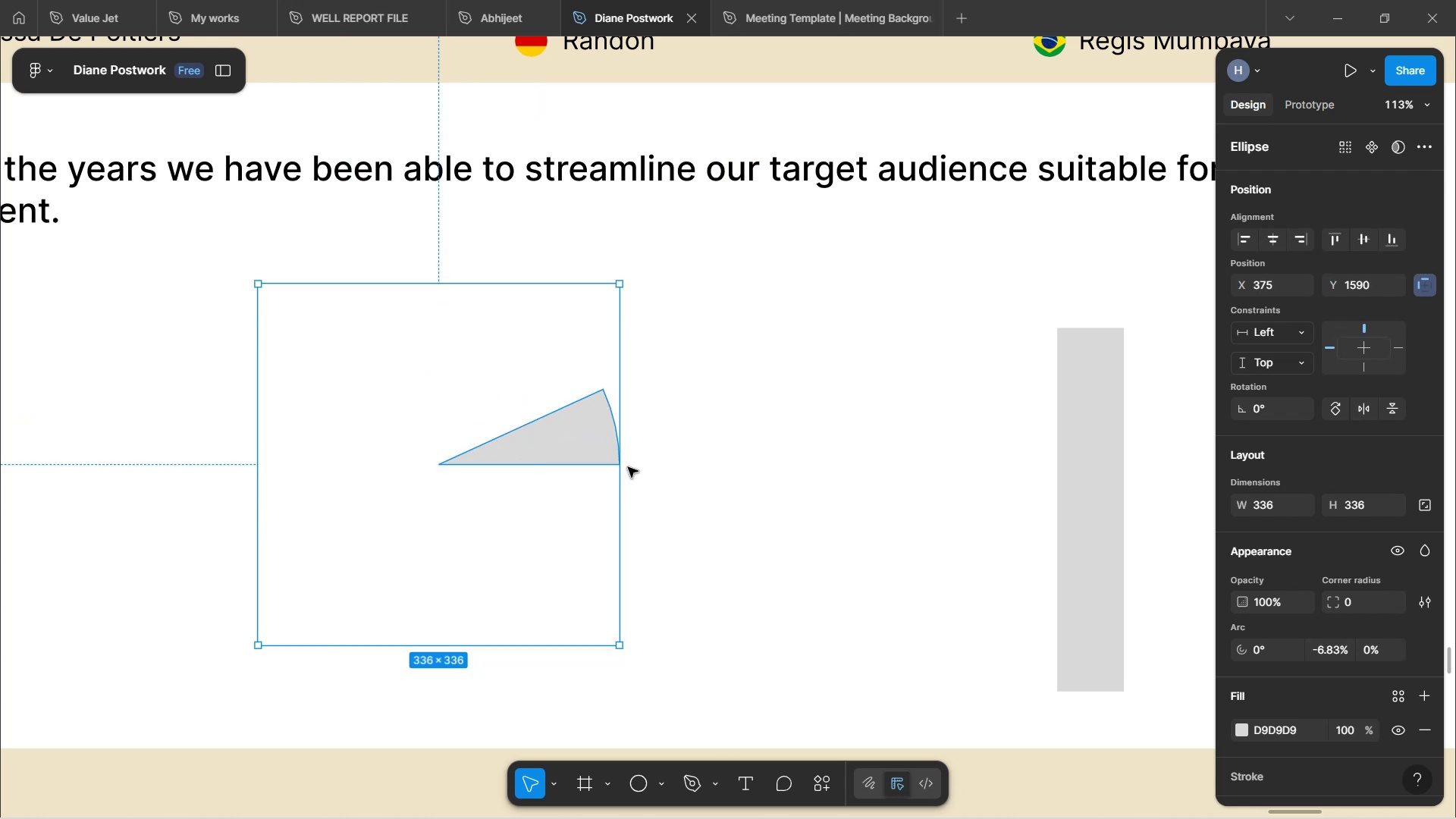 
key(Control+Z)
 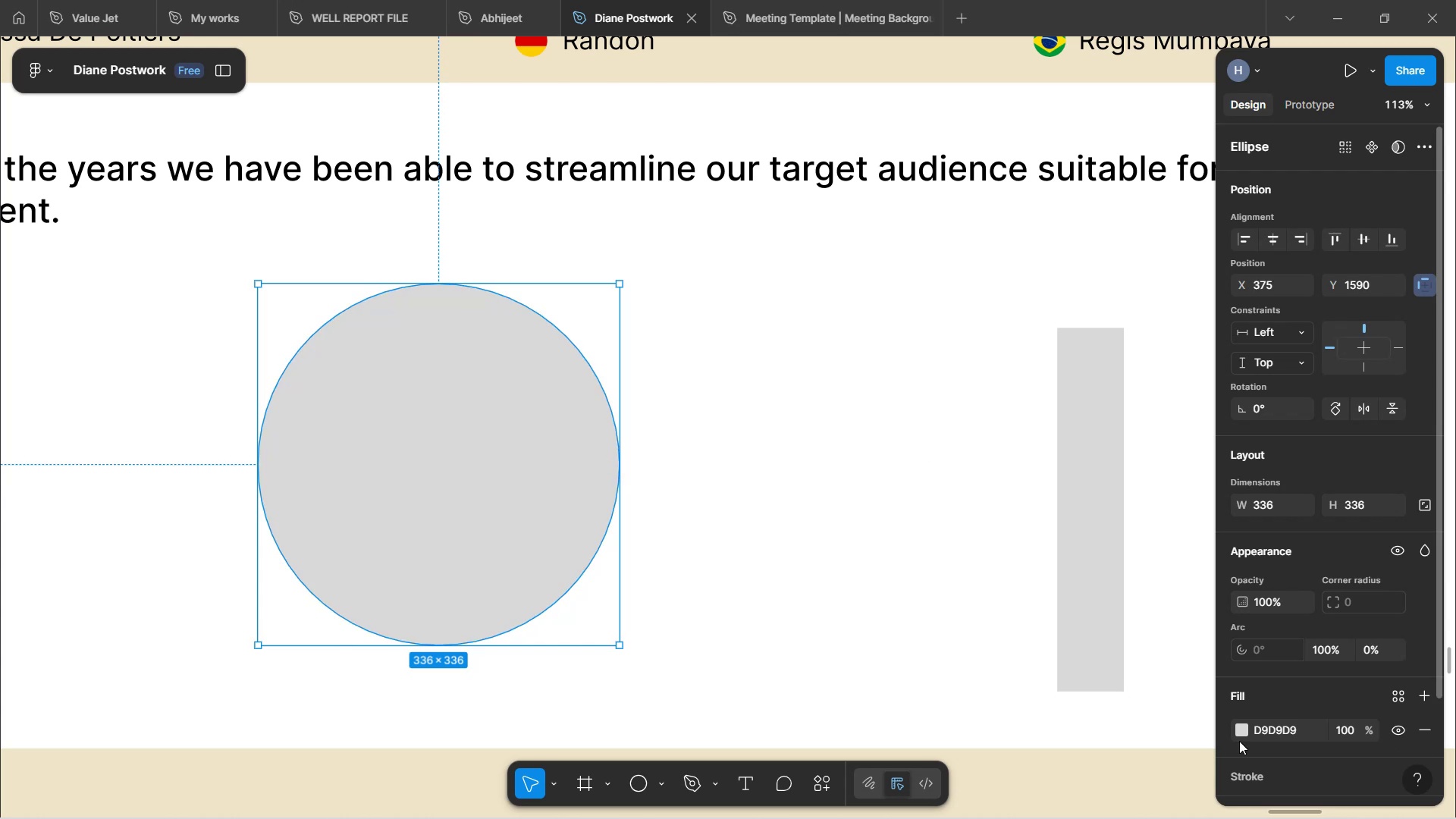 
left_click([1239, 726])
 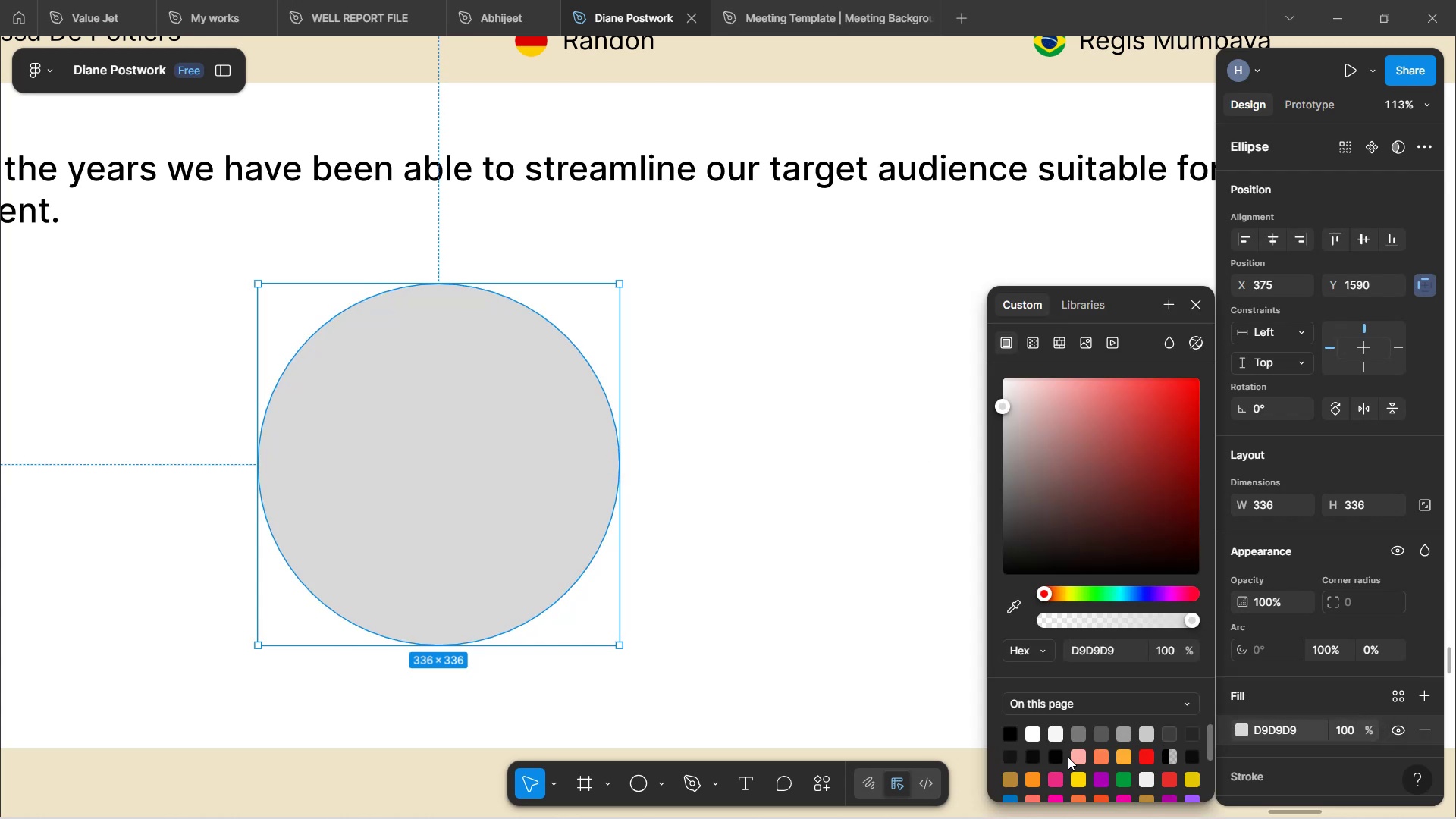 
left_click([1075, 754])
 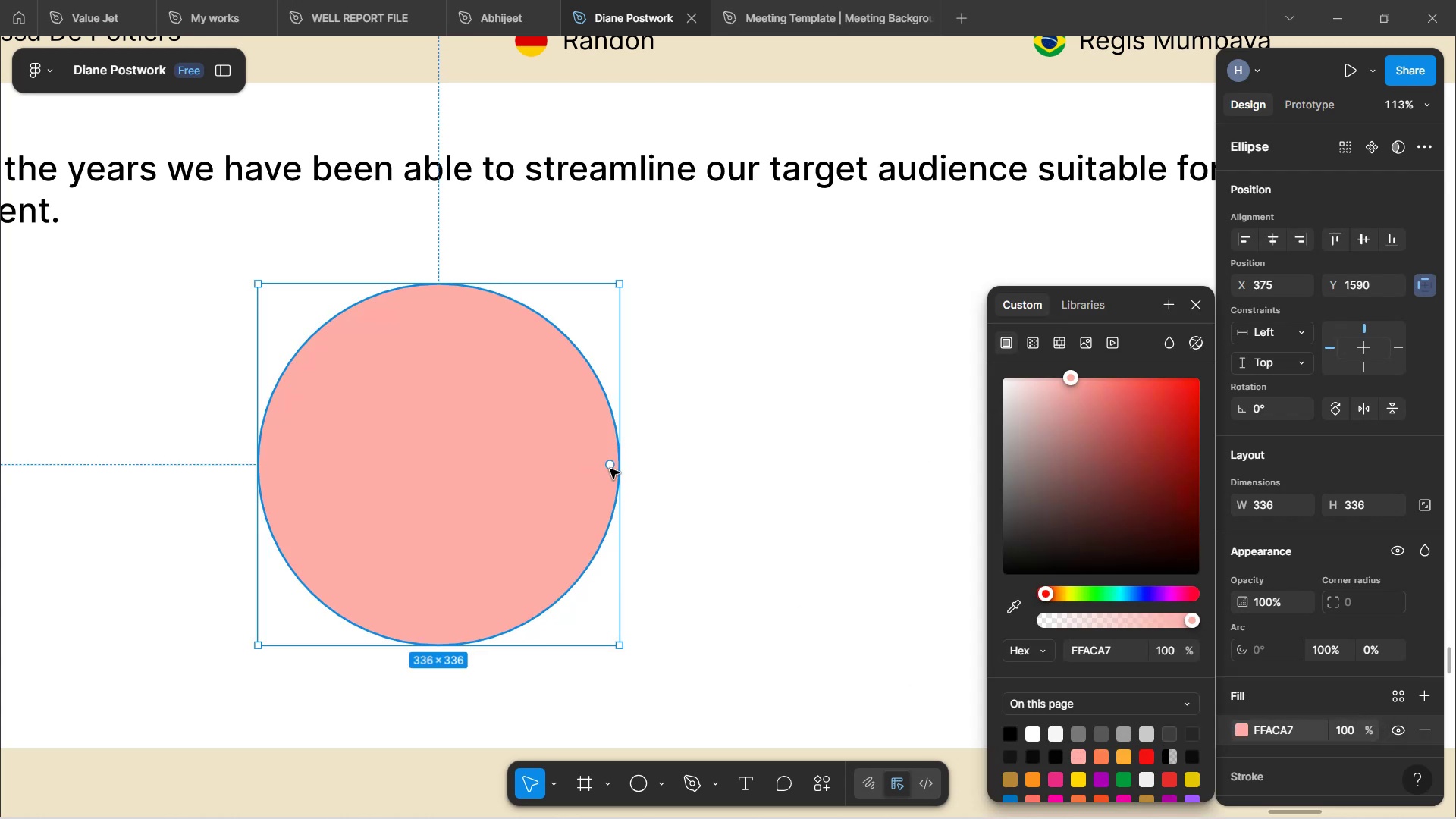 
left_click_drag(start_coordinate=[610, 469], to_coordinate=[481, 441])
 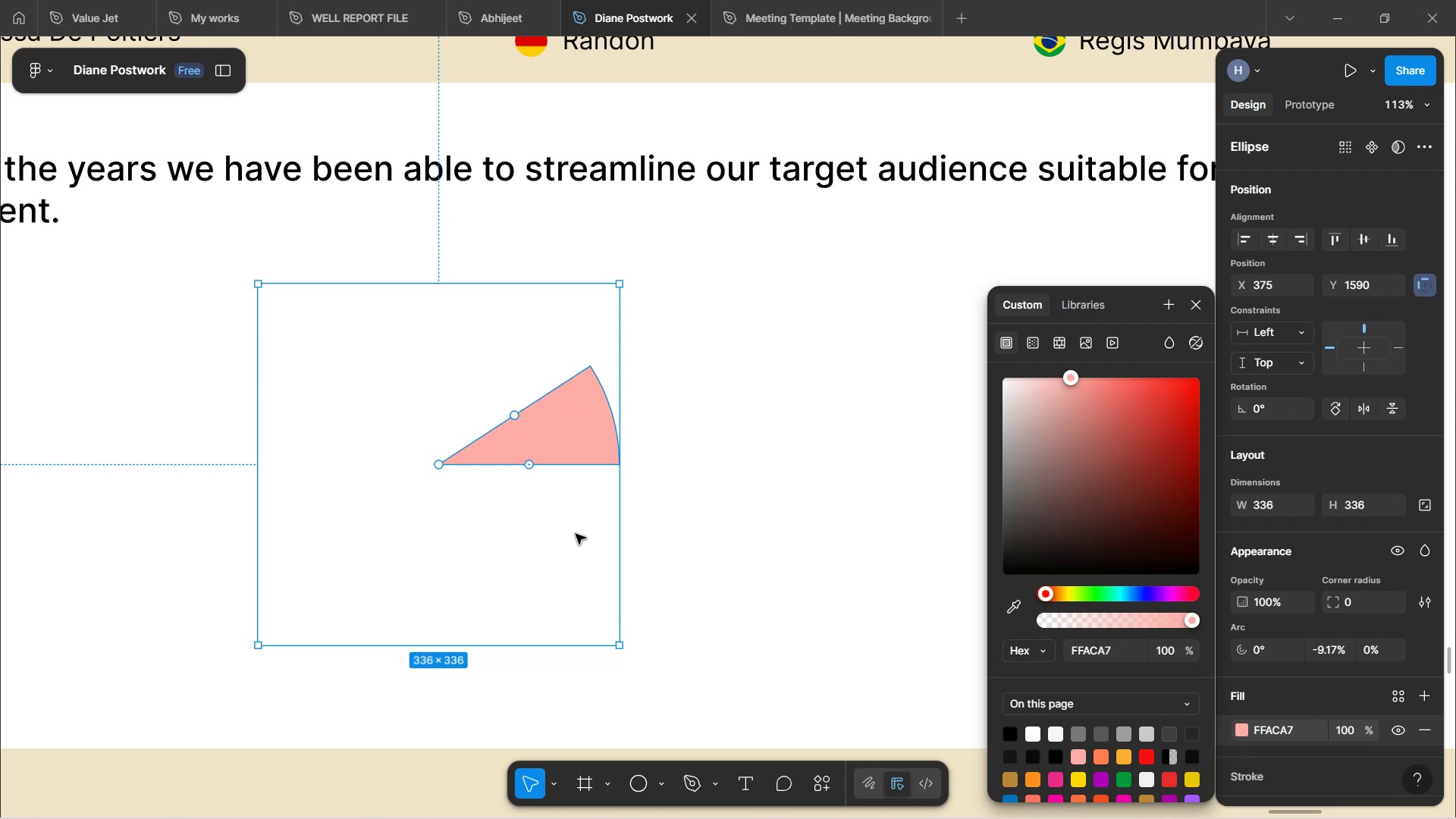 
key(Control+D)
 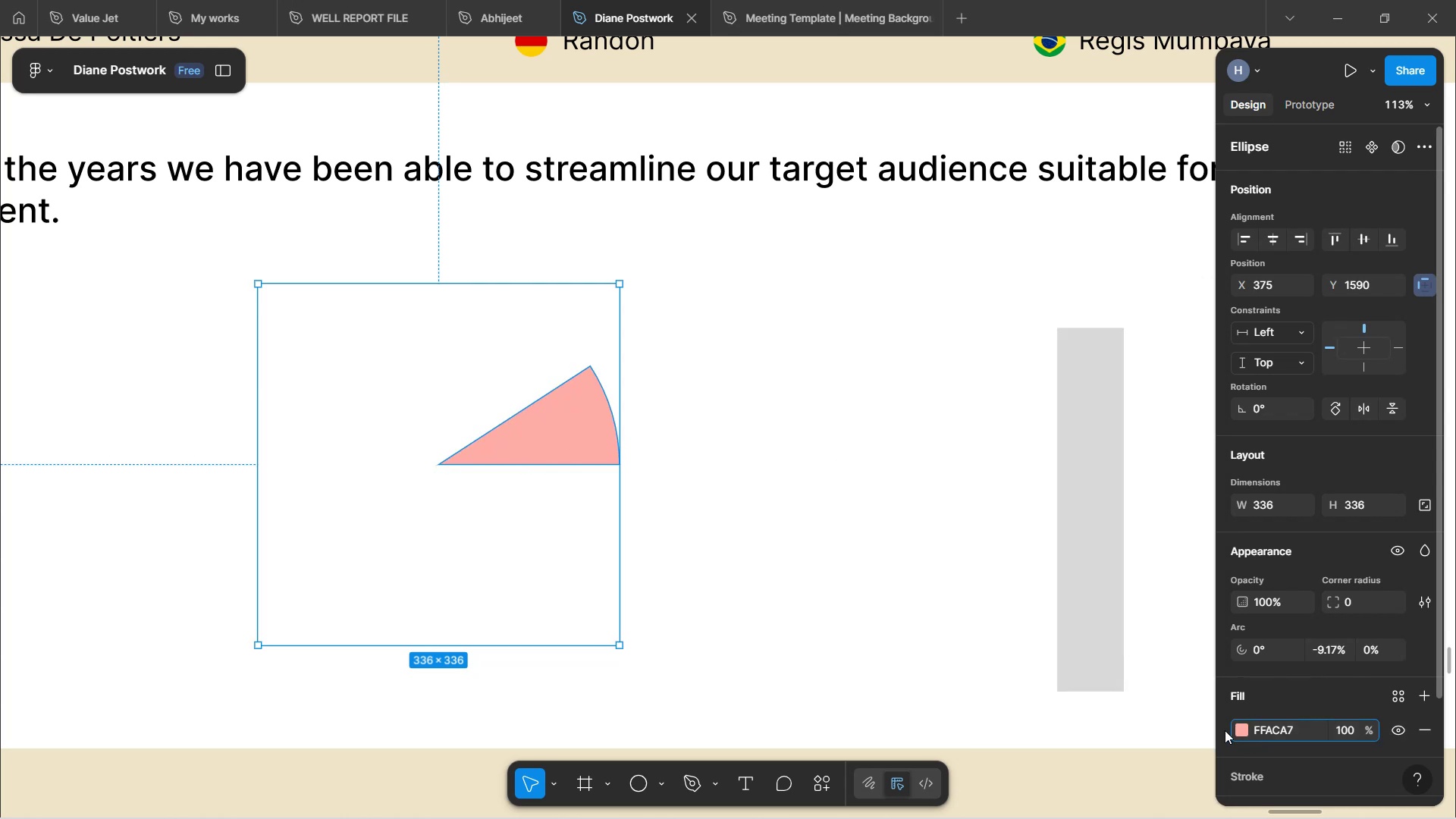 
left_click([1245, 732])
 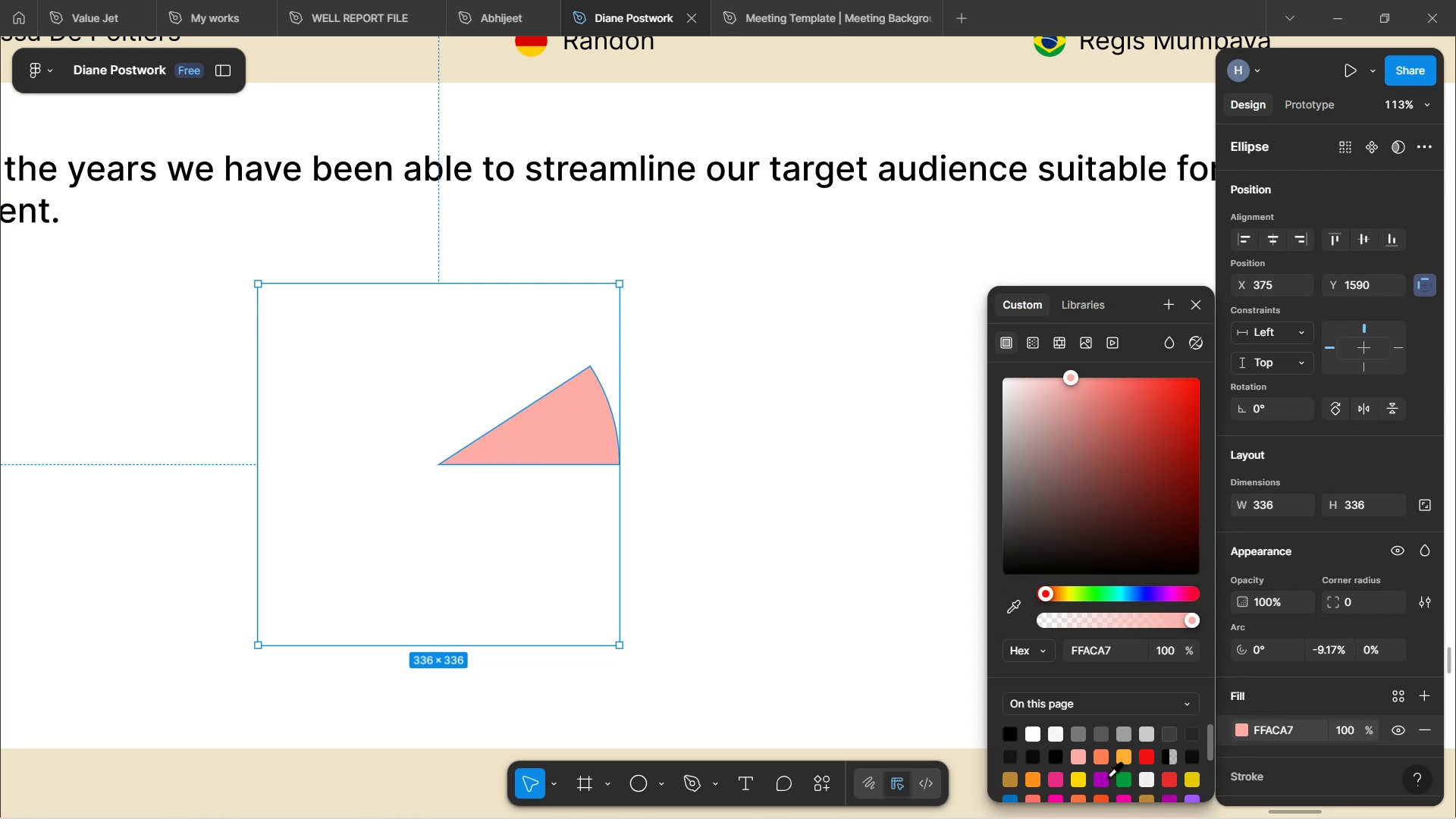 
left_click([1097, 777])
 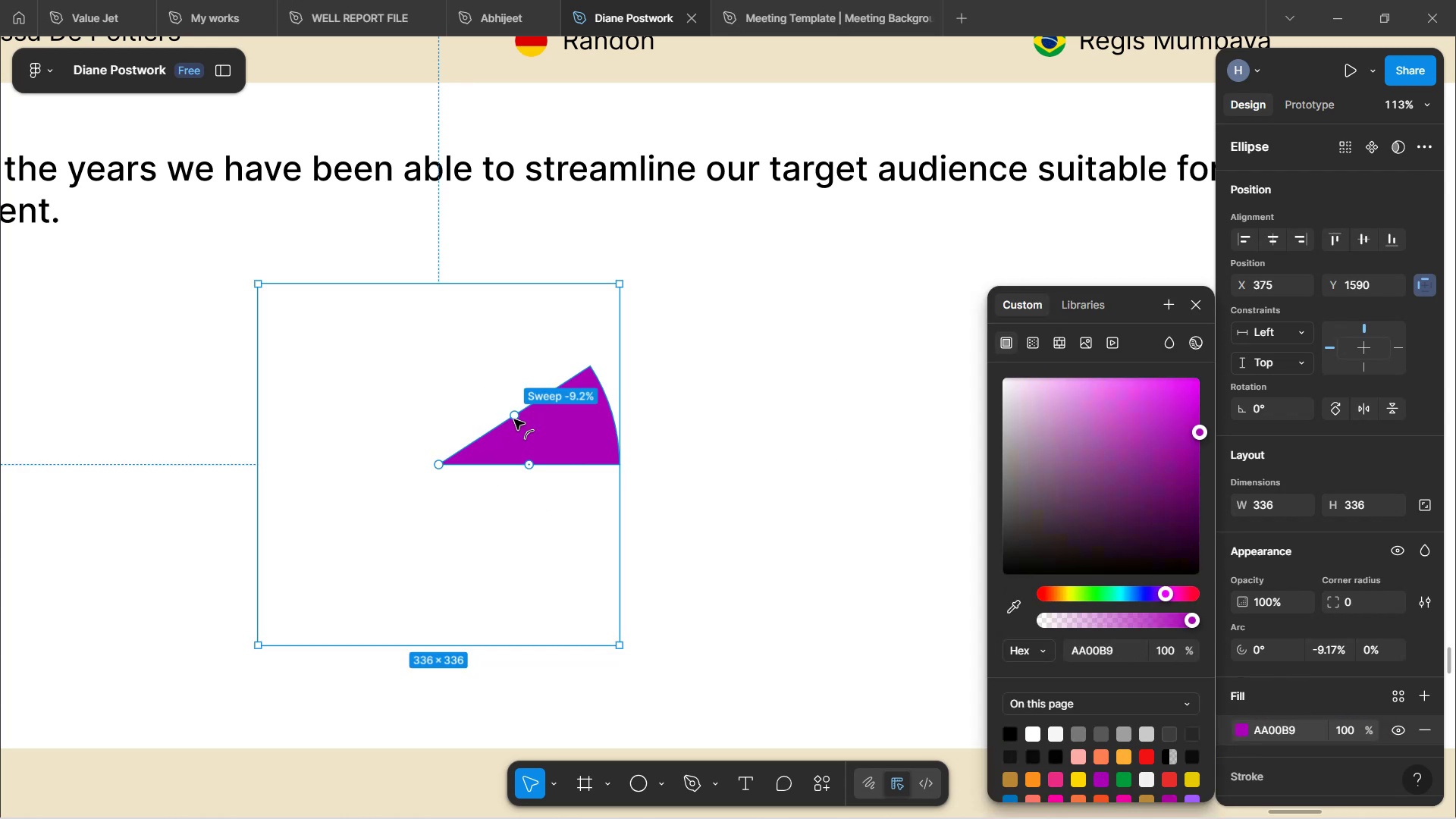 
left_click_drag(start_coordinate=[516, 417], to_coordinate=[375, 453])
 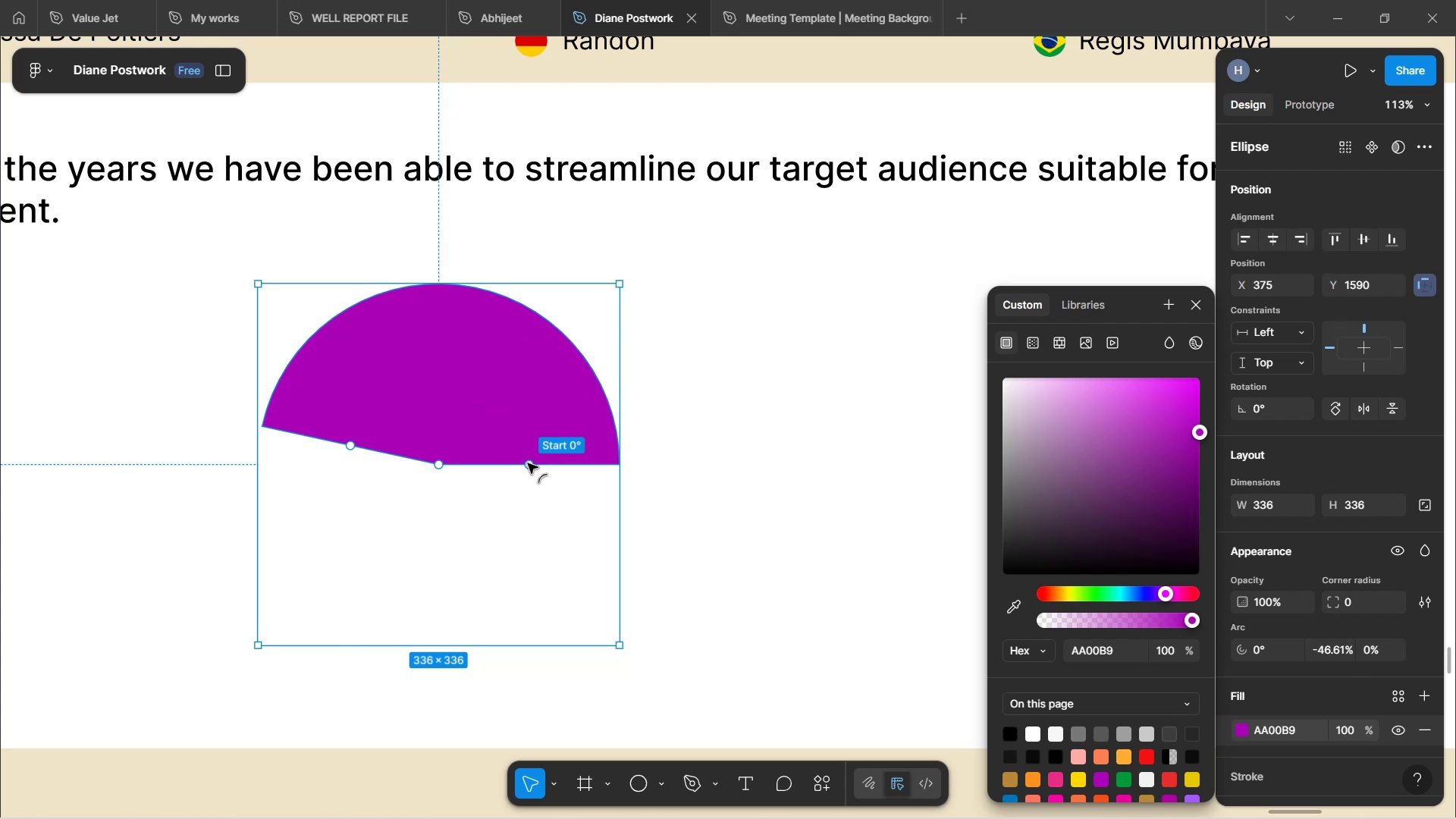 
left_click_drag(start_coordinate=[529, 460], to_coordinate=[510, 417])
 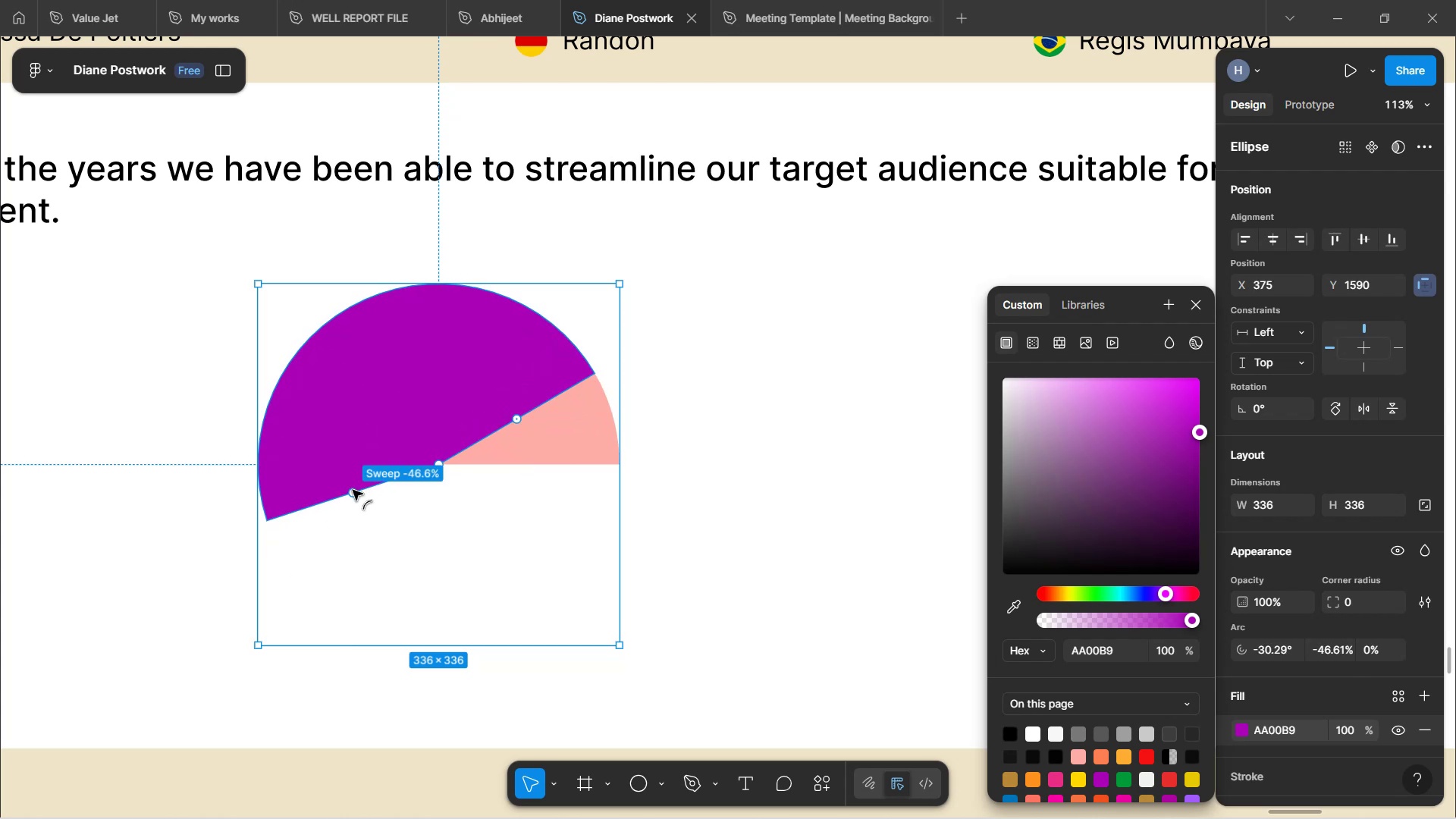 
left_click_drag(start_coordinate=[356, 494], to_coordinate=[389, 412])
 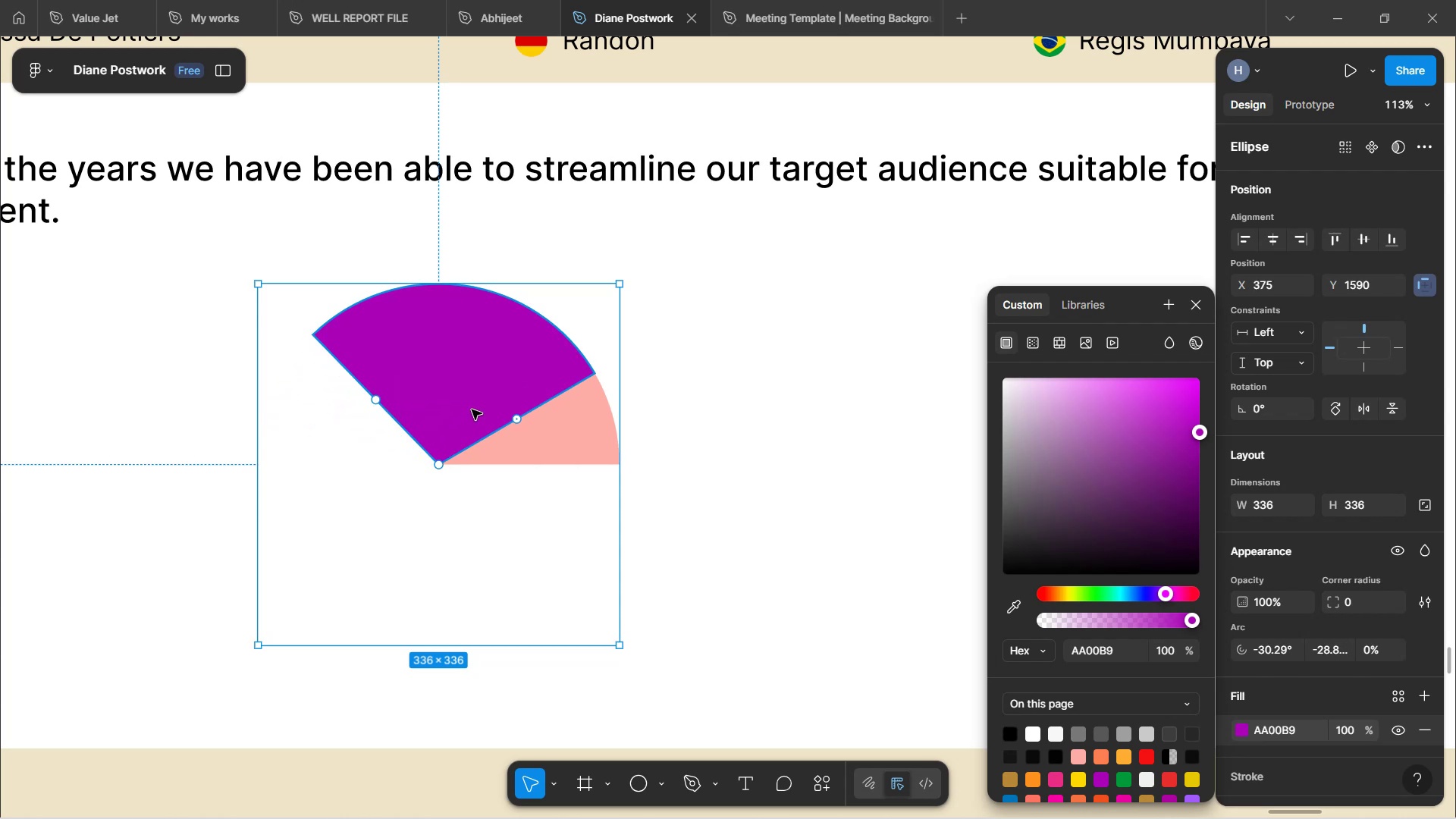 
key(Control+D)
 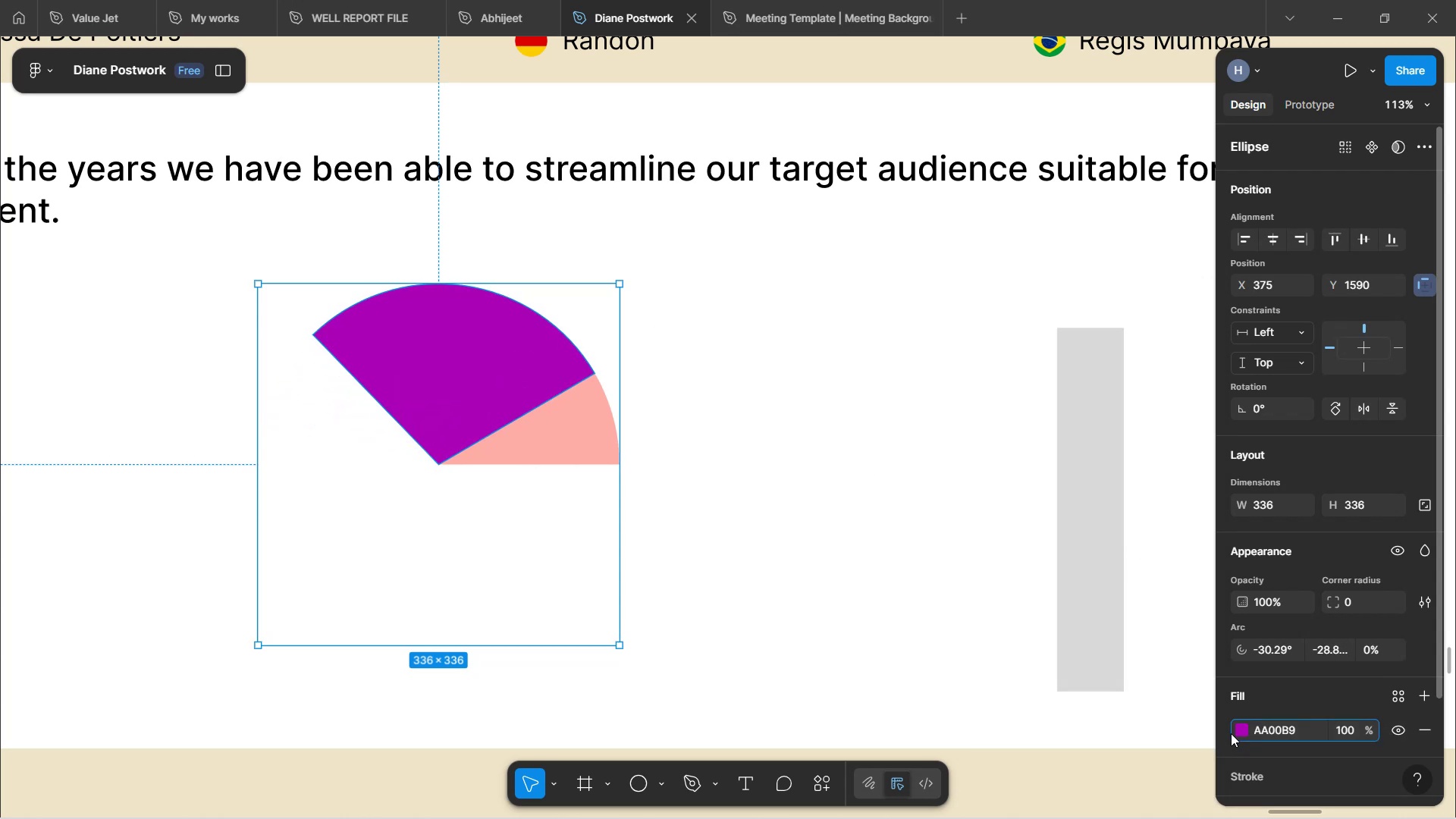 
left_click([1239, 732])
 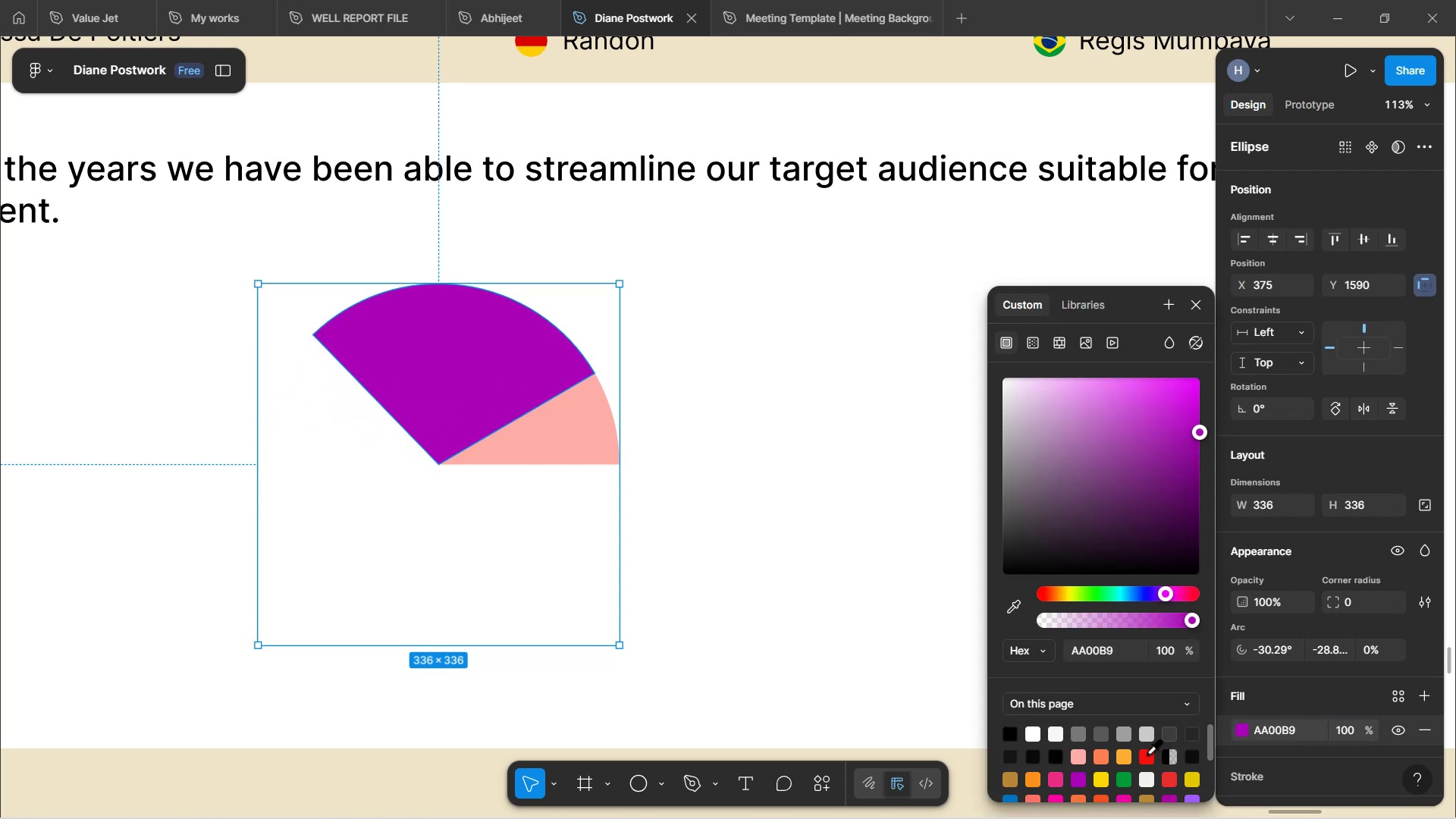 
left_click([1149, 753])
 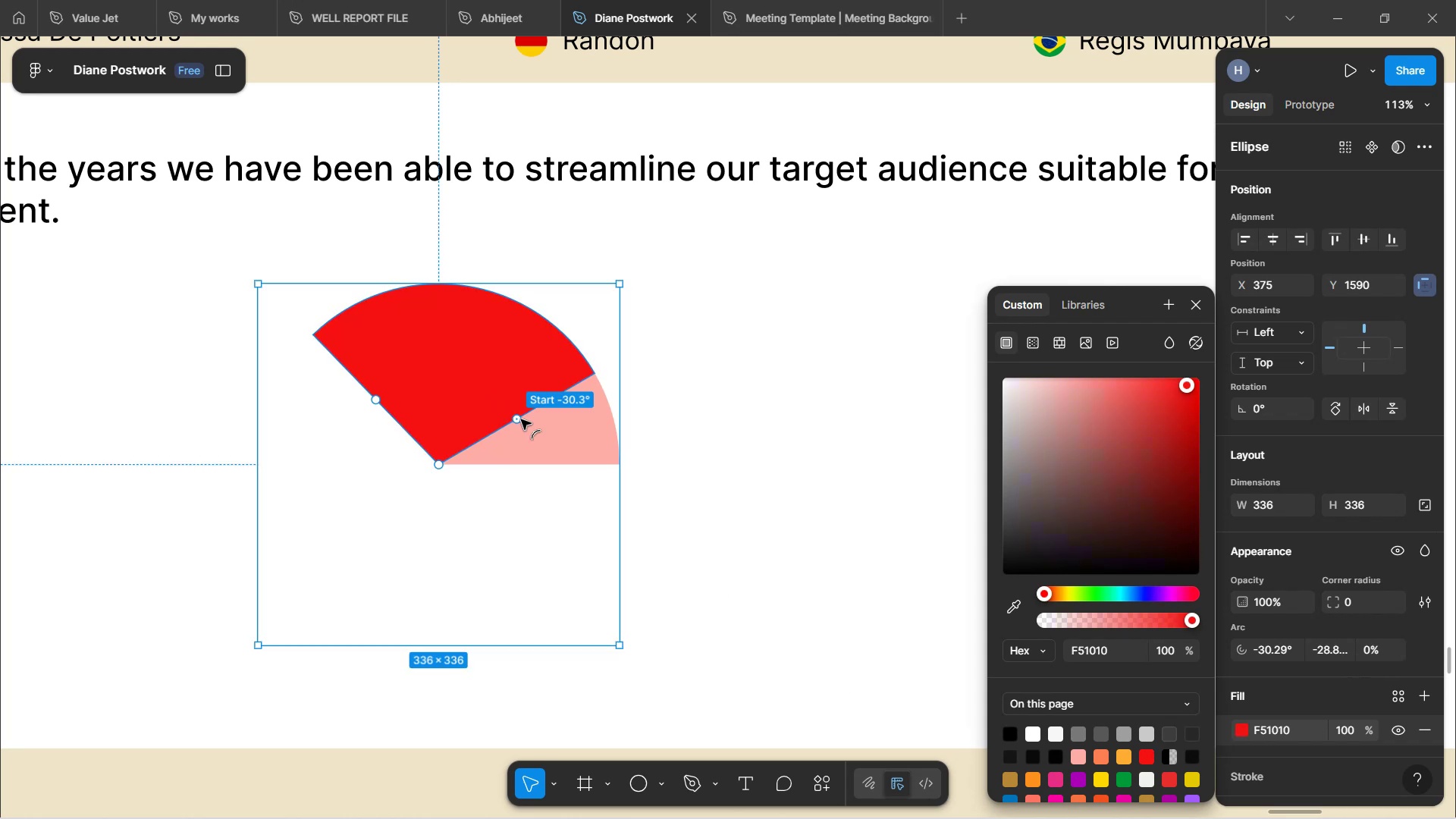 
left_click_drag(start_coordinate=[519, 419], to_coordinate=[391, 407])
 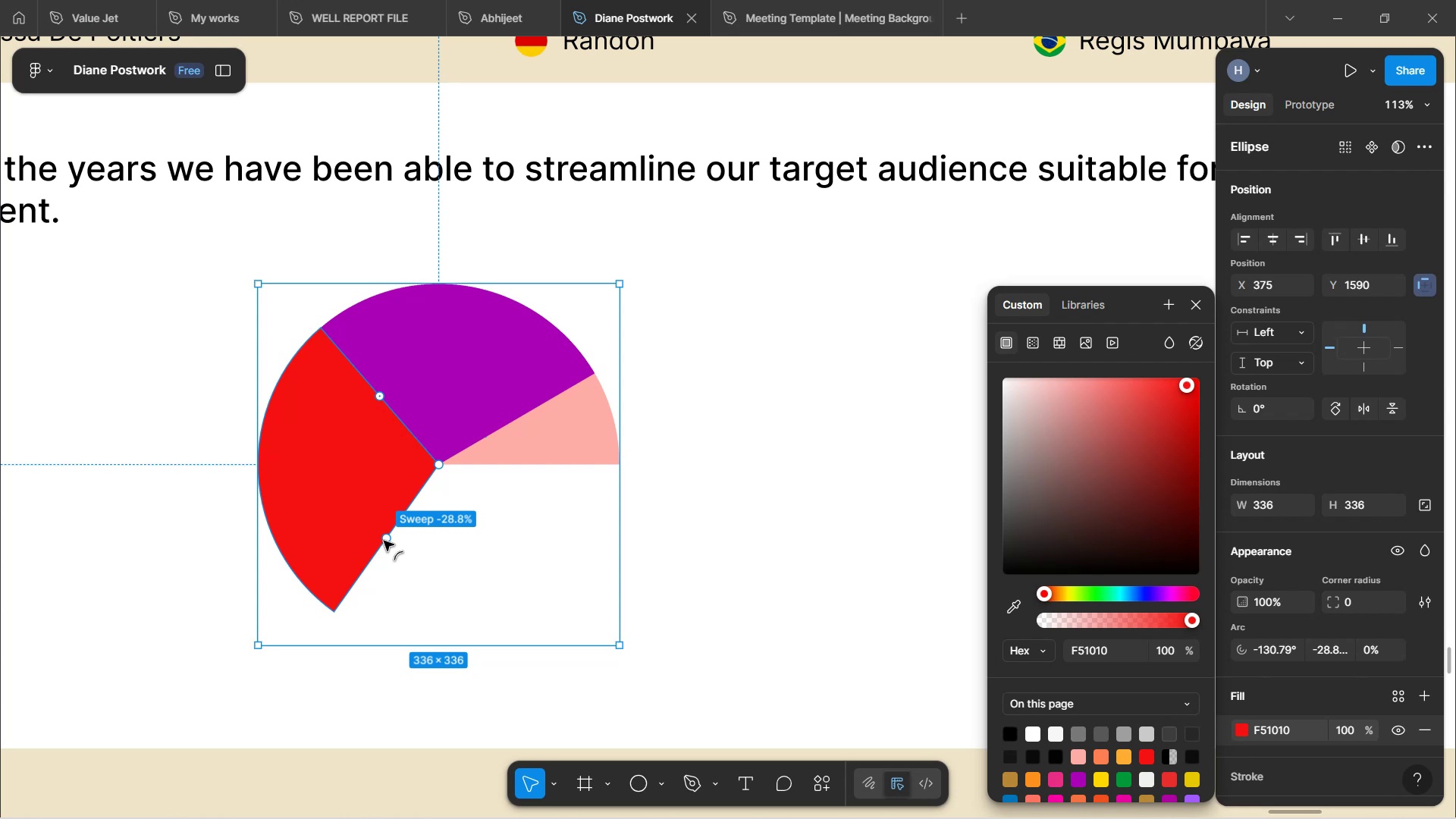 
left_click_drag(start_coordinate=[385, 539], to_coordinate=[363, 422])
 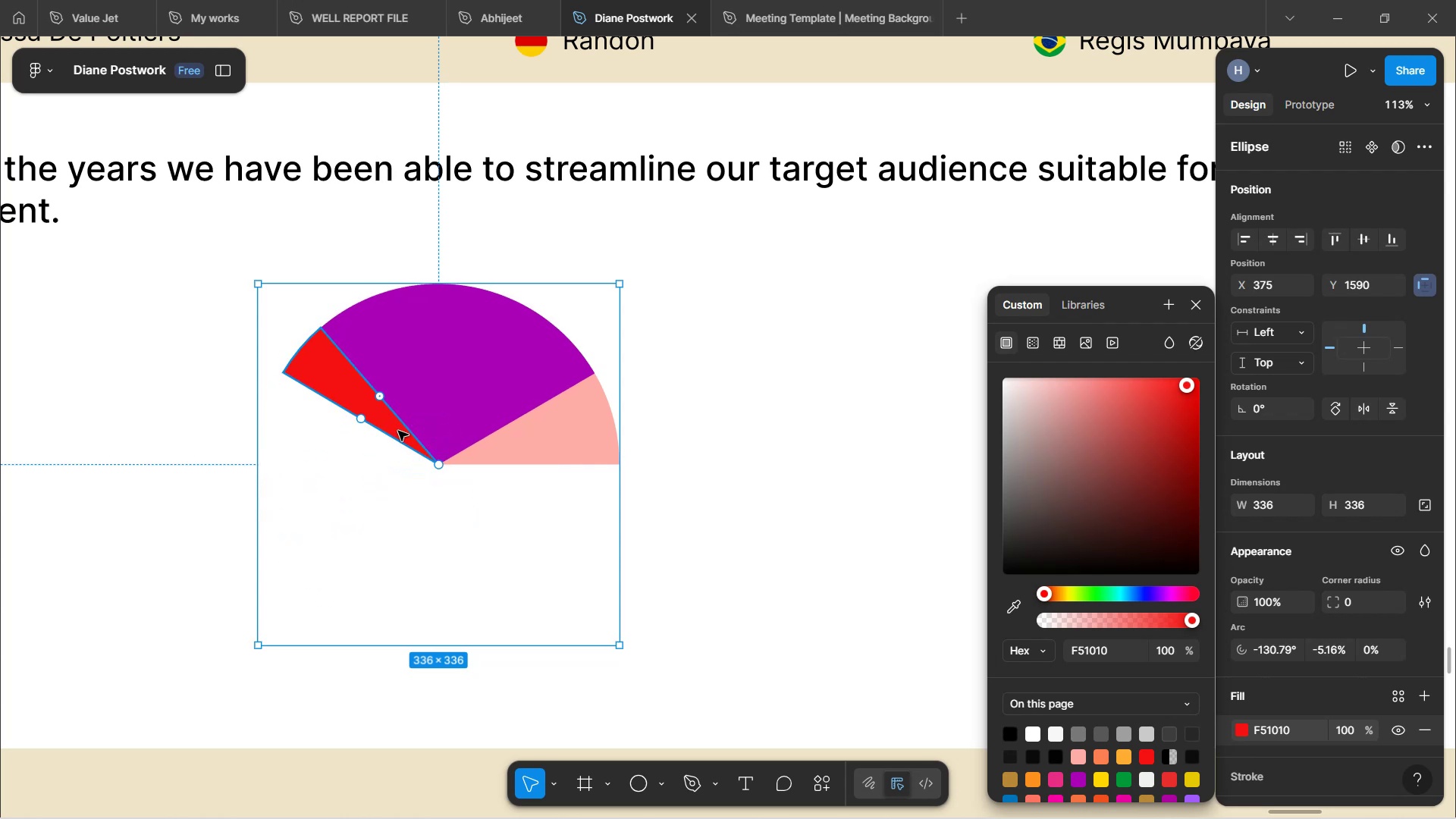 
key(Control+D)
 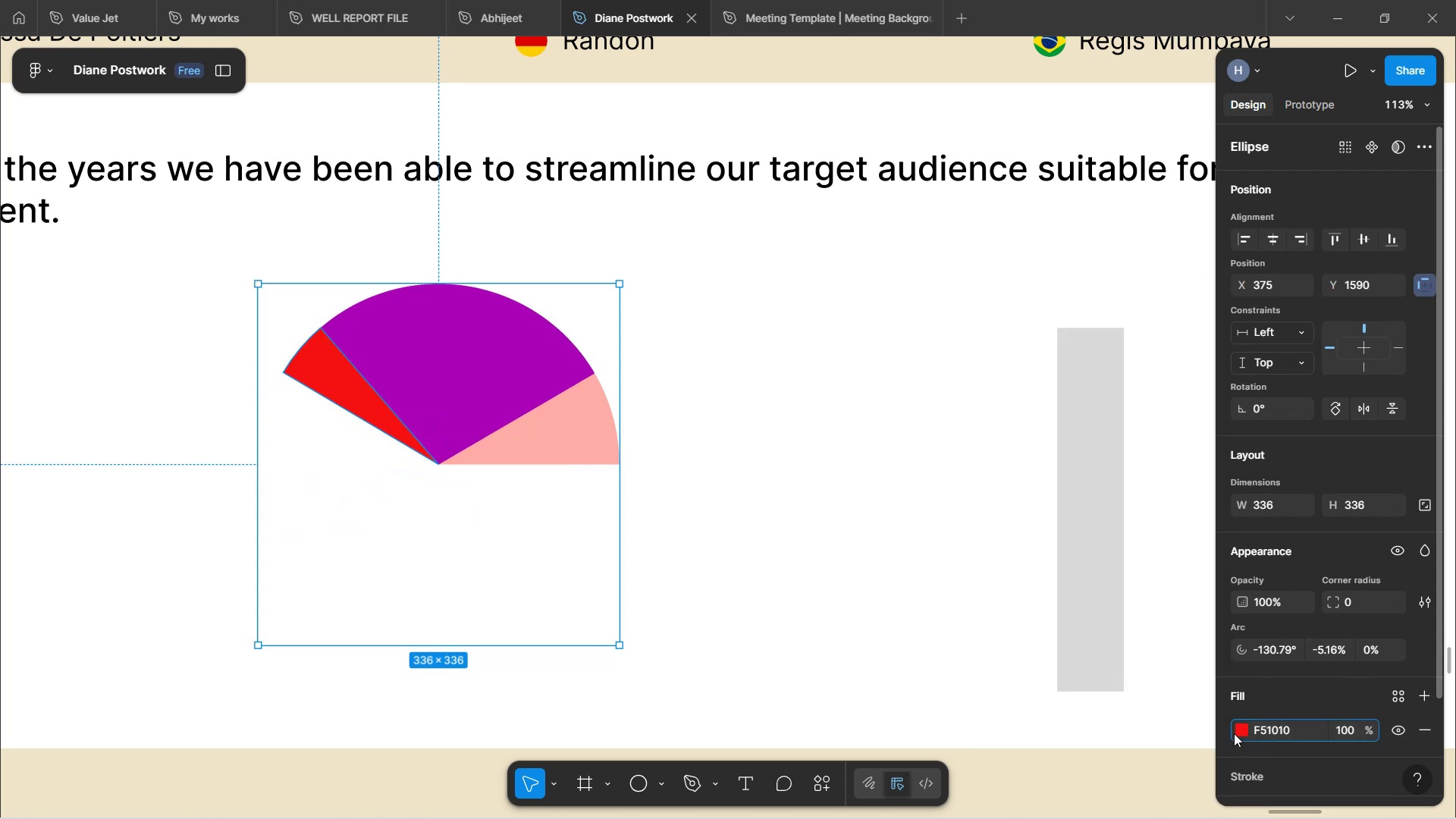 
left_click([1241, 733])
 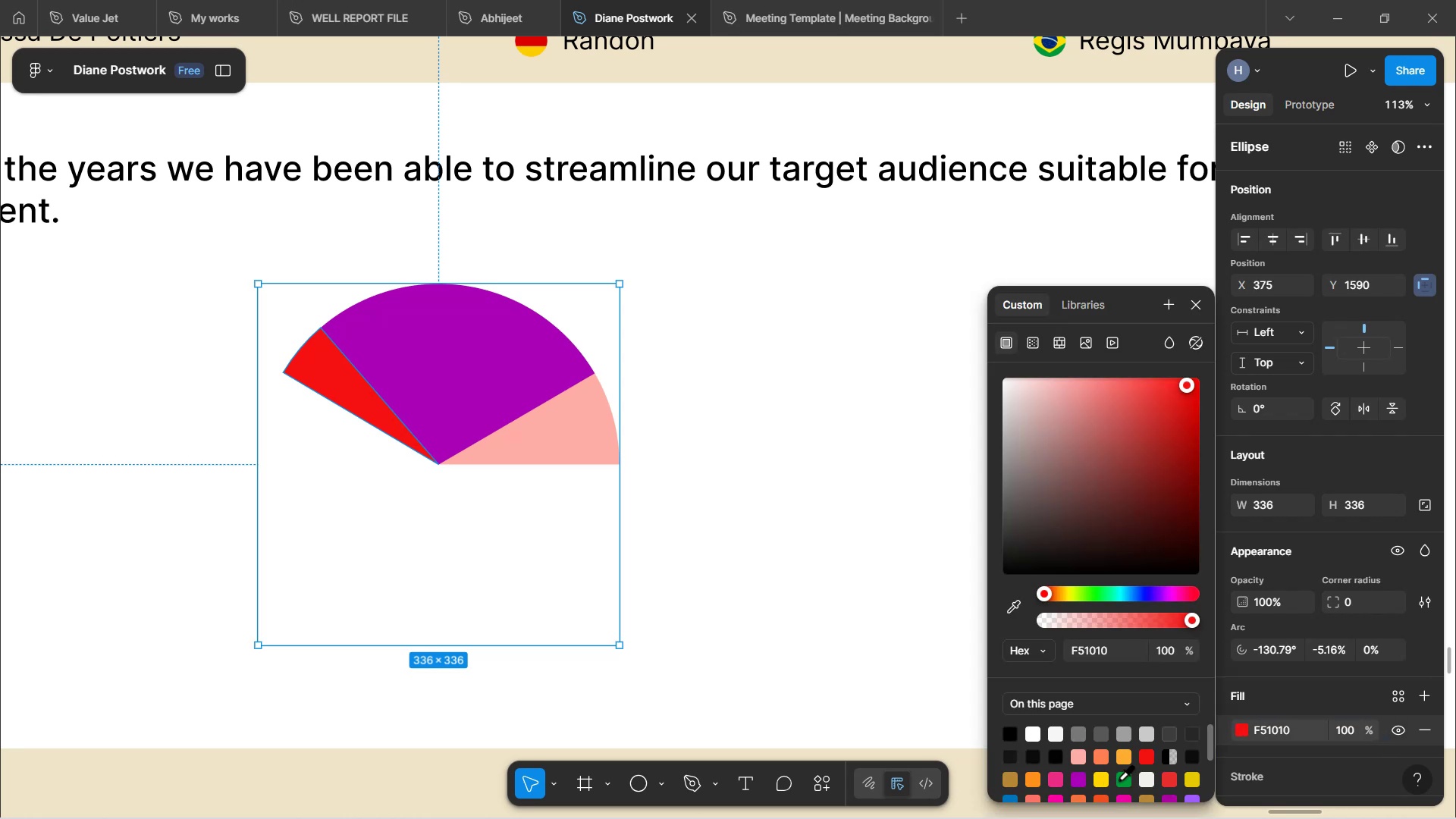 
left_click([1123, 779])
 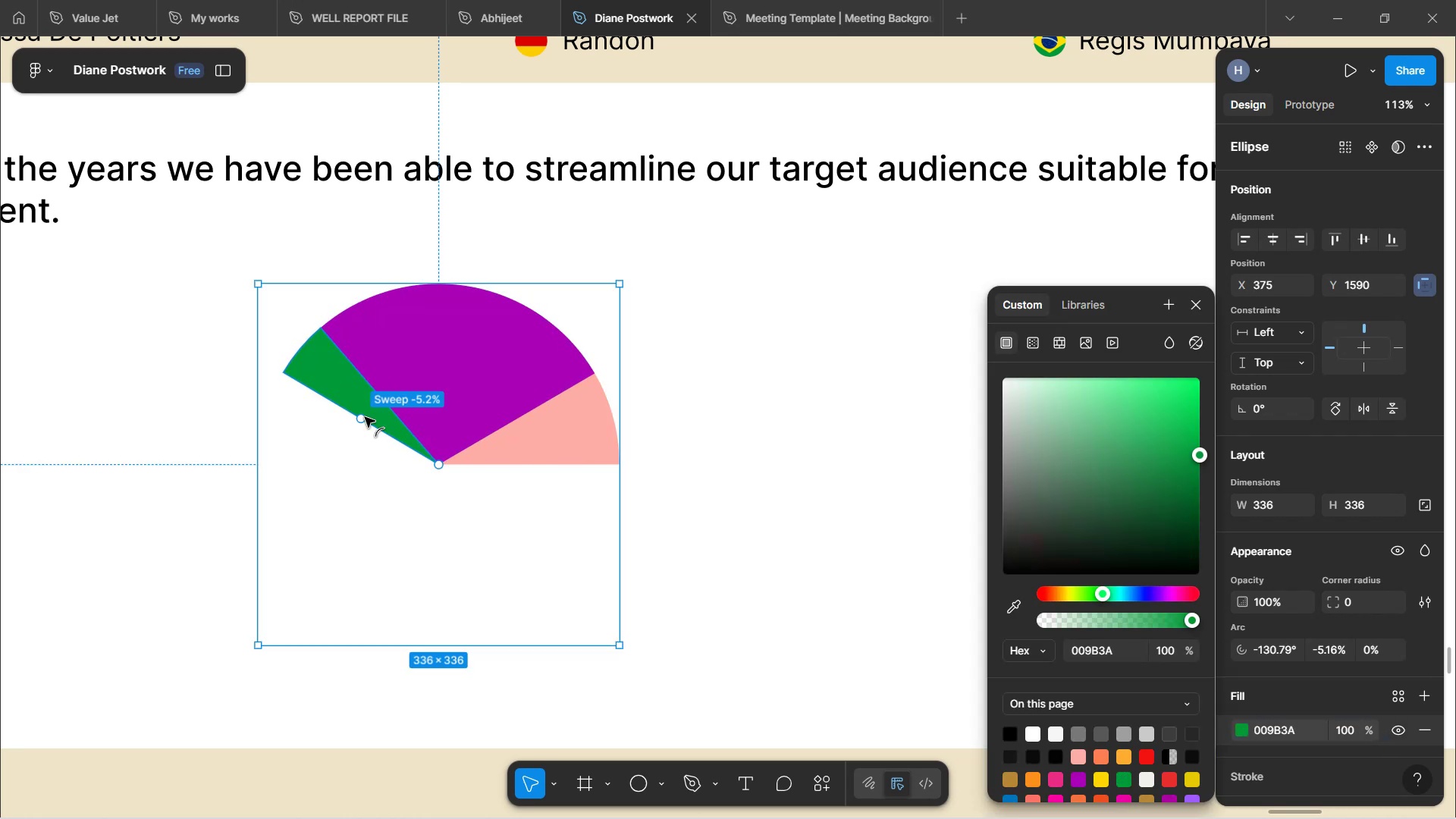 
left_click_drag(start_coordinate=[365, 427], to_coordinate=[361, 541])
 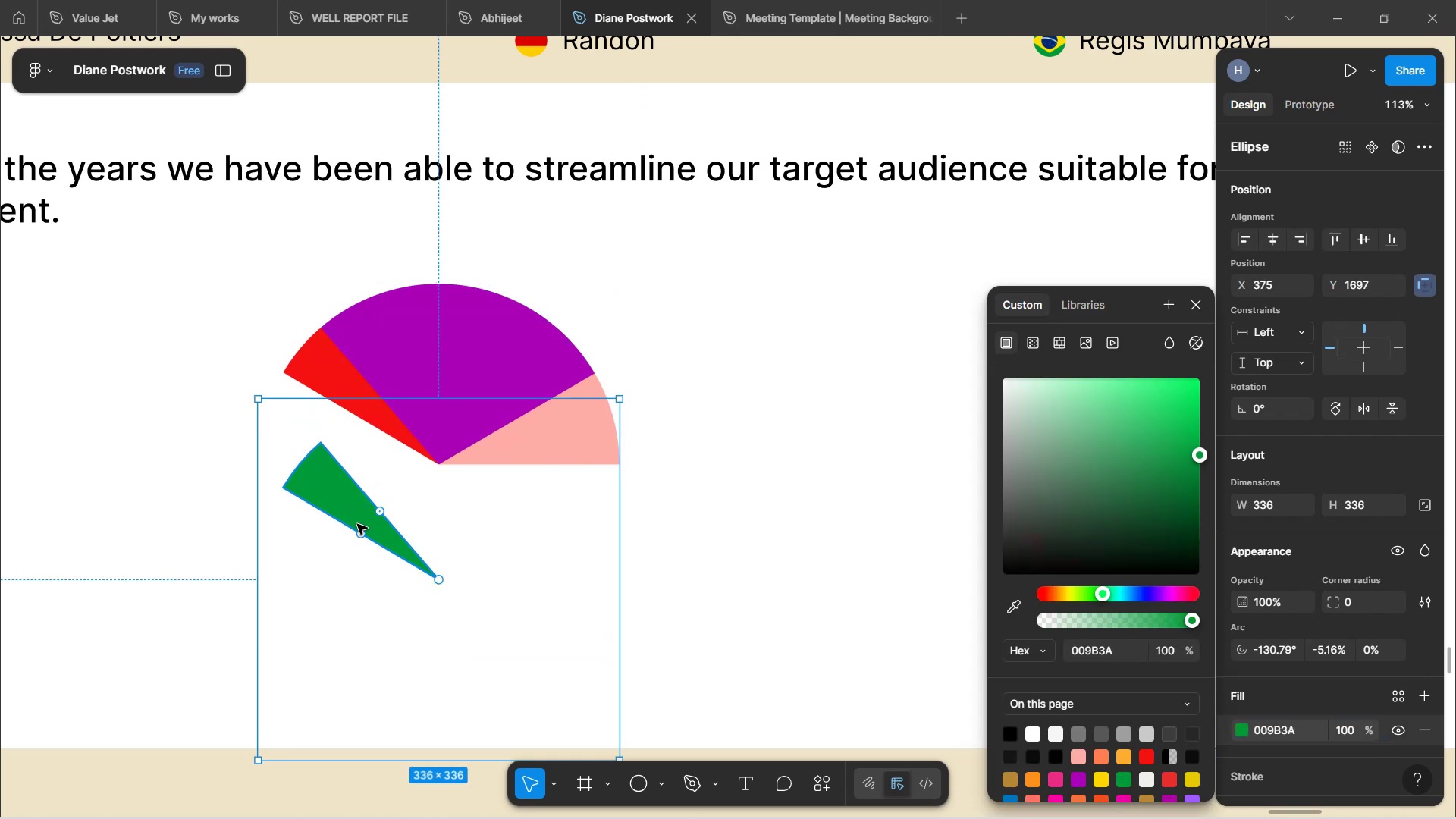 
key(Control+Z)
 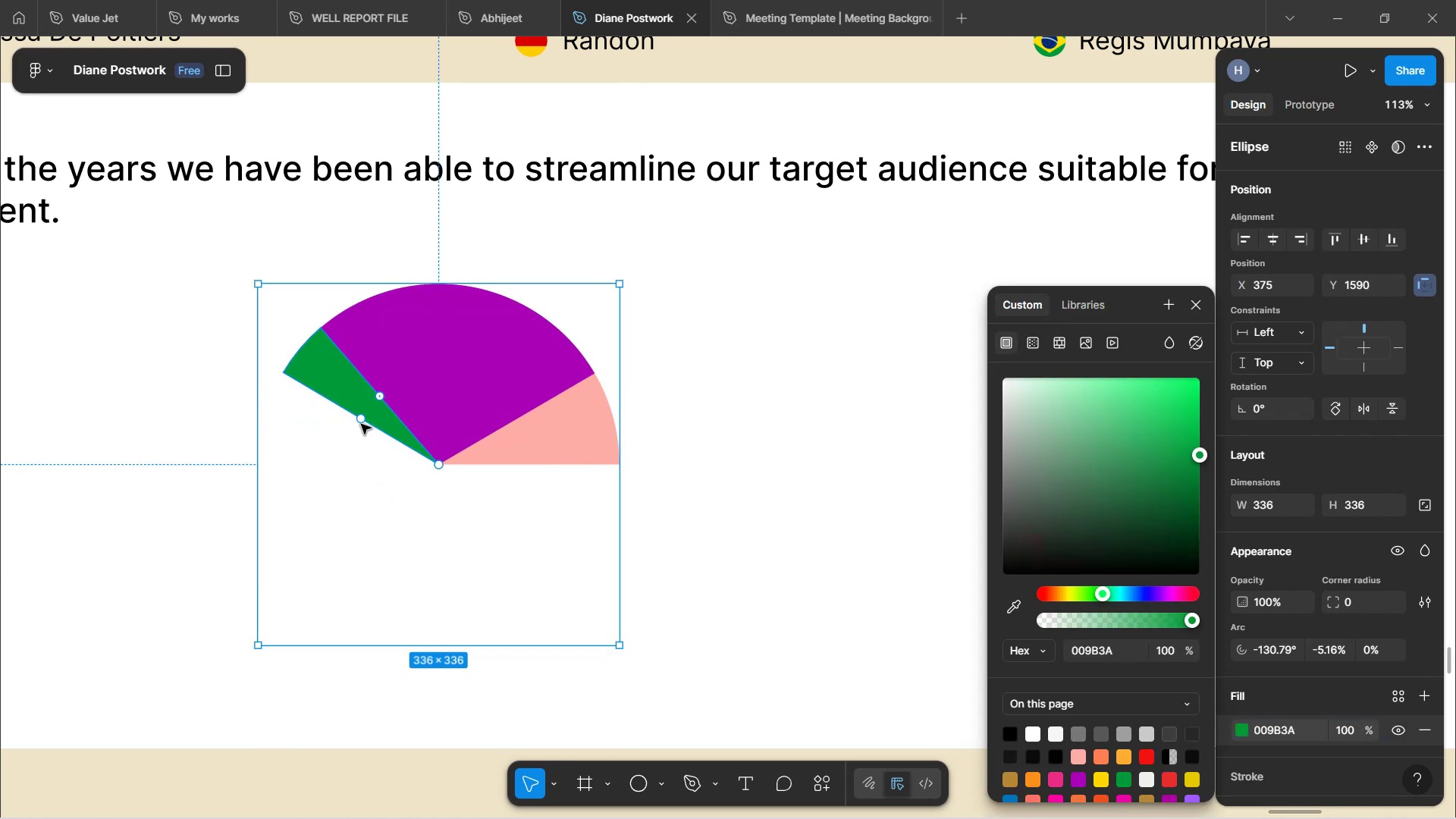 
left_click_drag(start_coordinate=[361, 419], to_coordinate=[378, 536])
 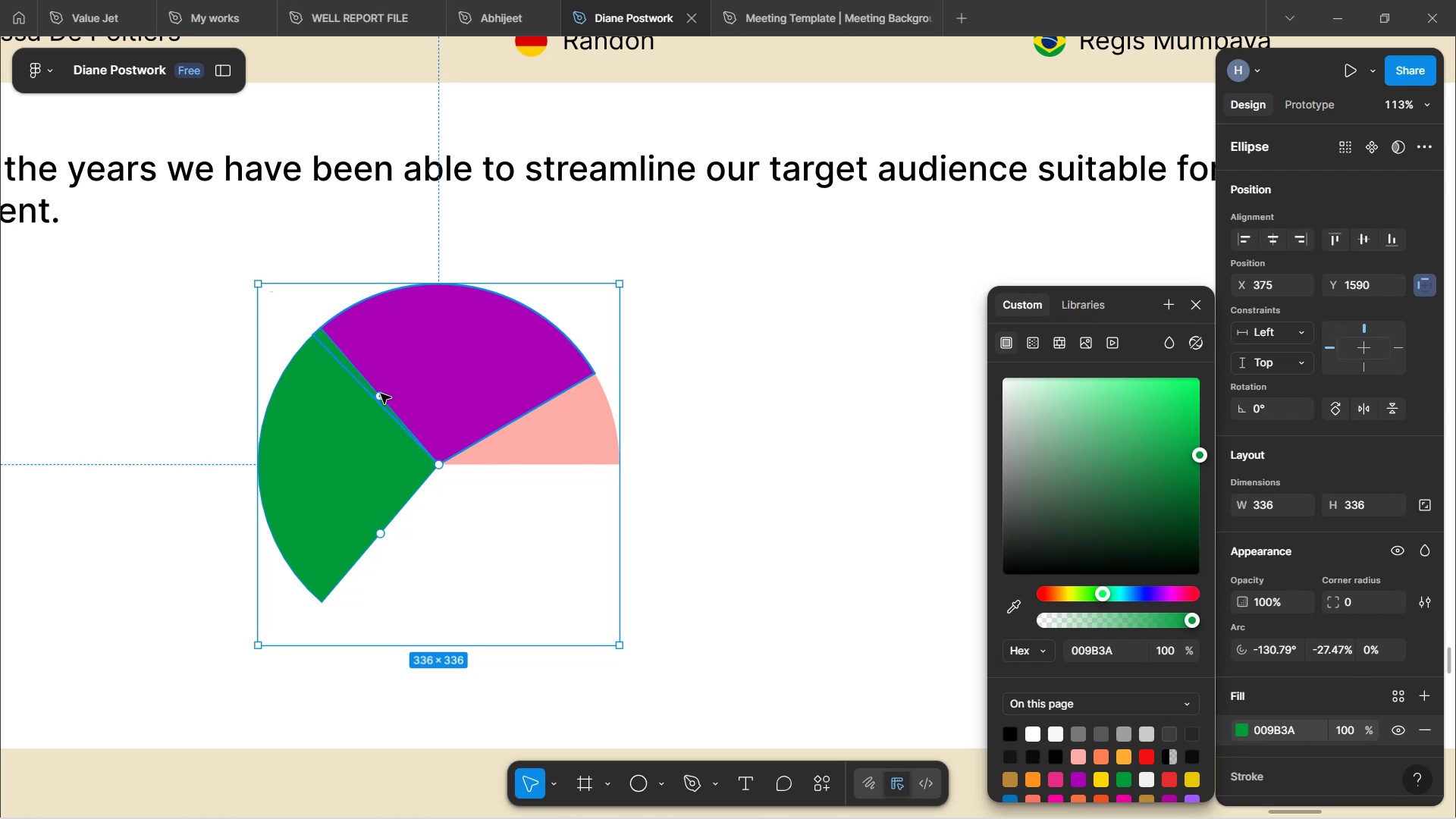 
left_click_drag(start_coordinate=[380, 396], to_coordinate=[354, 409])
 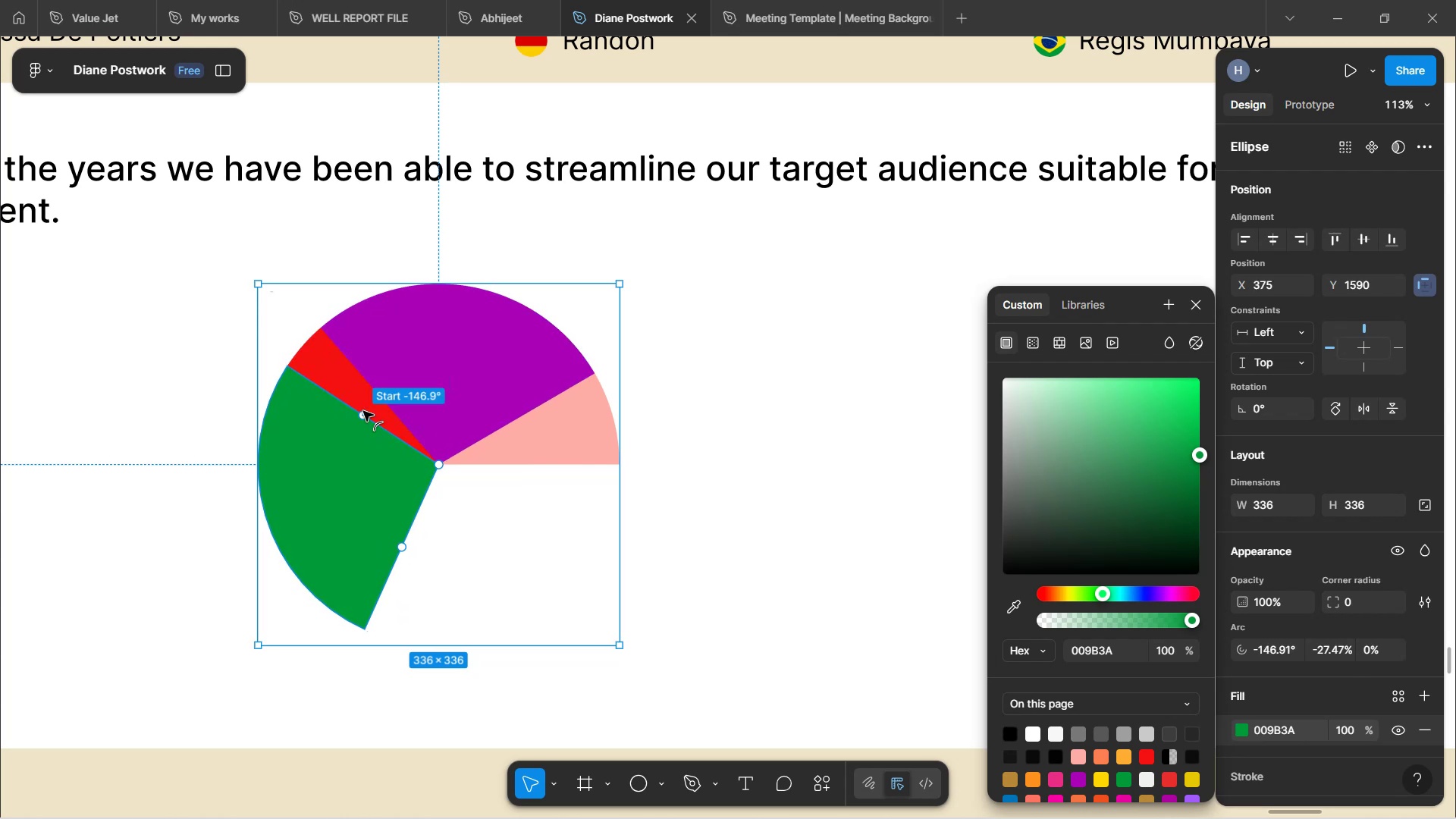 
left_click_drag(start_coordinate=[362, 416], to_coordinate=[359, 422])
 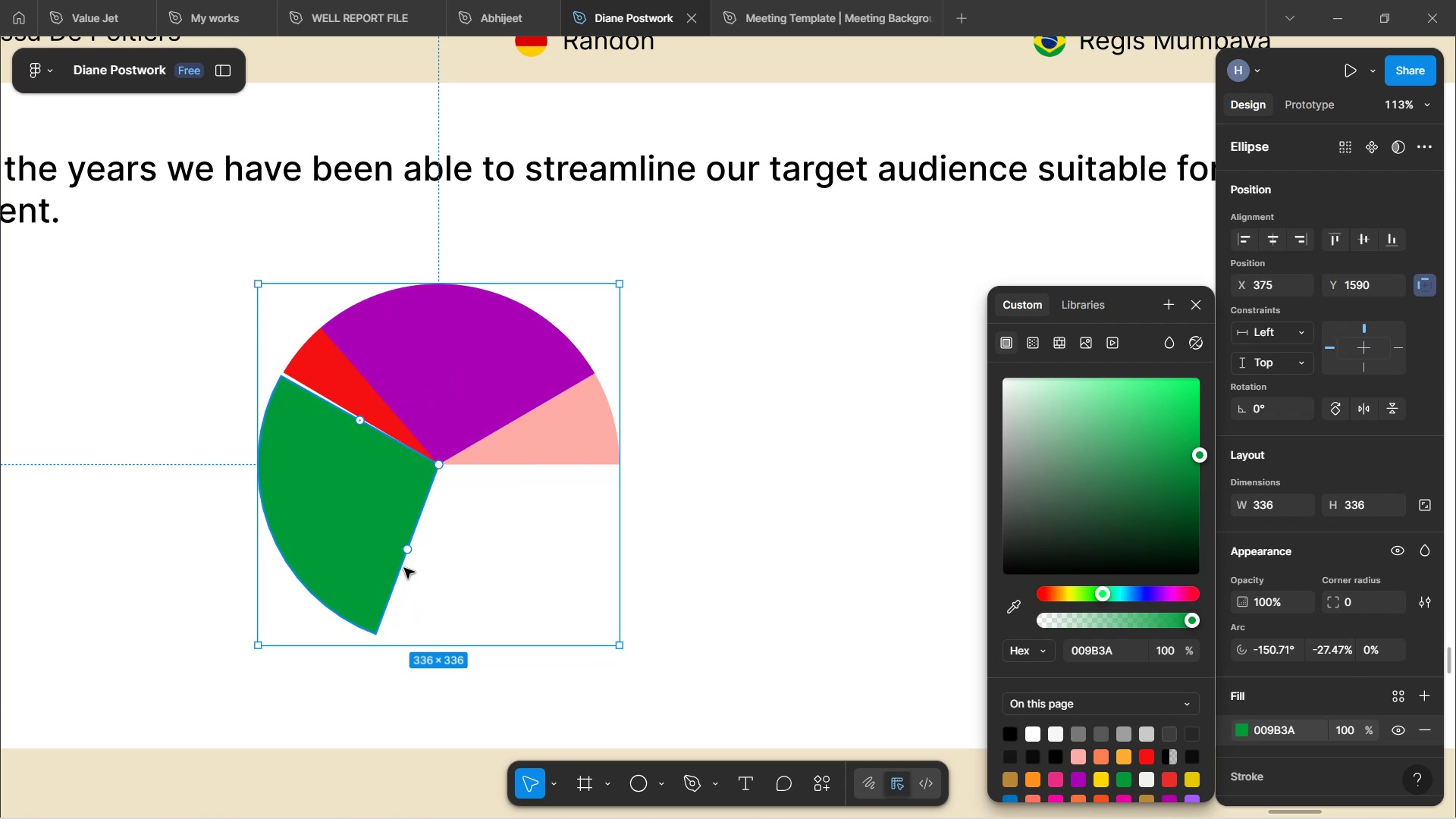 
mouse_move([367, 438])
 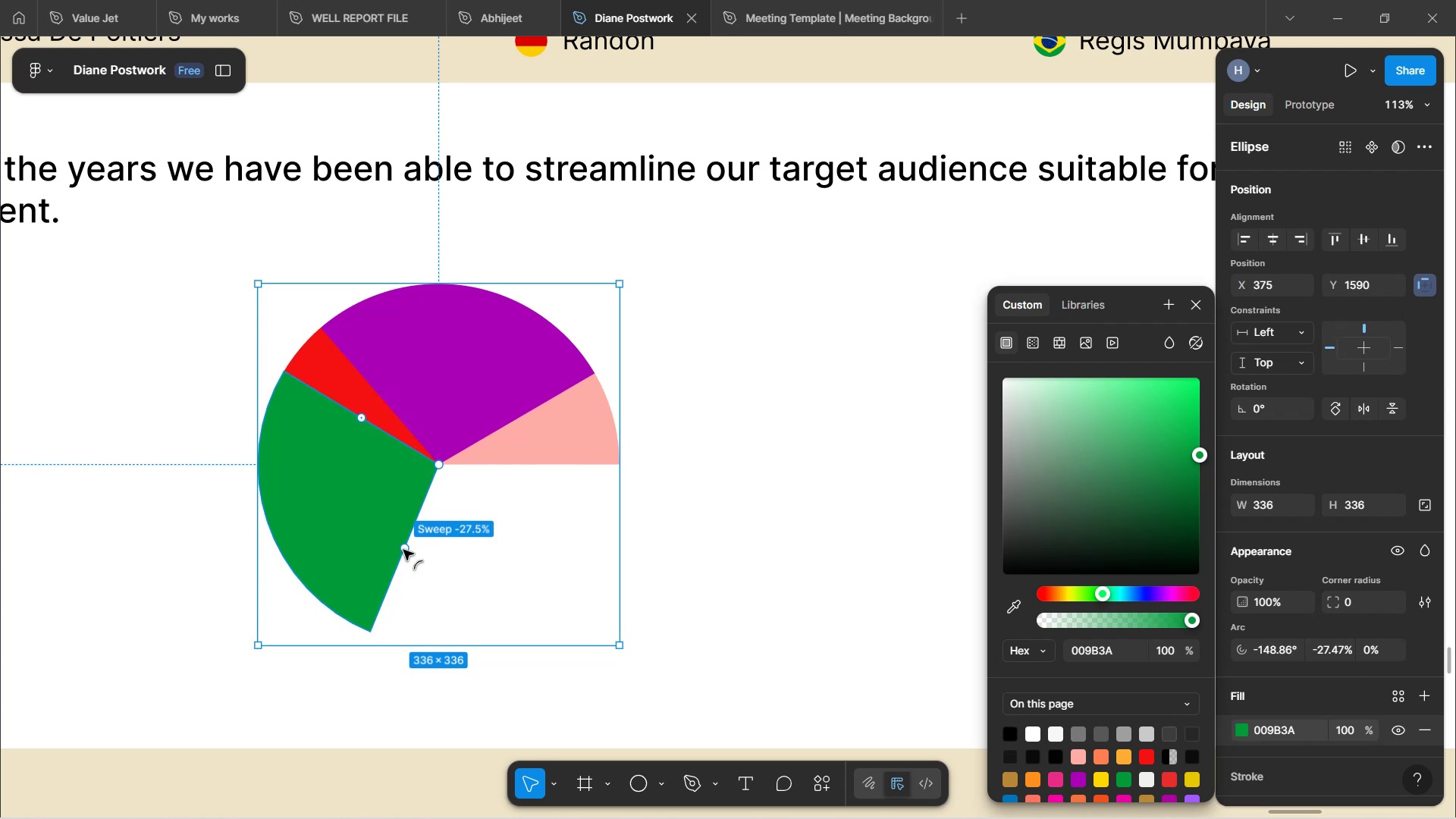 
left_click_drag(start_coordinate=[405, 548], to_coordinate=[360, 511])
 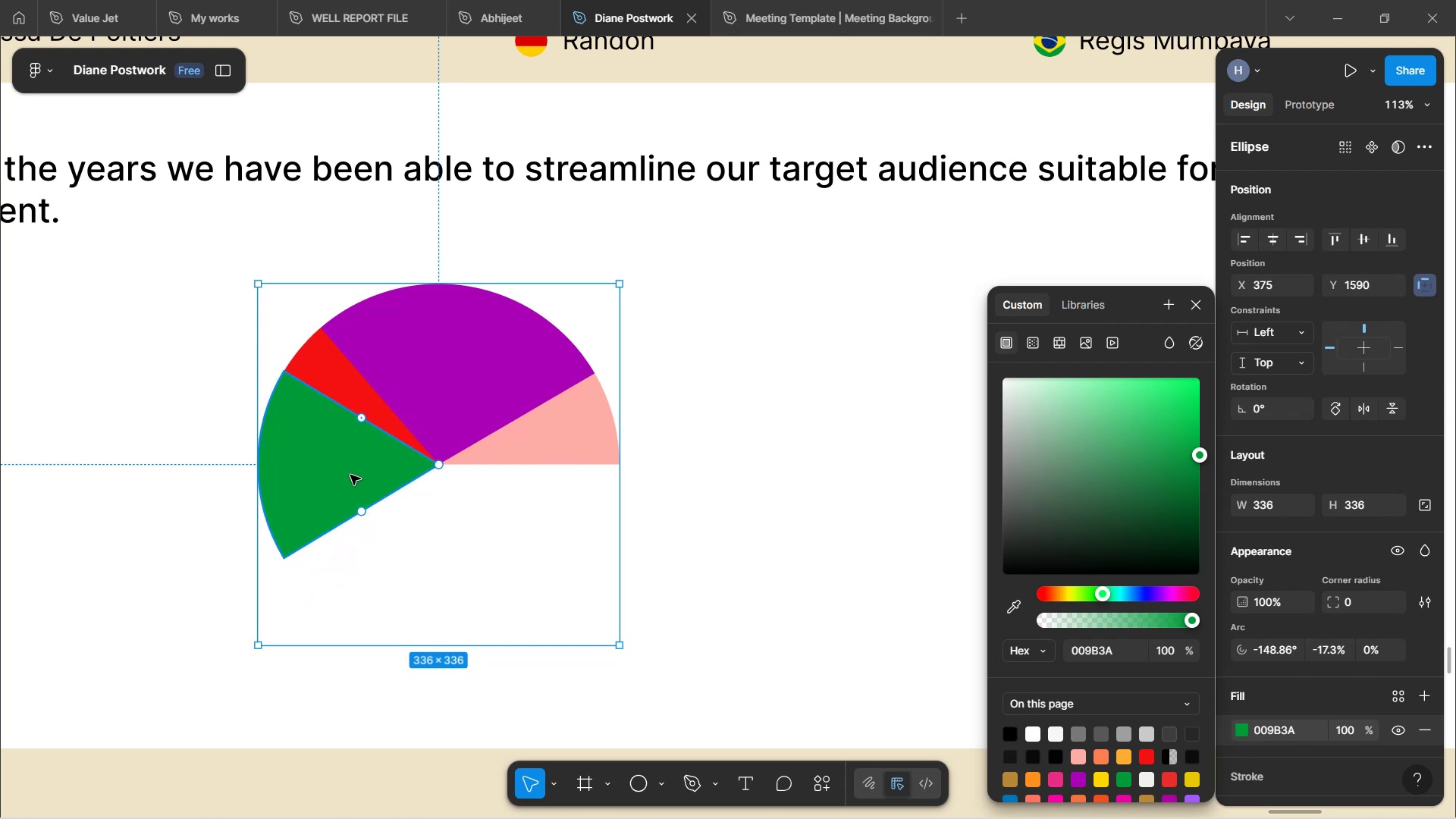 
key(Control+D)
 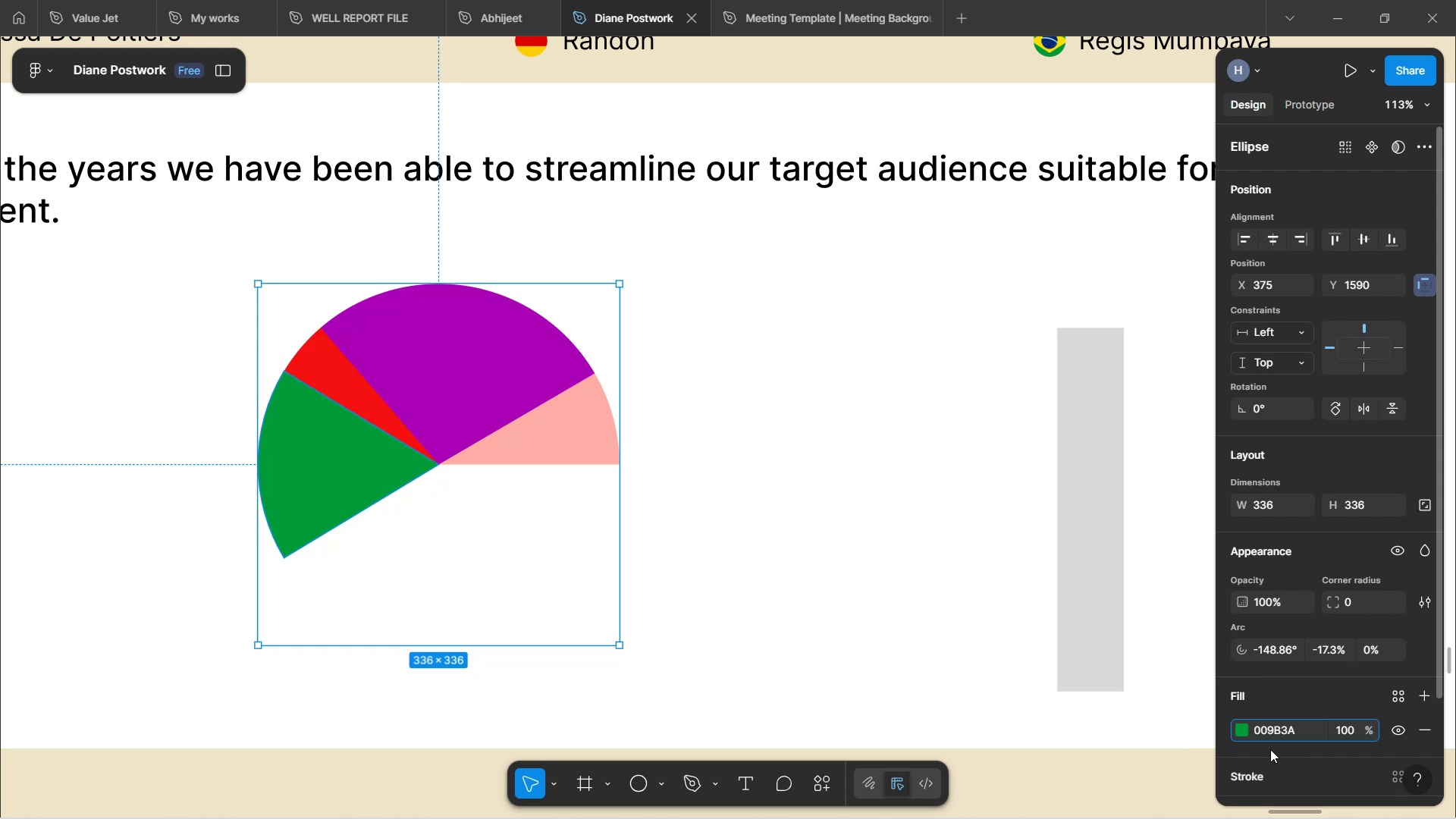 
left_click([1239, 731])
 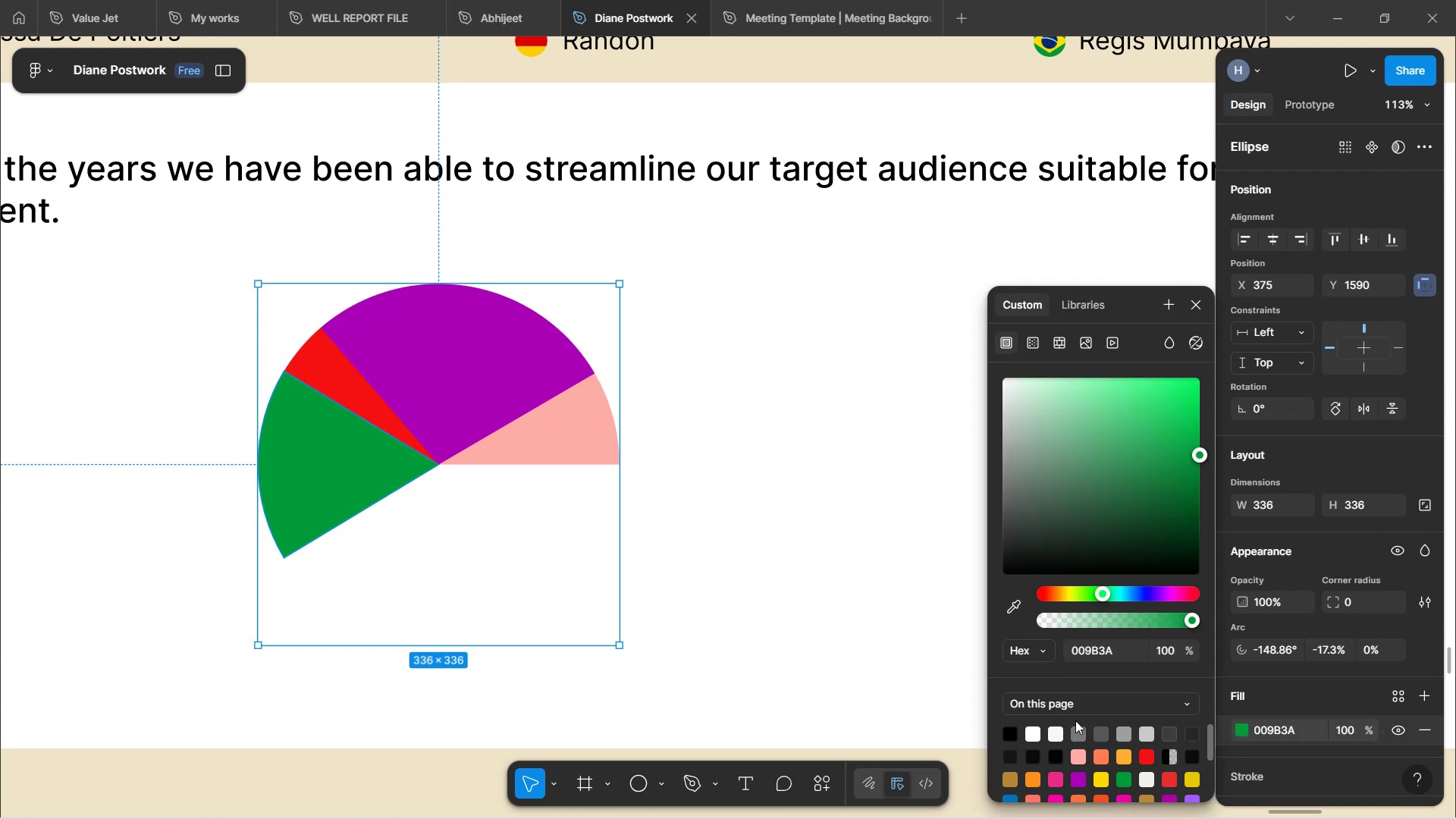 
scroll: coordinate [1072, 722], scroll_direction: down, amount: 2.0
 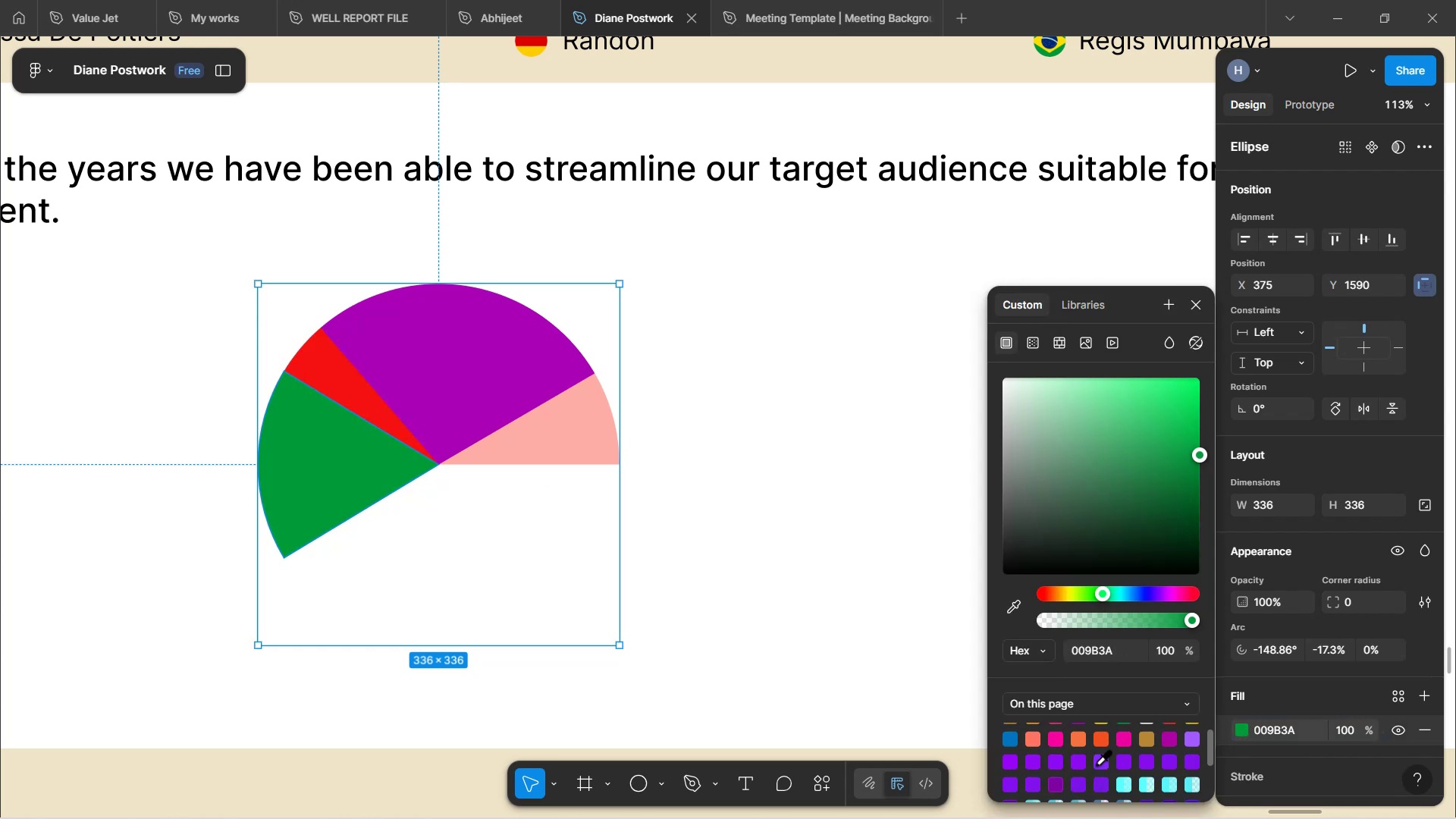 
scroll: coordinate [1096, 760], scroll_direction: up, amount: 1.0
 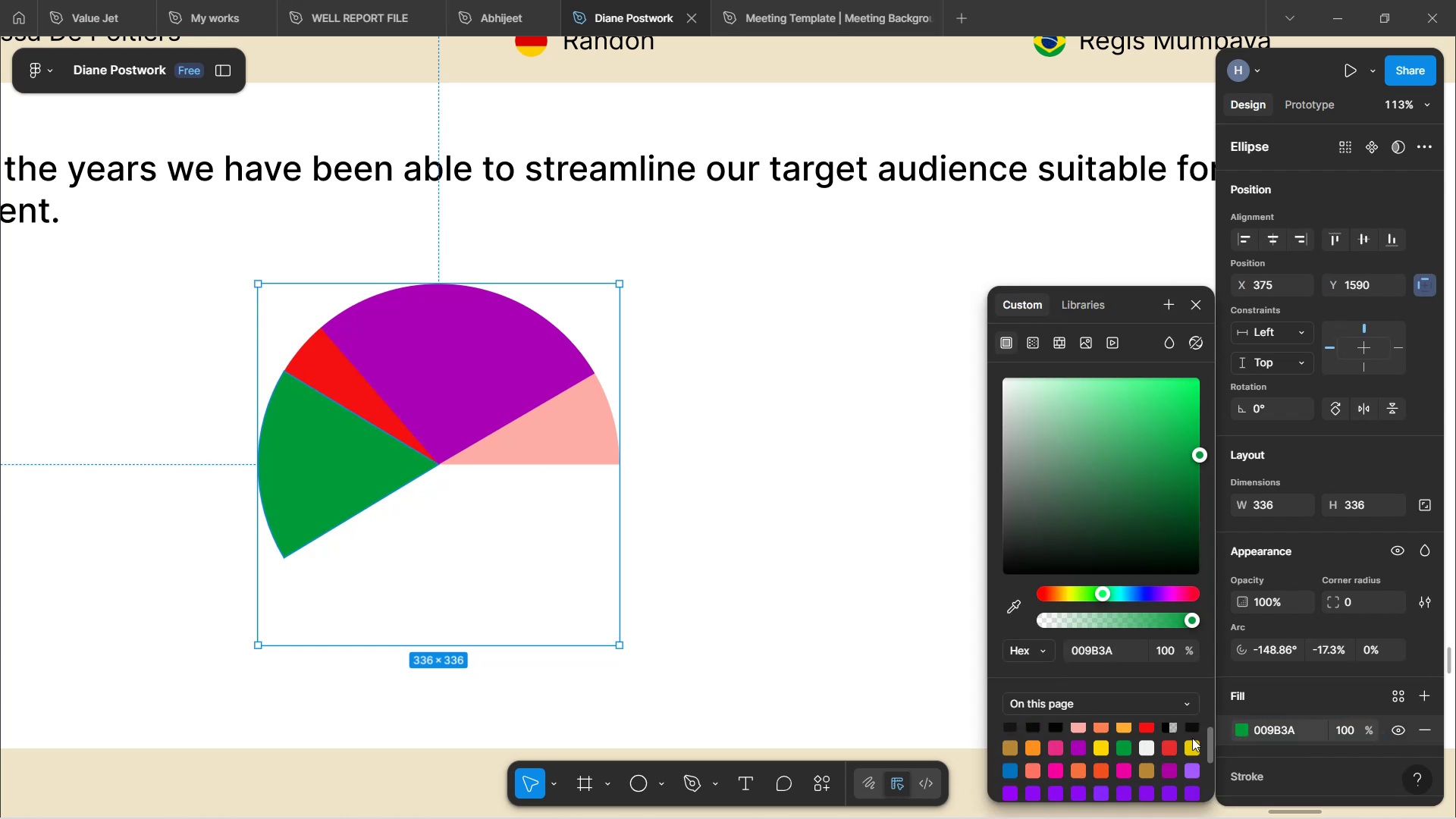 
left_click([1186, 747])
 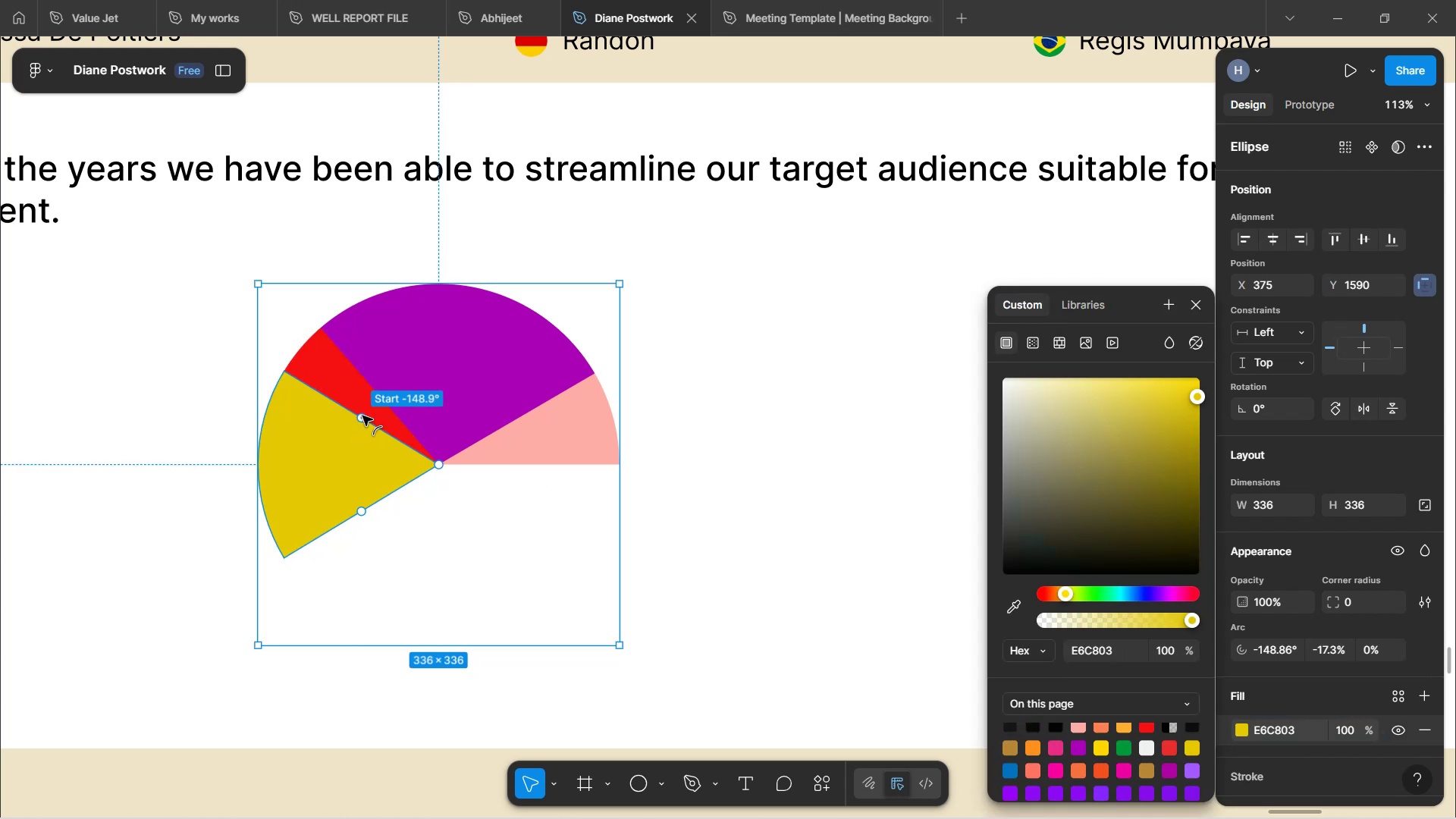 
left_click_drag(start_coordinate=[361, 422], to_coordinate=[378, 504])
 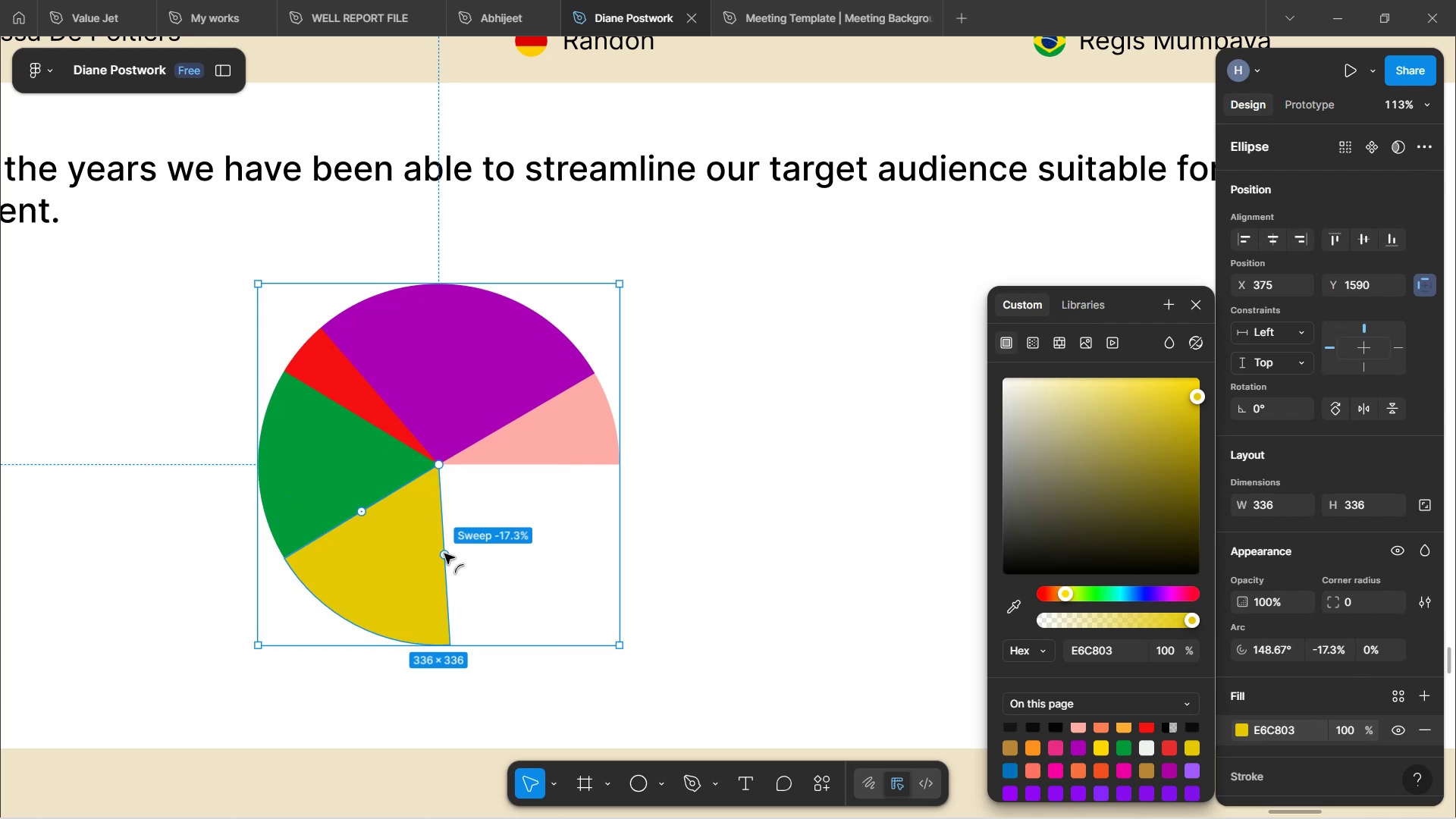 
left_click_drag(start_coordinate=[444, 554], to_coordinate=[548, 539])
 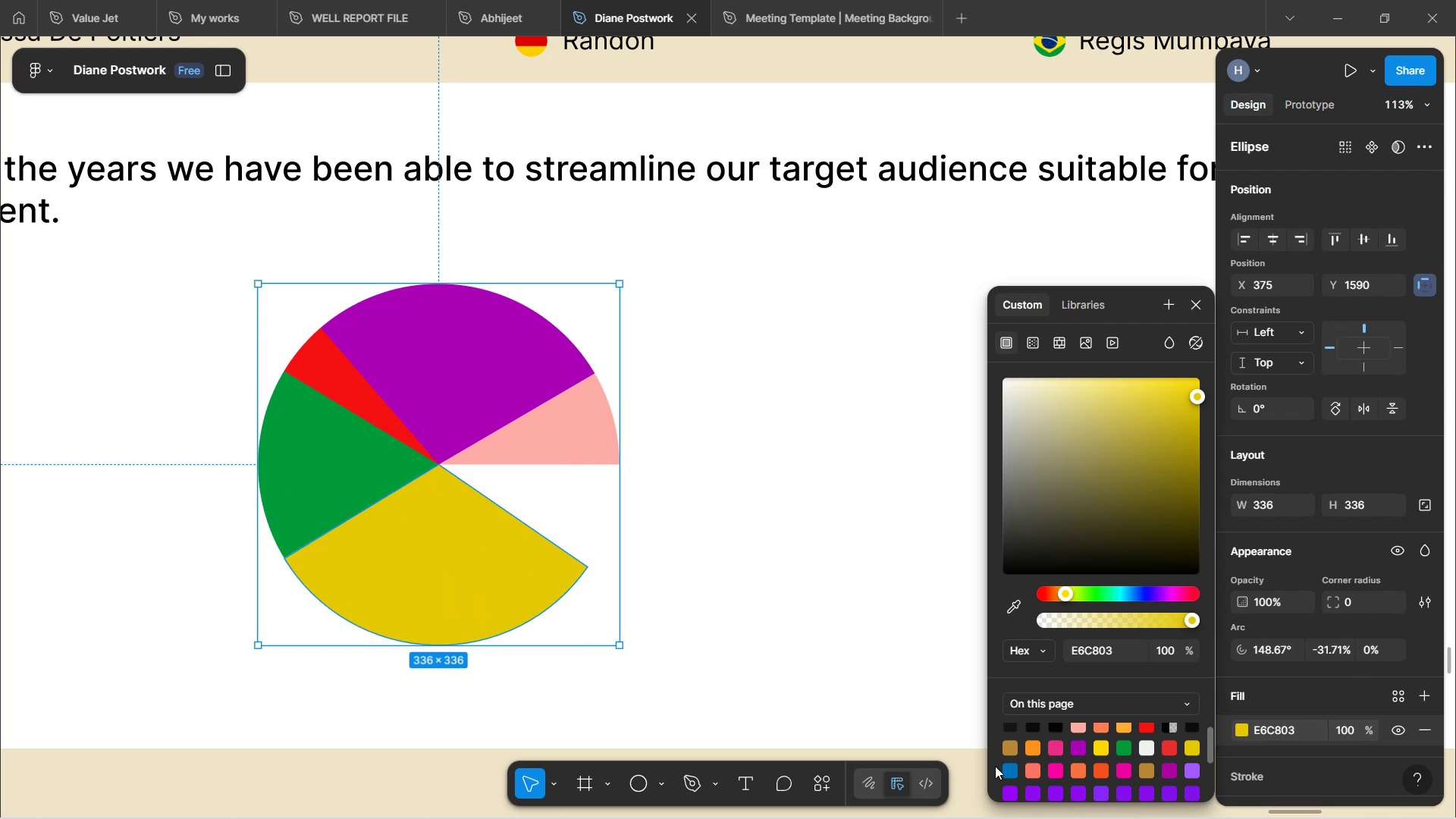 
left_click([1008, 771])
 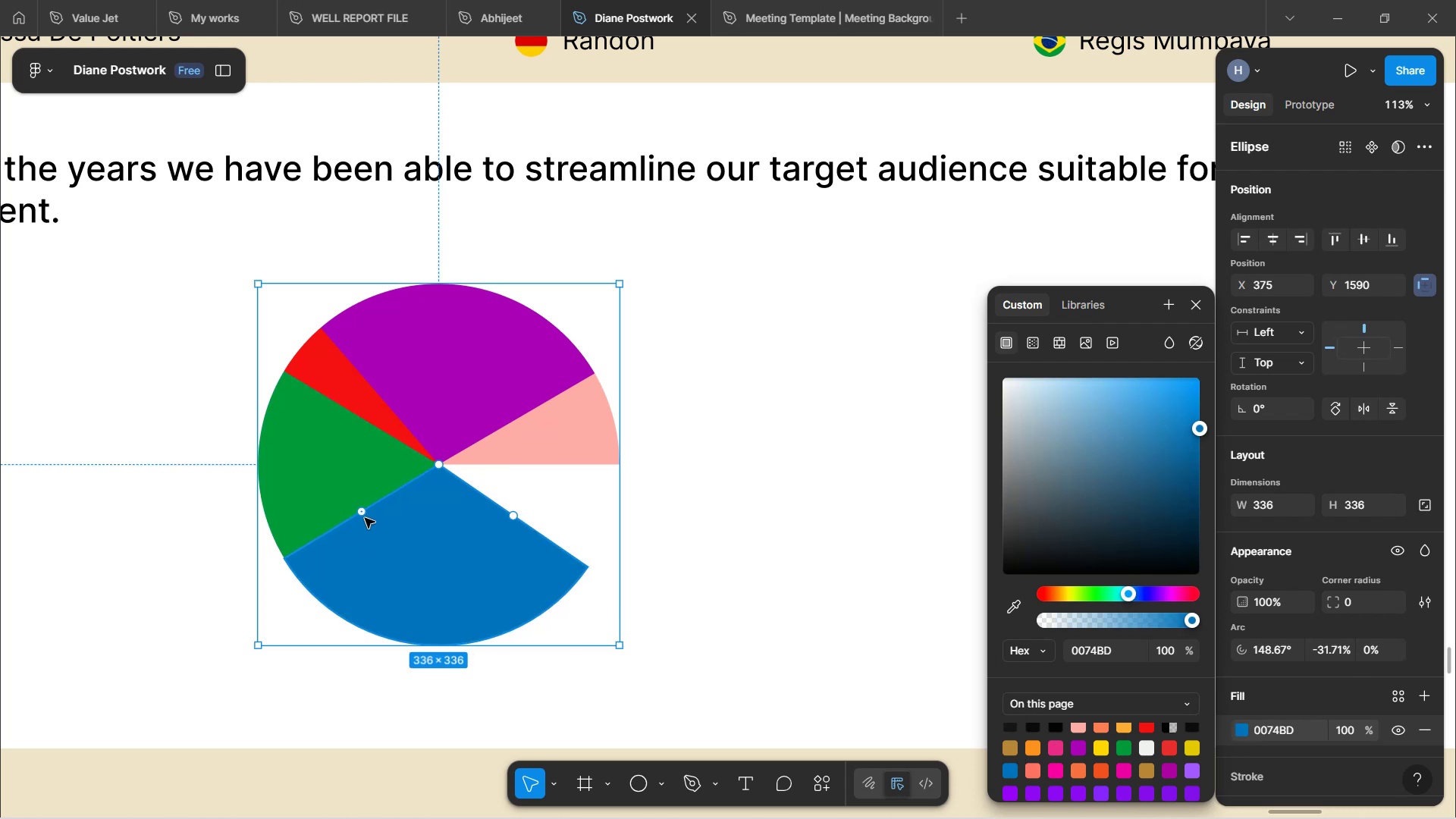 
left_click_drag(start_coordinate=[362, 513], to_coordinate=[354, 510])
 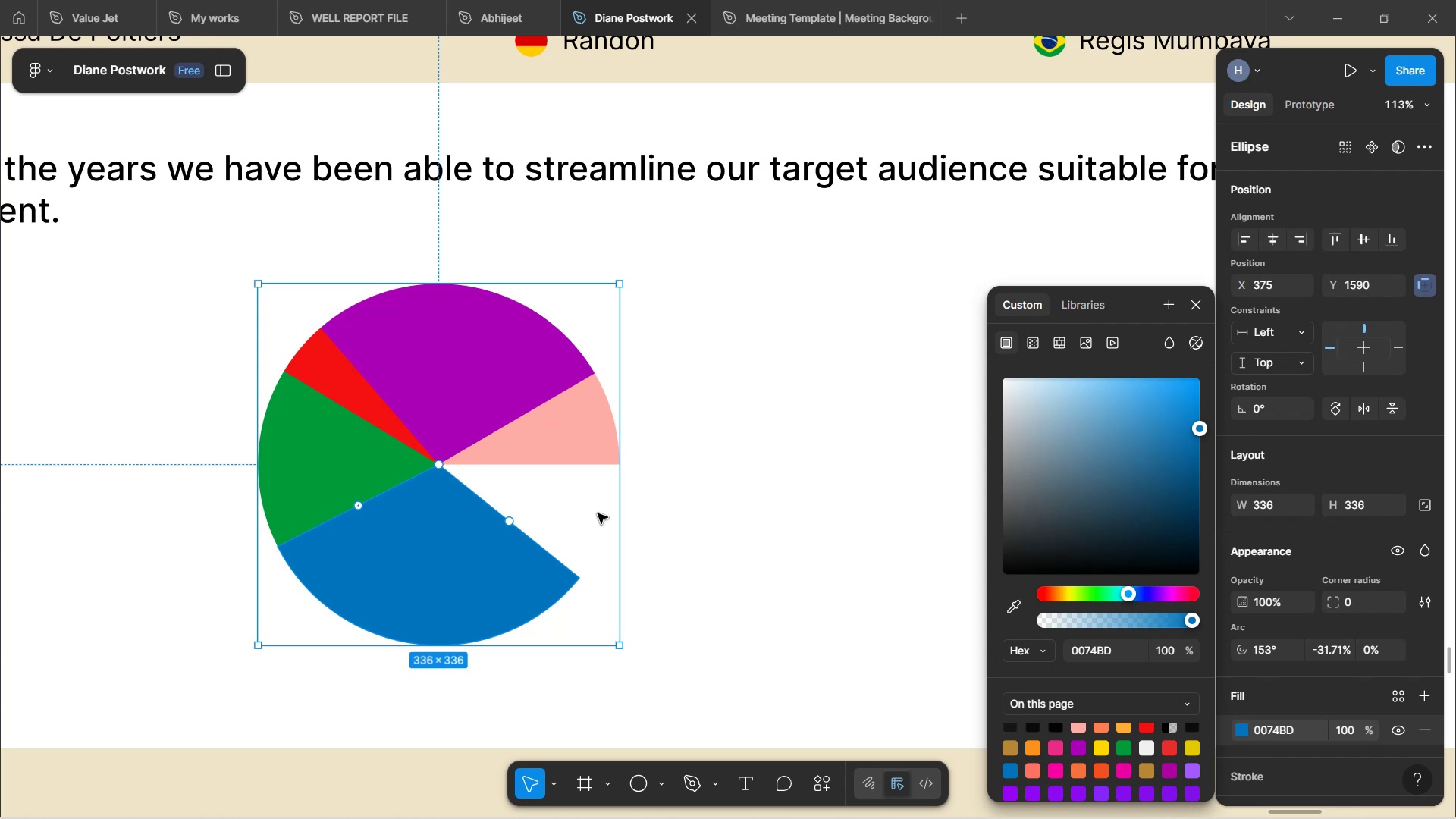 
wait(10.76)
 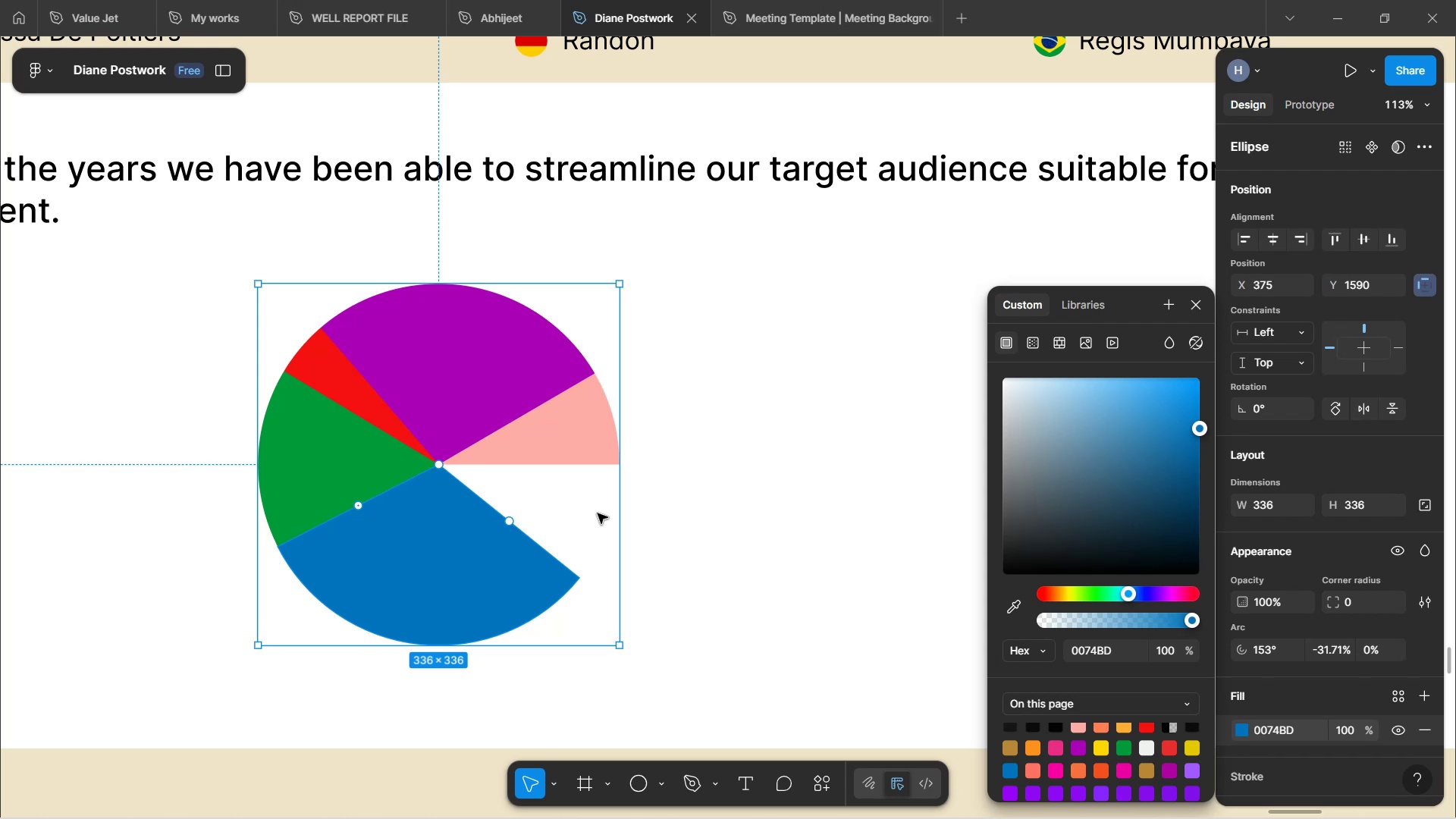 
left_click([454, 552])
 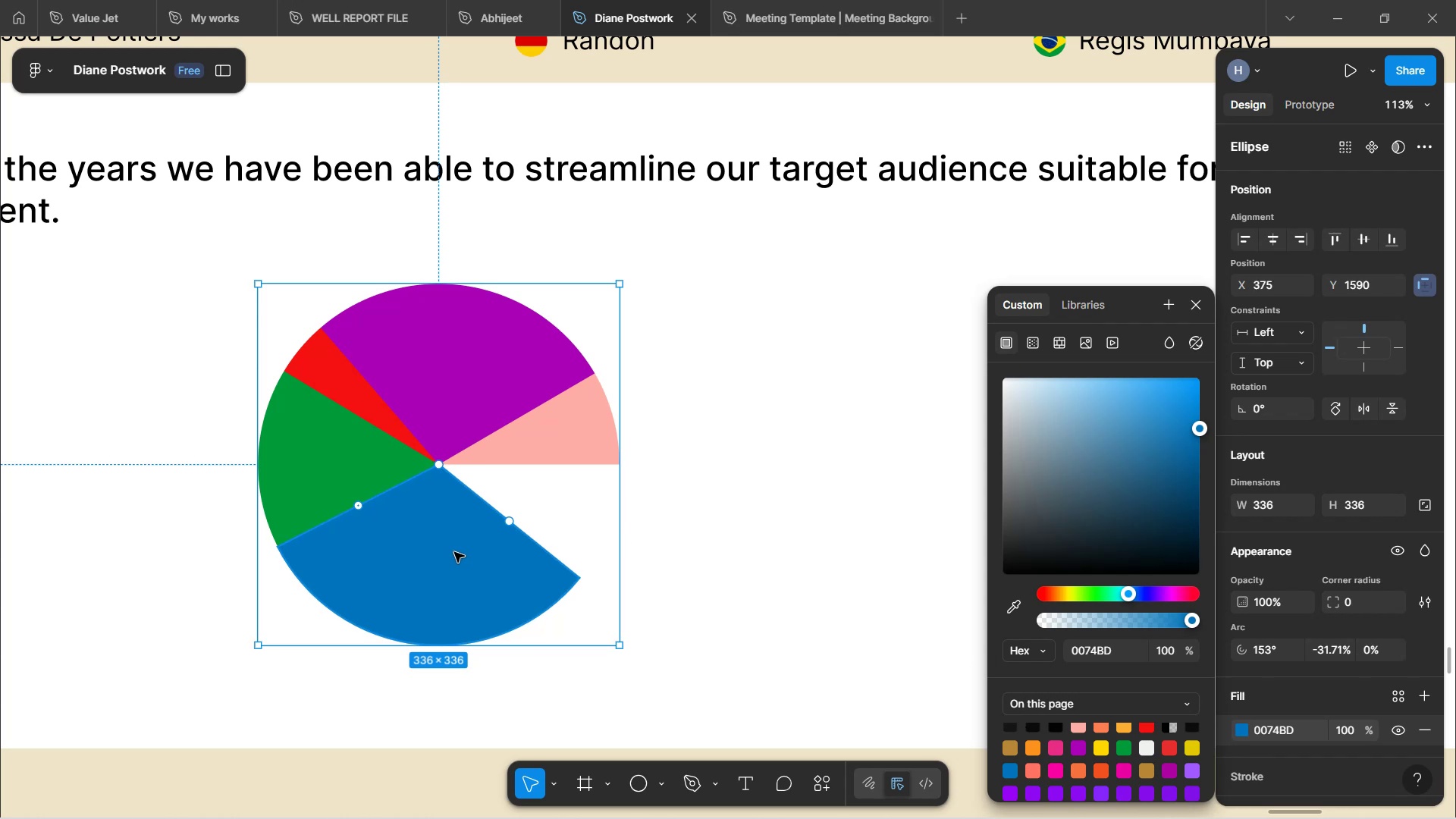 
key(Control+D)
 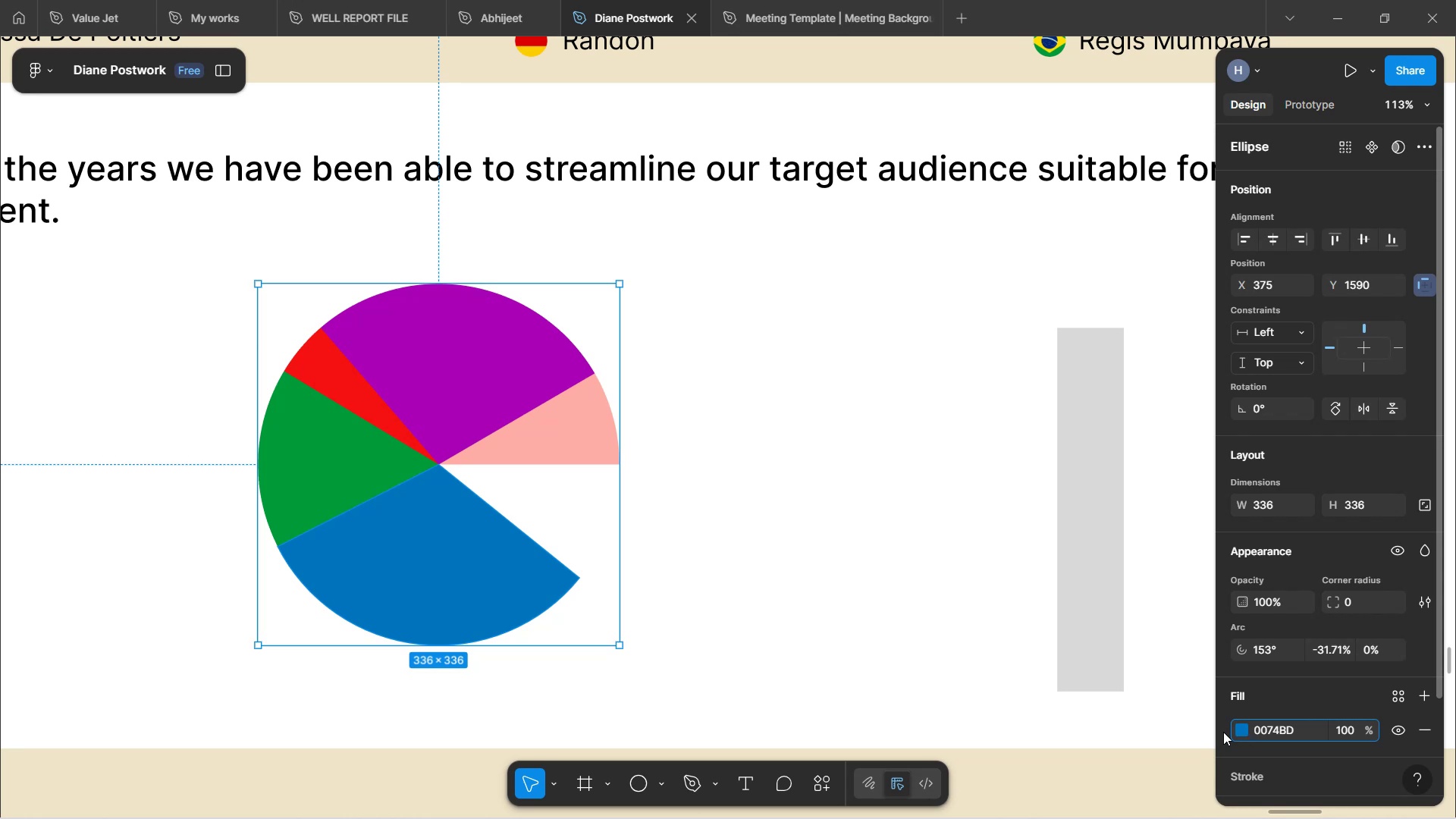 
left_click([1244, 727])
 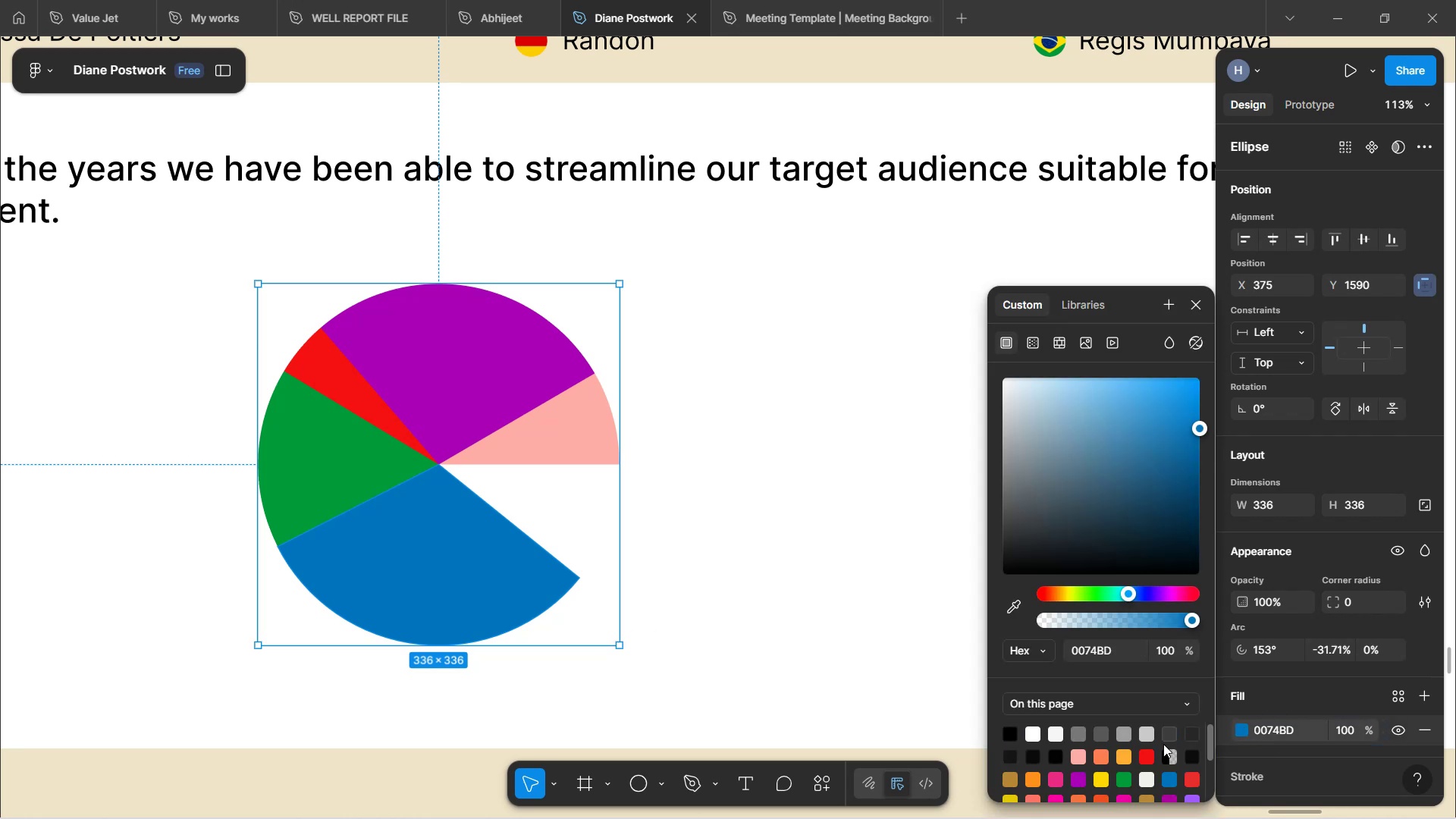 
scroll: coordinate [1101, 737], scroll_direction: down, amount: 6.0
 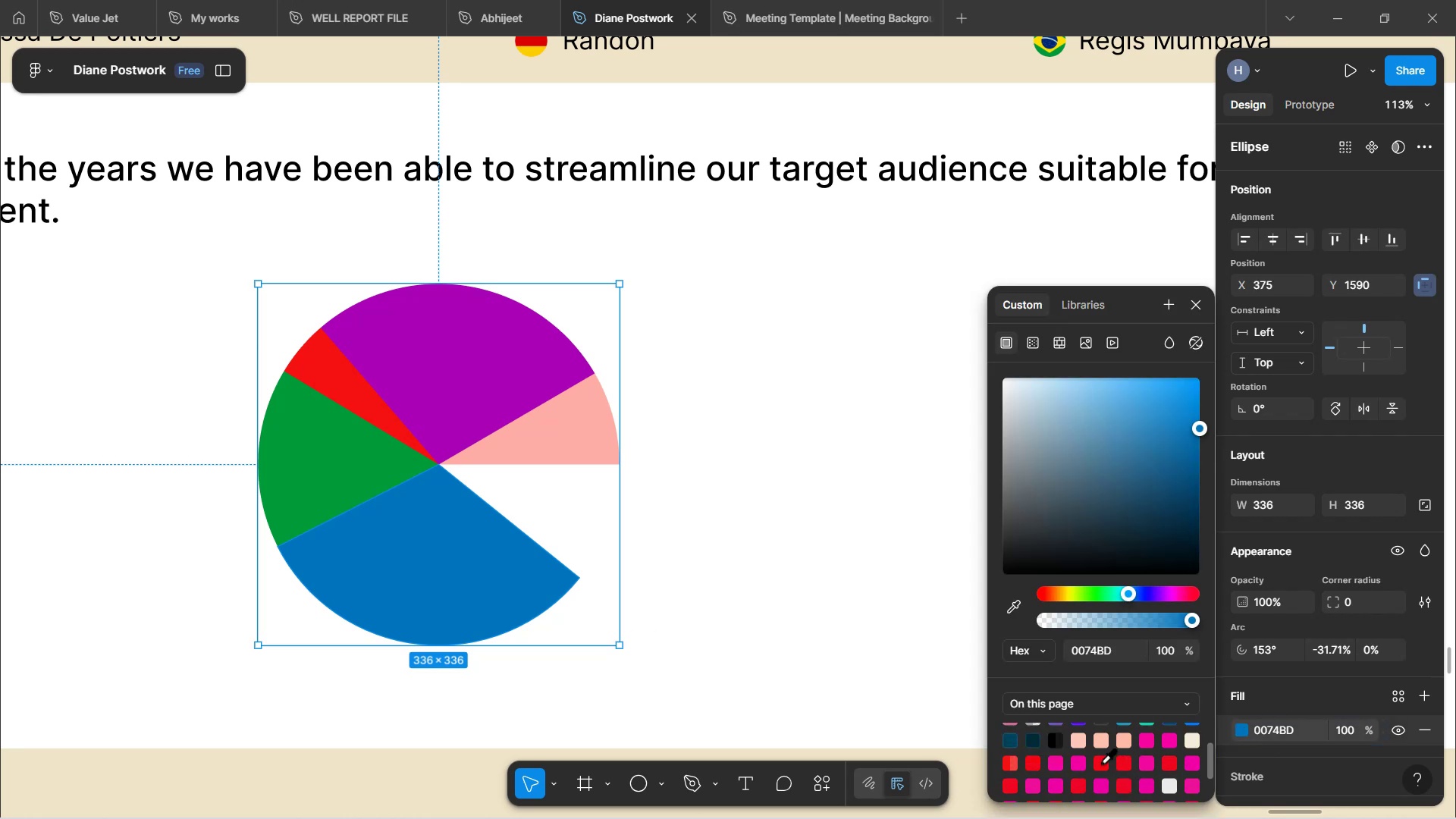 
left_click([1077, 758])
 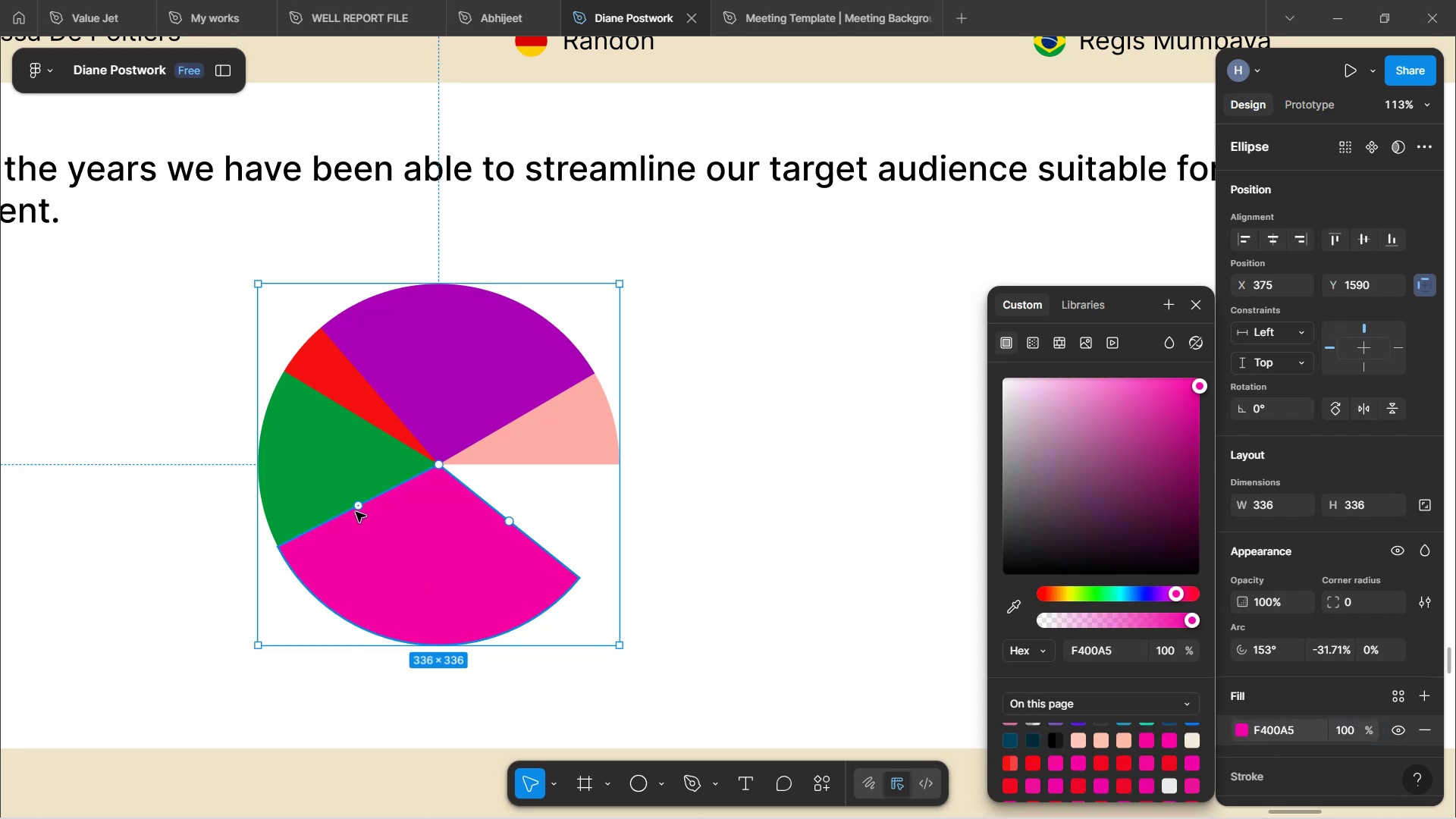 
left_click_drag(start_coordinate=[356, 510], to_coordinate=[505, 525])
 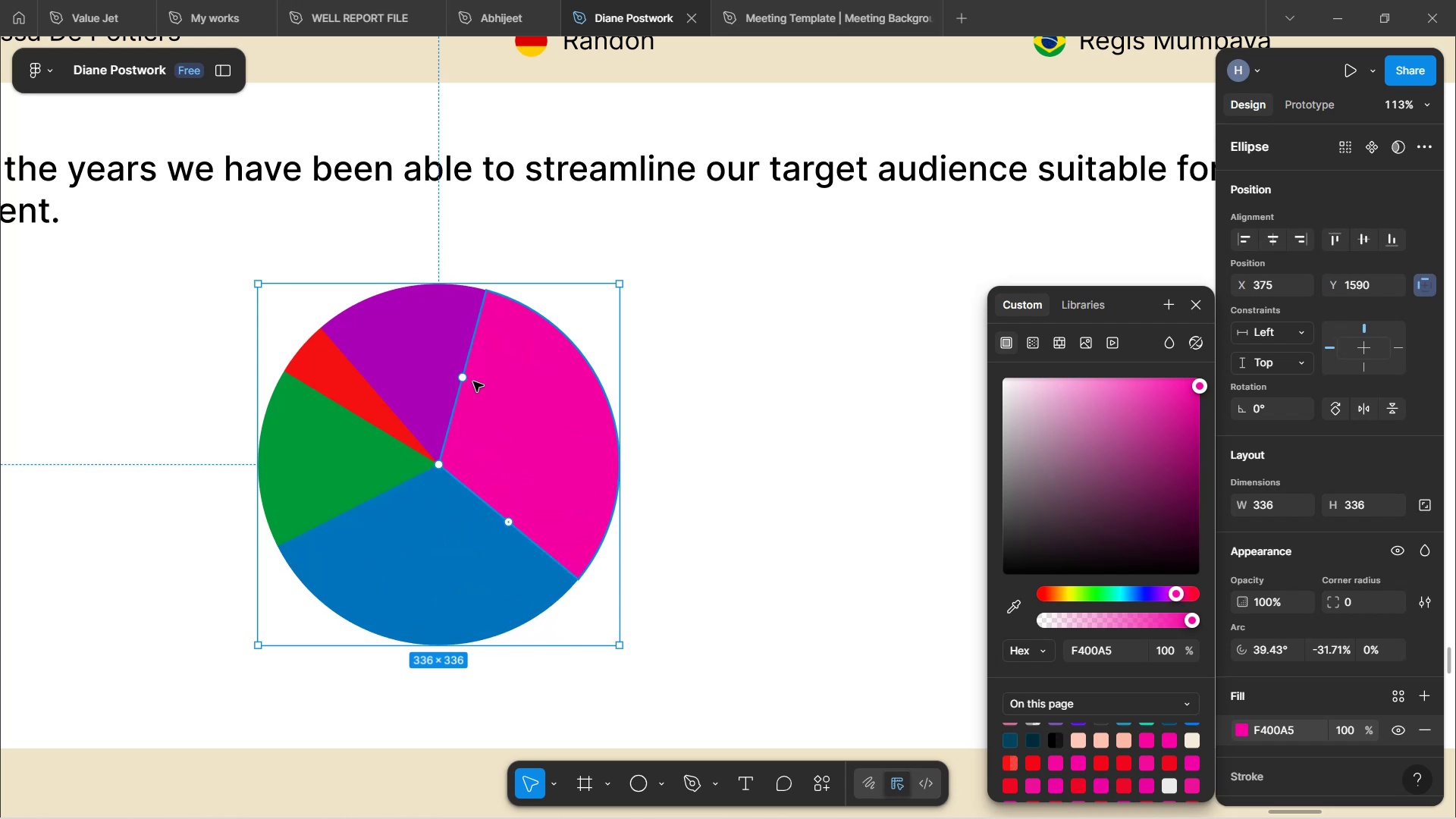 
left_click_drag(start_coordinate=[462, 374], to_coordinate=[512, 460])
 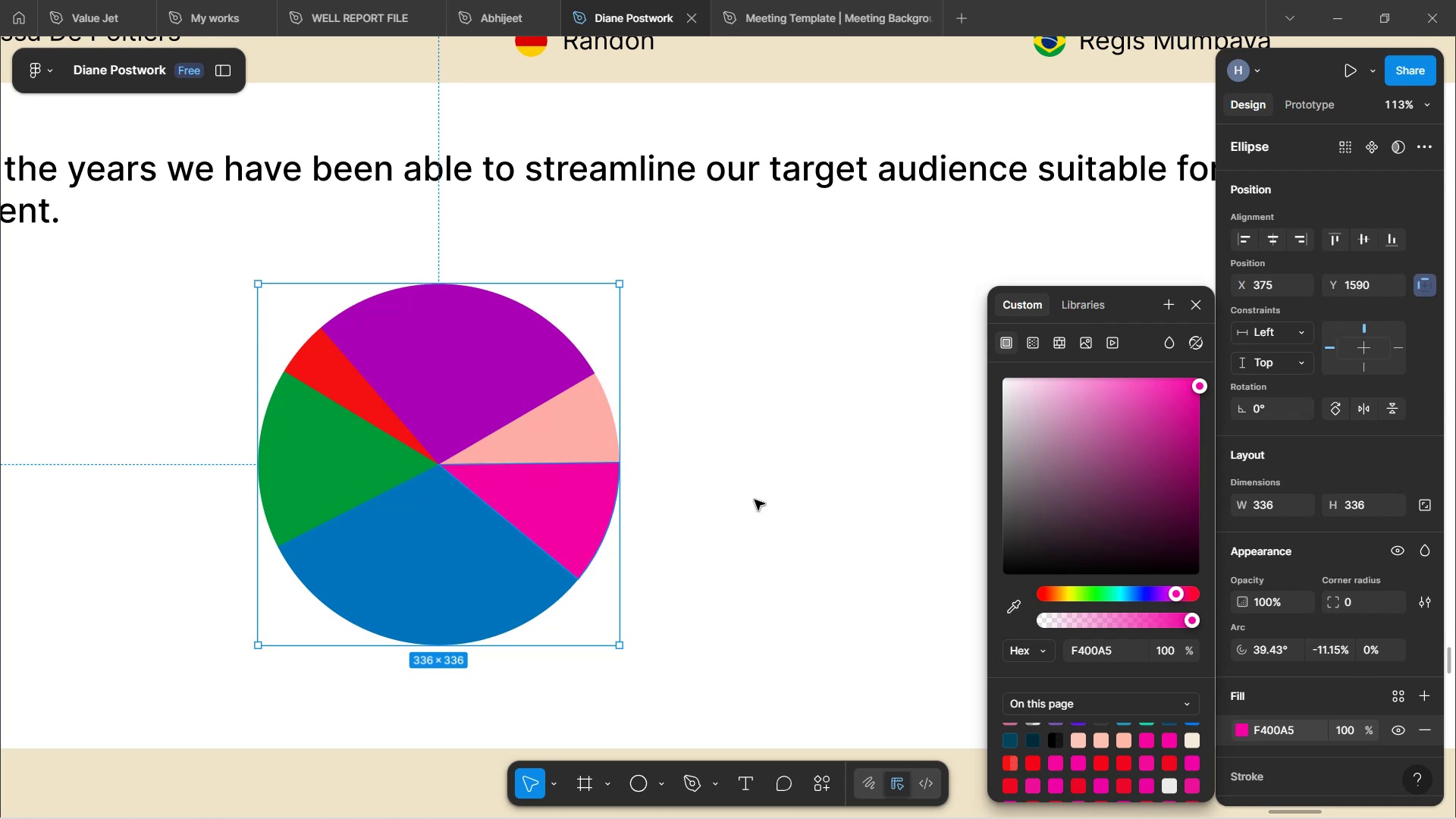 
left_click([755, 500])
 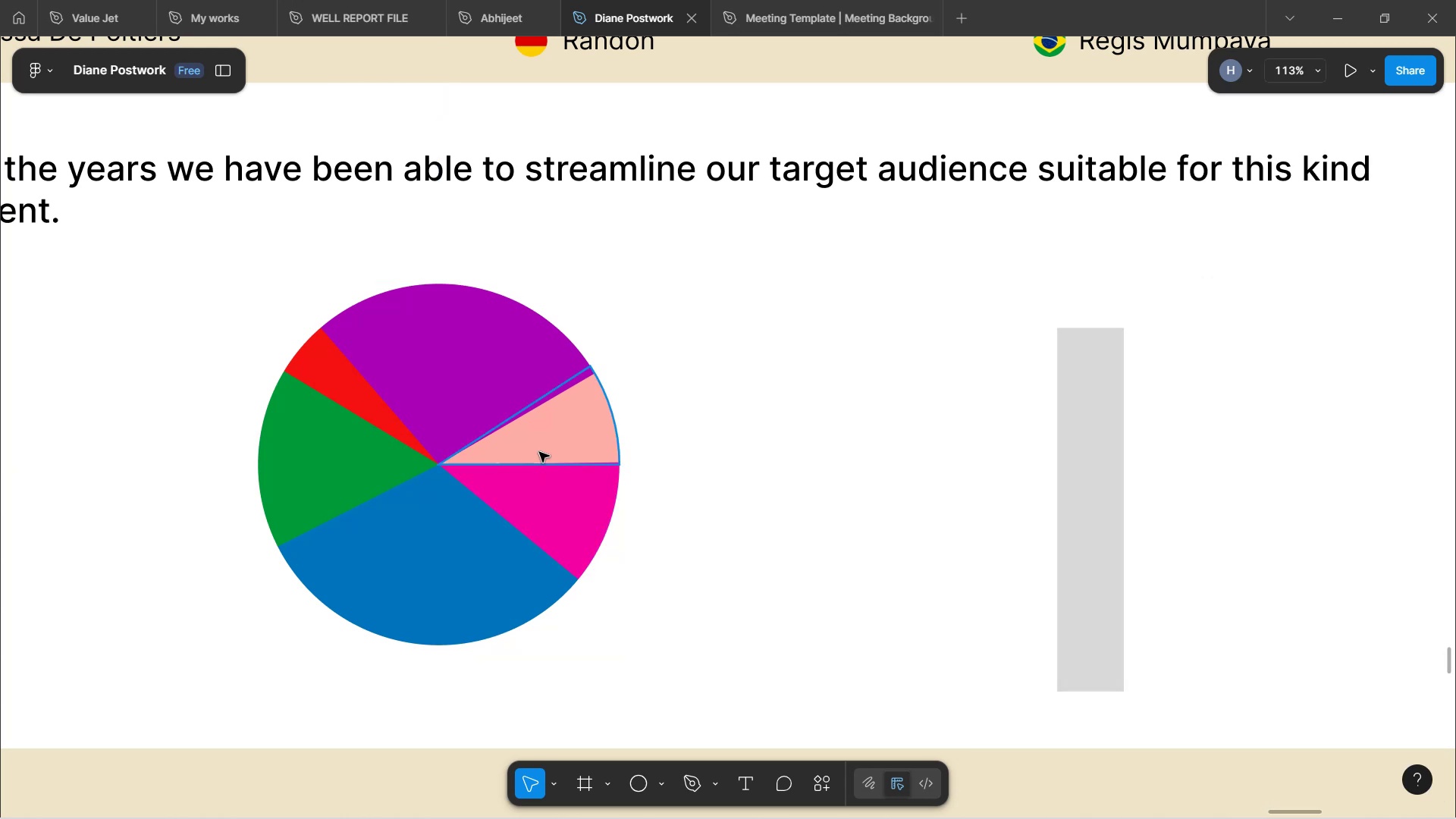 
hold_key(key=ControlLeft, duration=1.76)
scroll: coordinate [539, 452], scroll_direction: up, amount: 2.0
 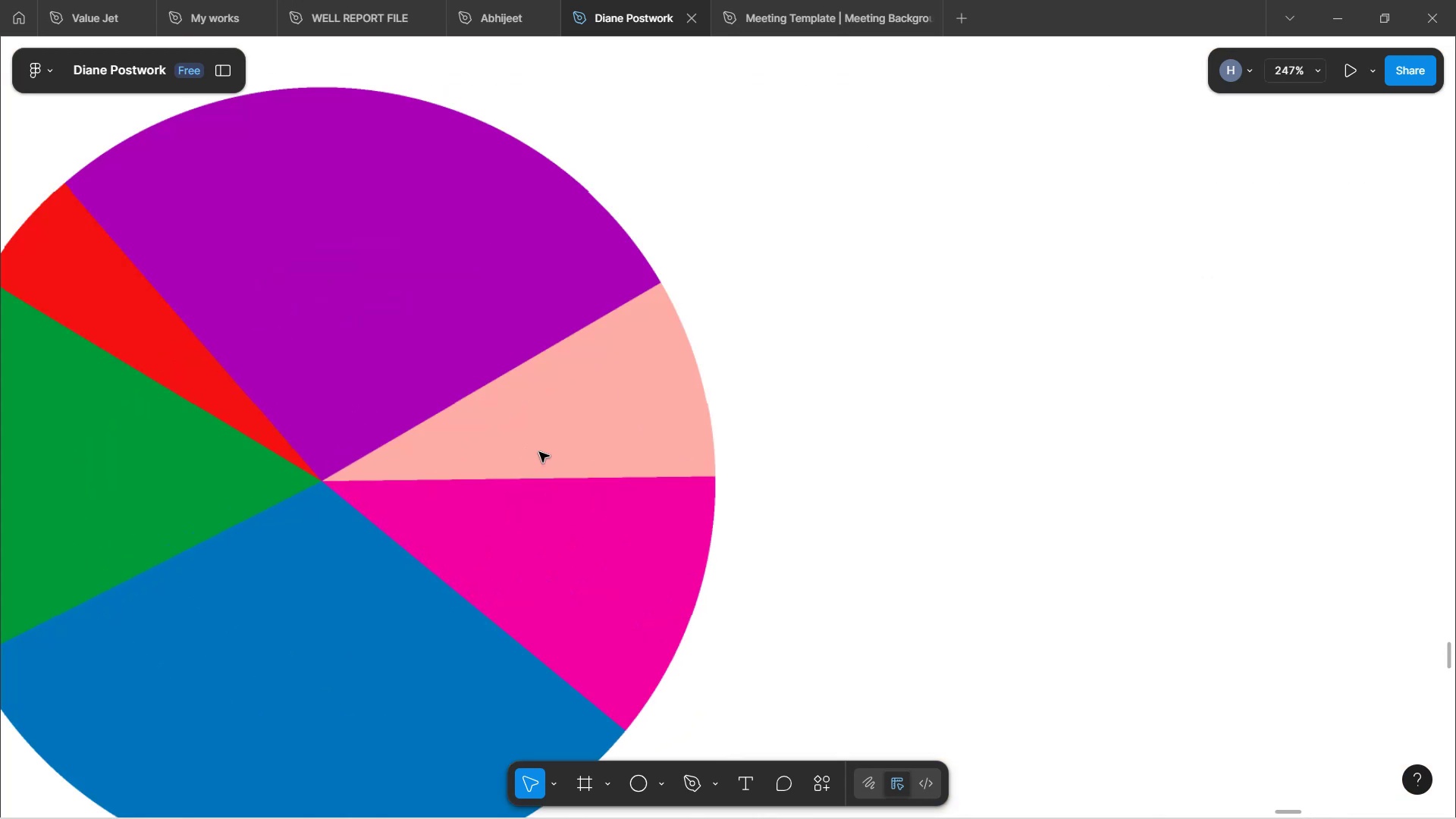 
scroll: coordinate [539, 452], scroll_direction: none, amount: 0.0
 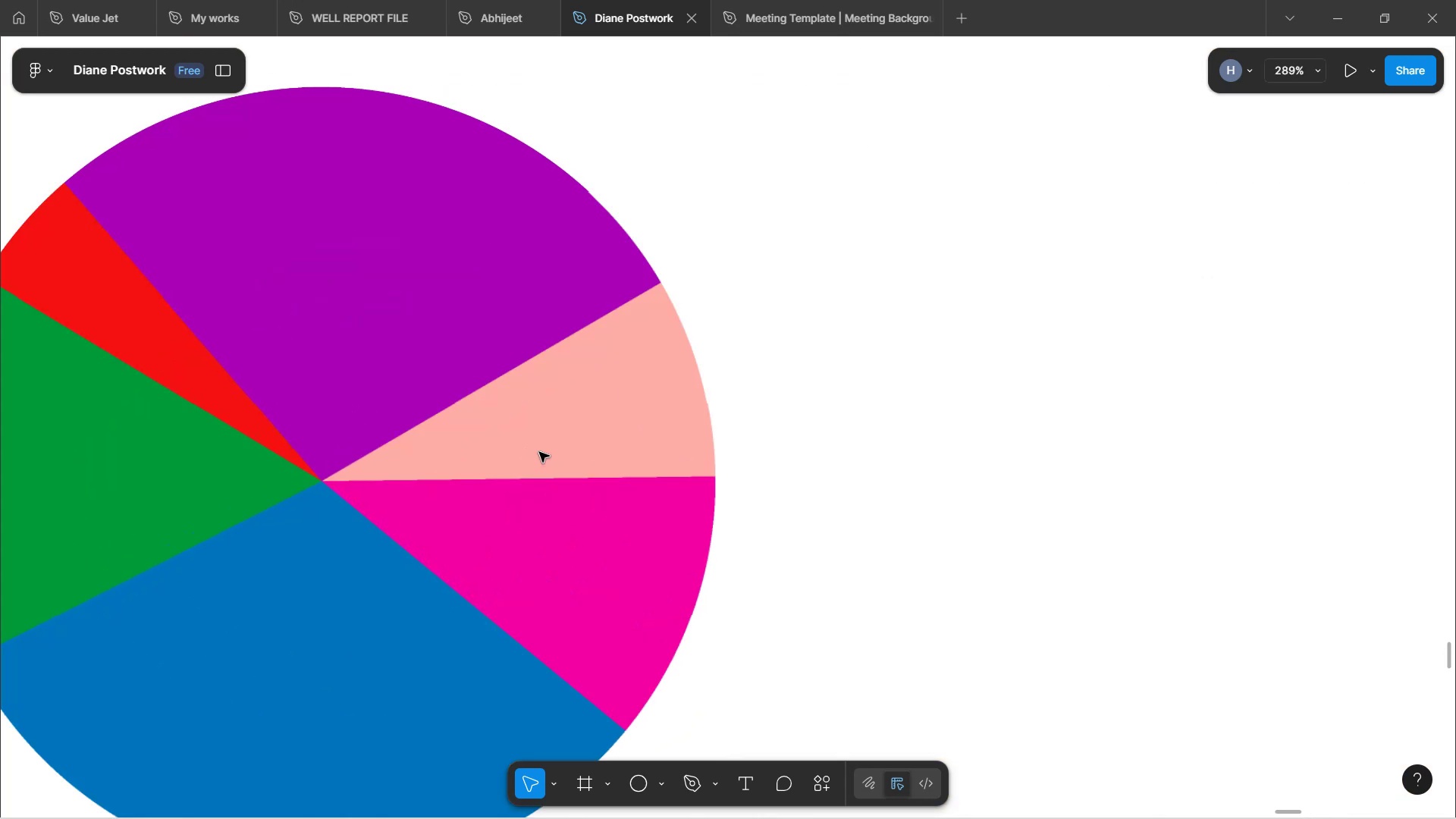 
hold_key(key=ControlLeft, duration=1.53)
scroll: coordinate [539, 452], scroll_direction: up, amount: 2.0
 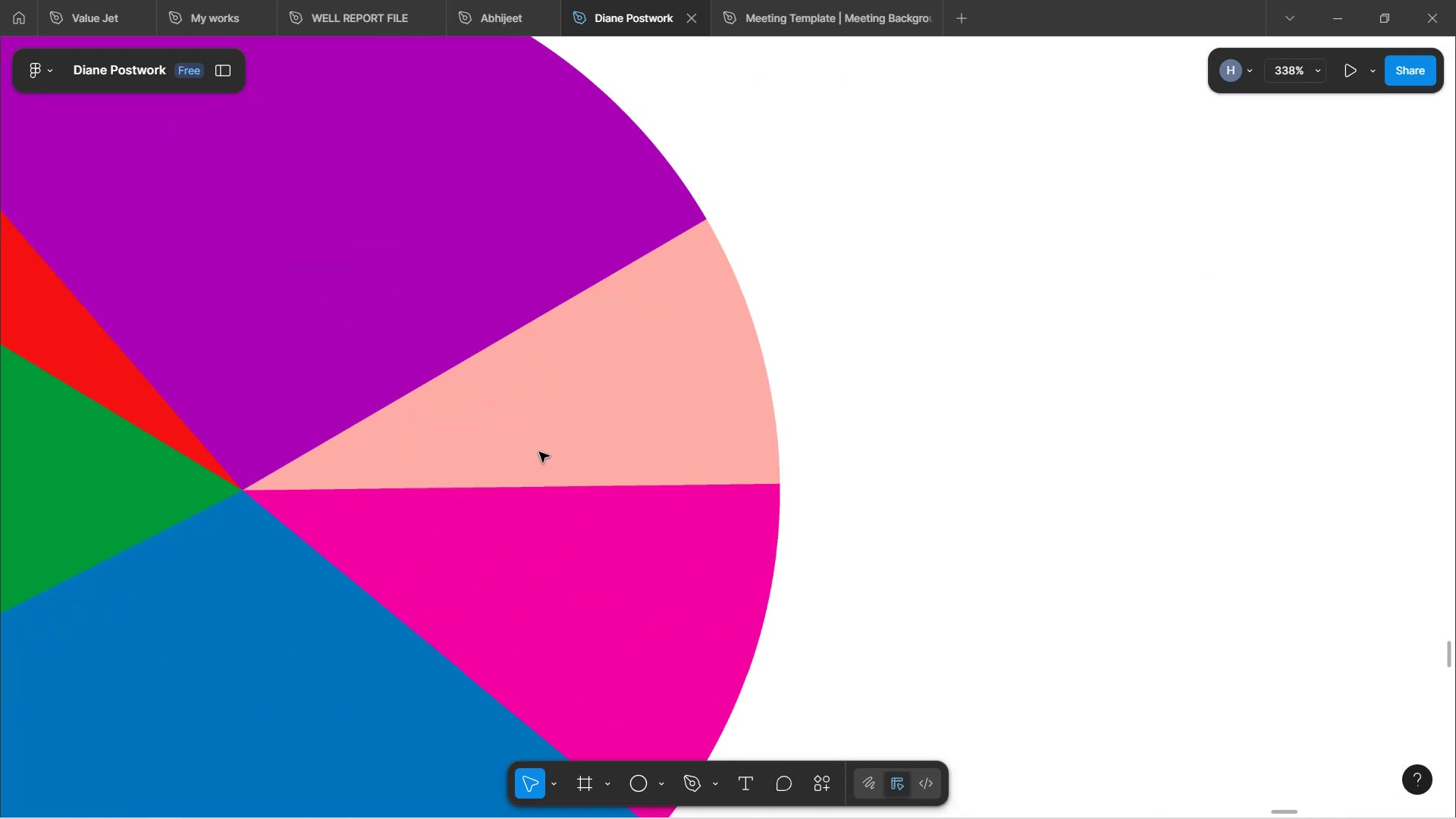 
scroll: coordinate [539, 452], scroll_direction: down, amount: 3.0
 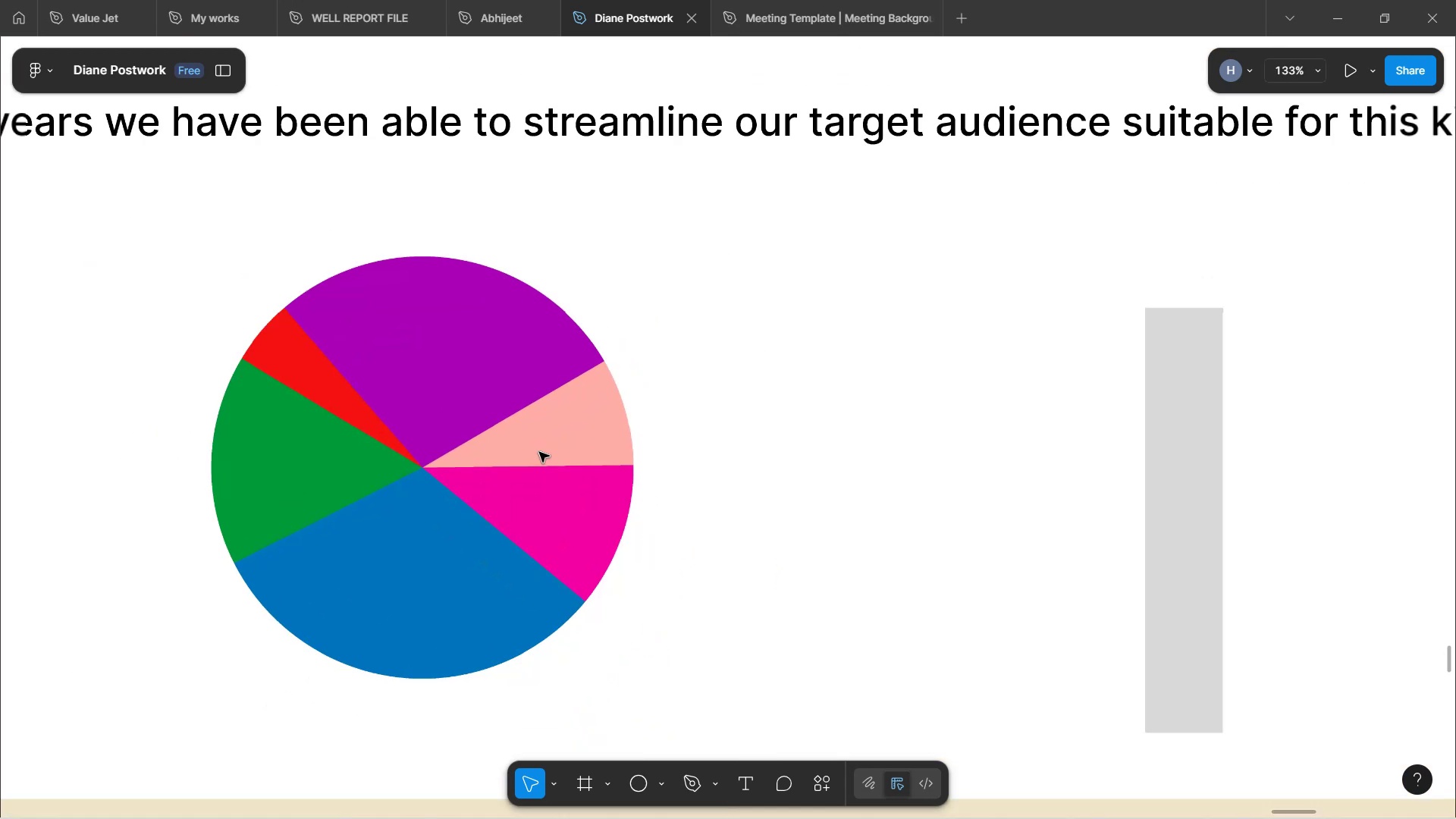 
hold_key(key=ControlLeft, duration=1.36)
 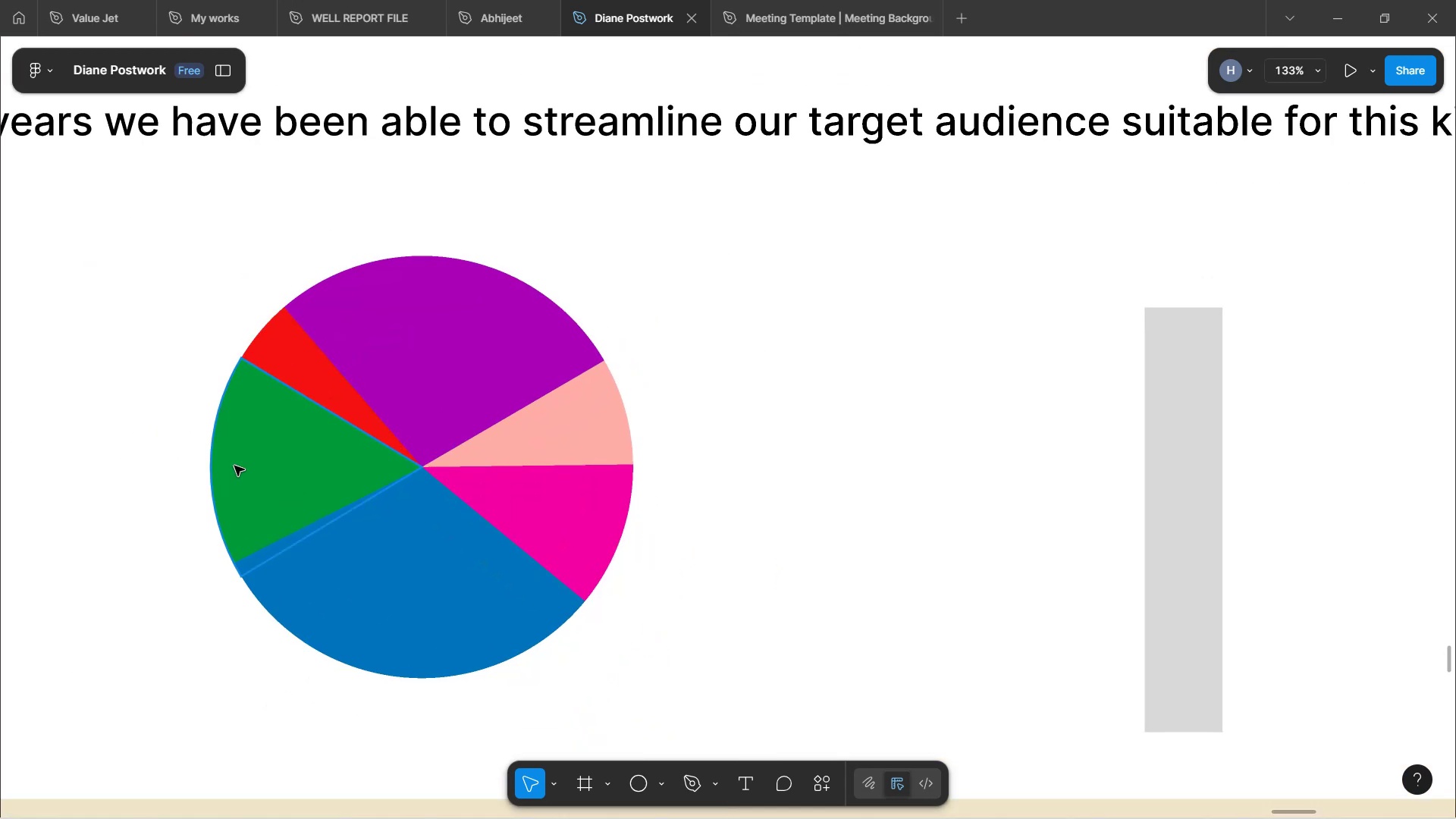 
hold_key(key=ControlLeft, duration=2.72)
left_click([821, 454])
 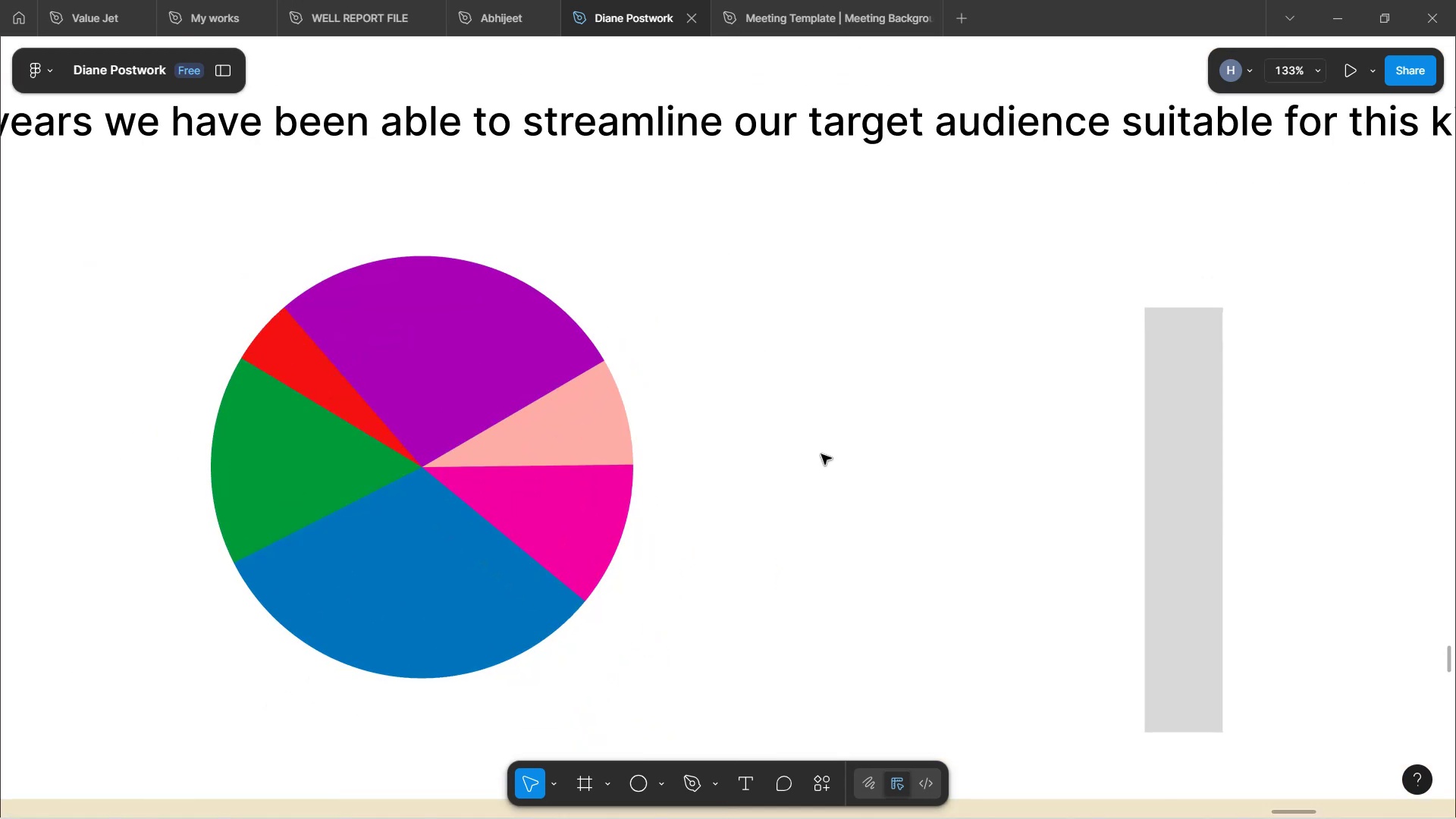 
hold_key(key=ControlLeft, duration=1.31)
scroll: coordinate [821, 454], scroll_direction: down, amount: 3.0
 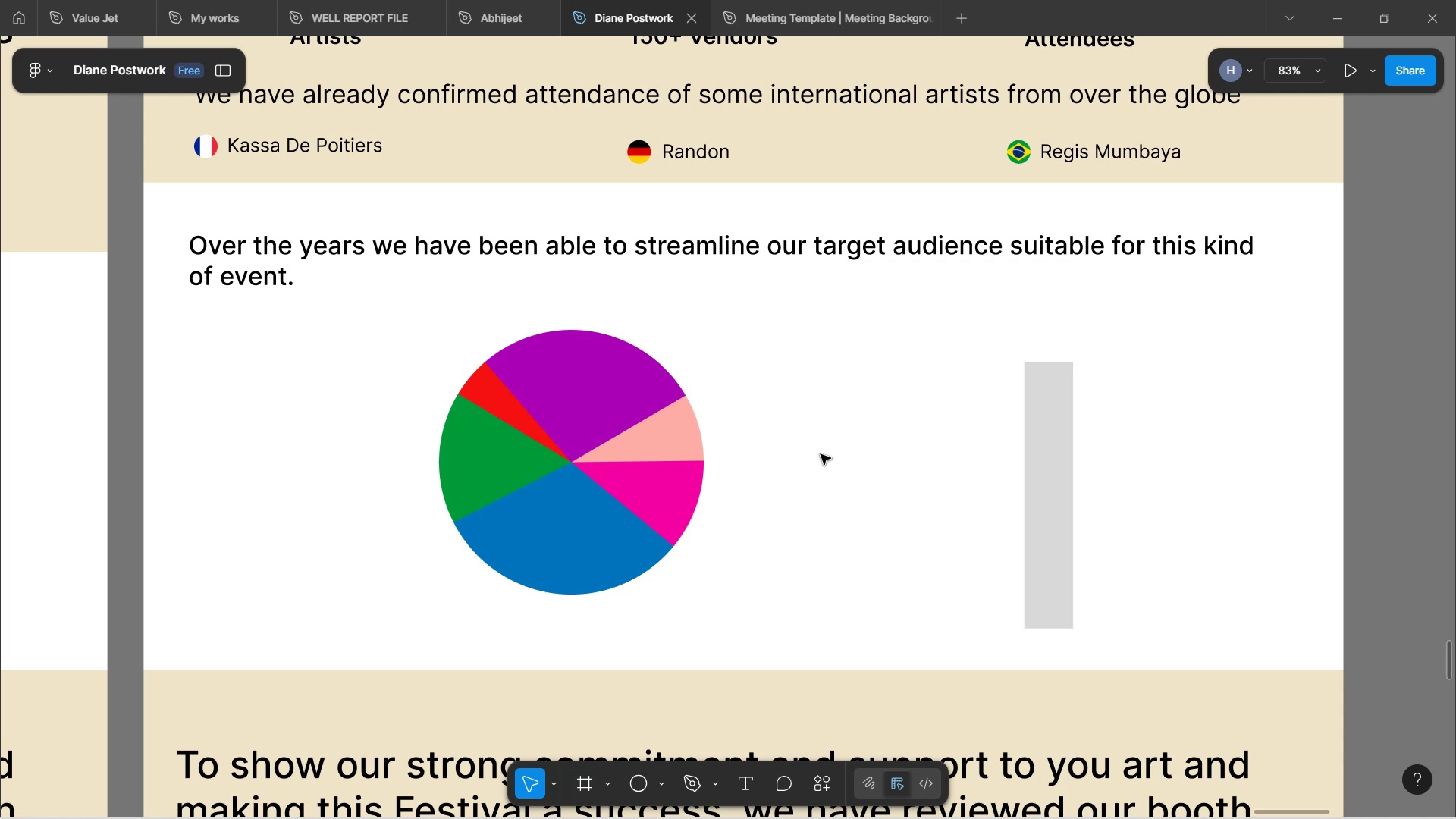 
wait(55.97)
 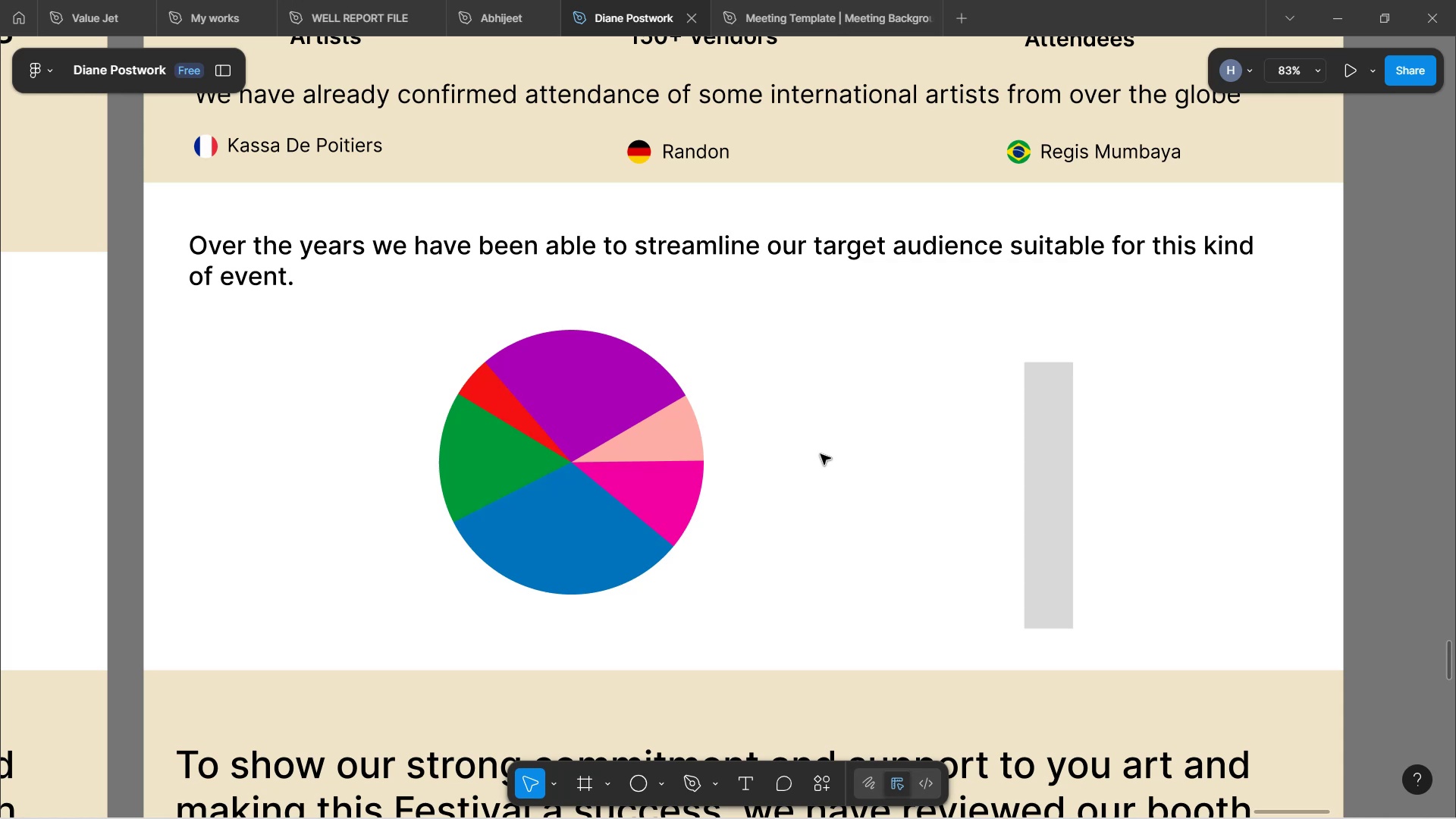 
left_click([1030, 385])
 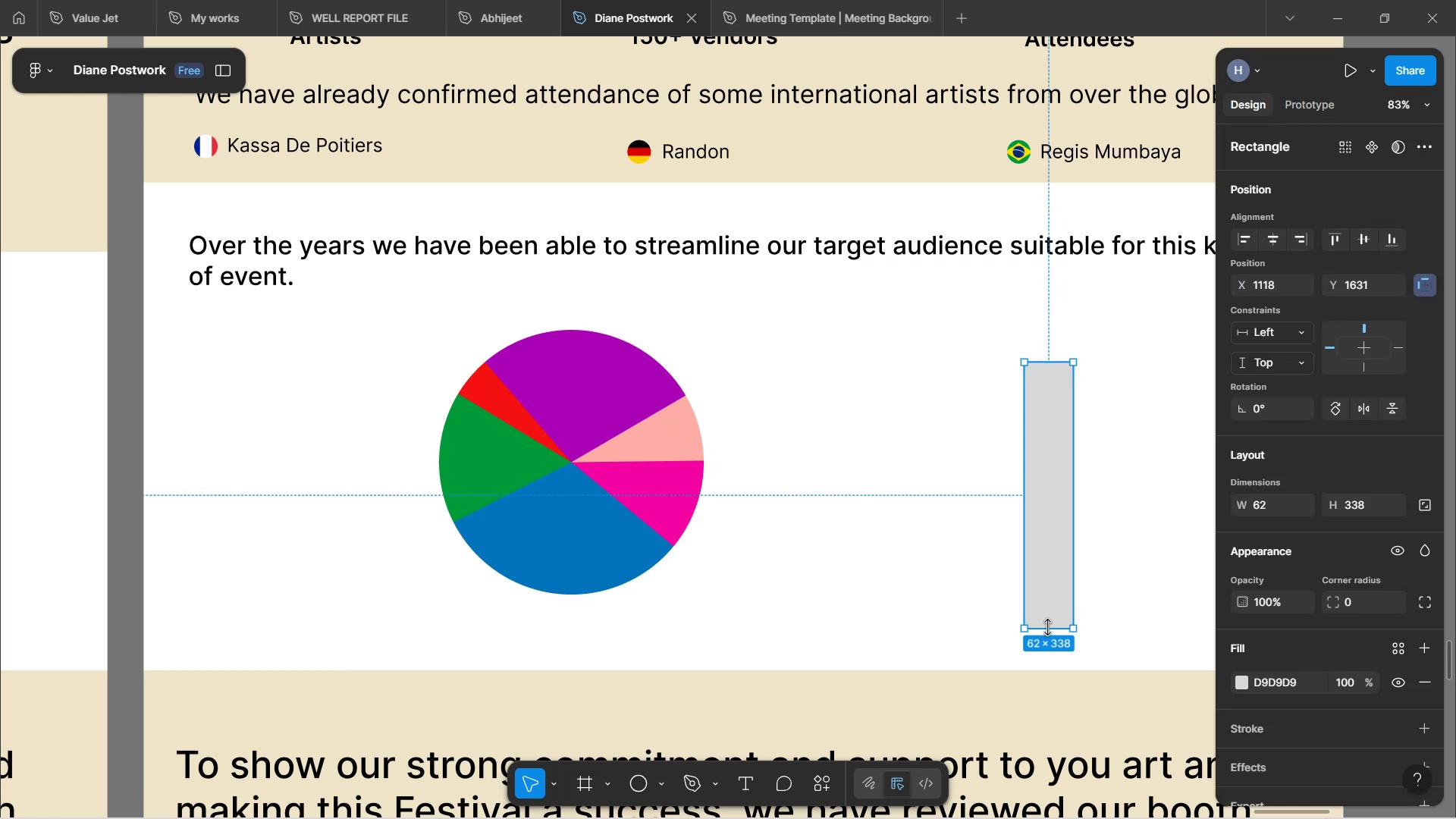 
left_click_drag(start_coordinate=[1047, 626], to_coordinate=[1050, 392])
 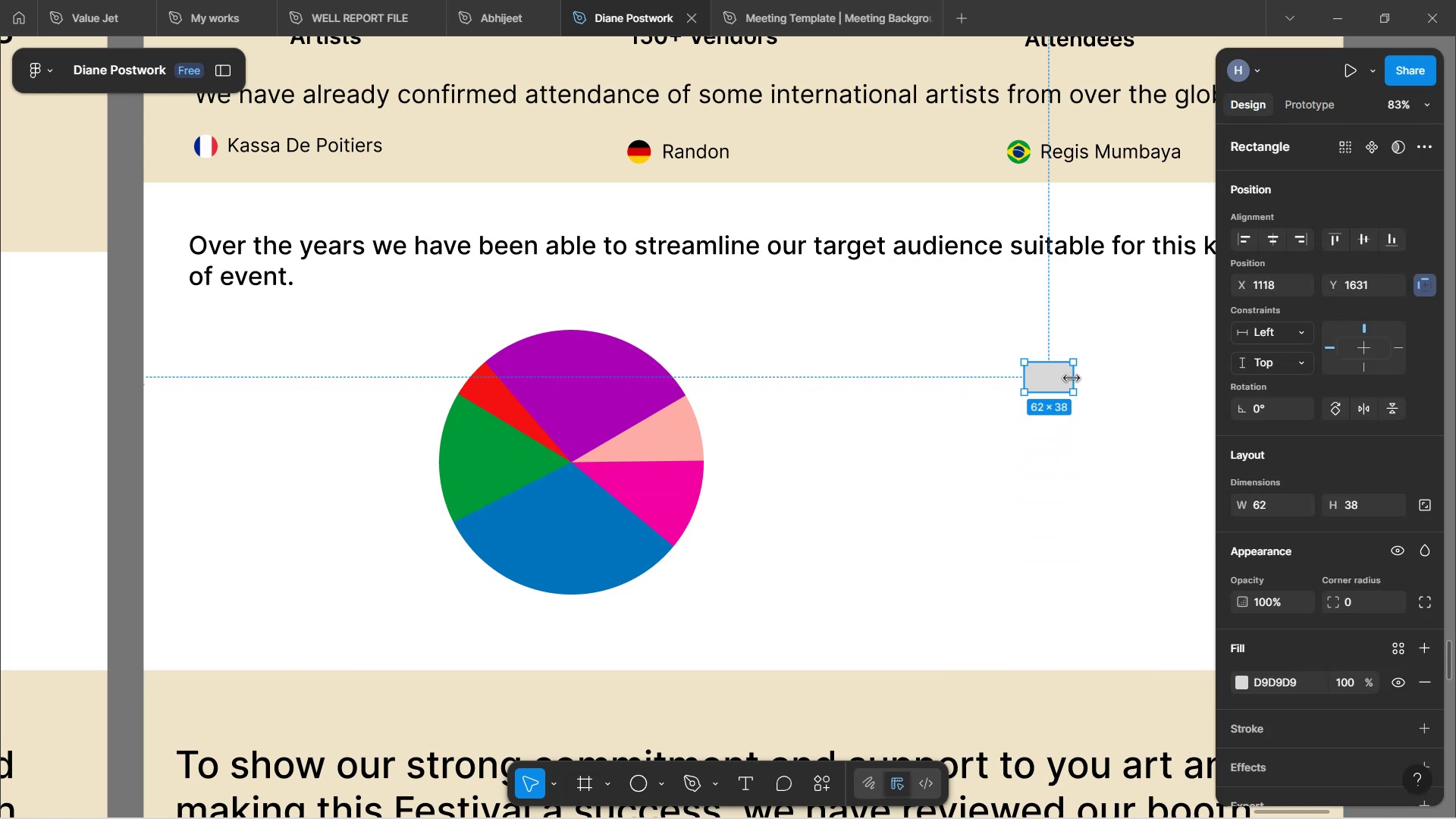 
left_click_drag(start_coordinate=[1072, 378], to_coordinate=[1051, 375])
 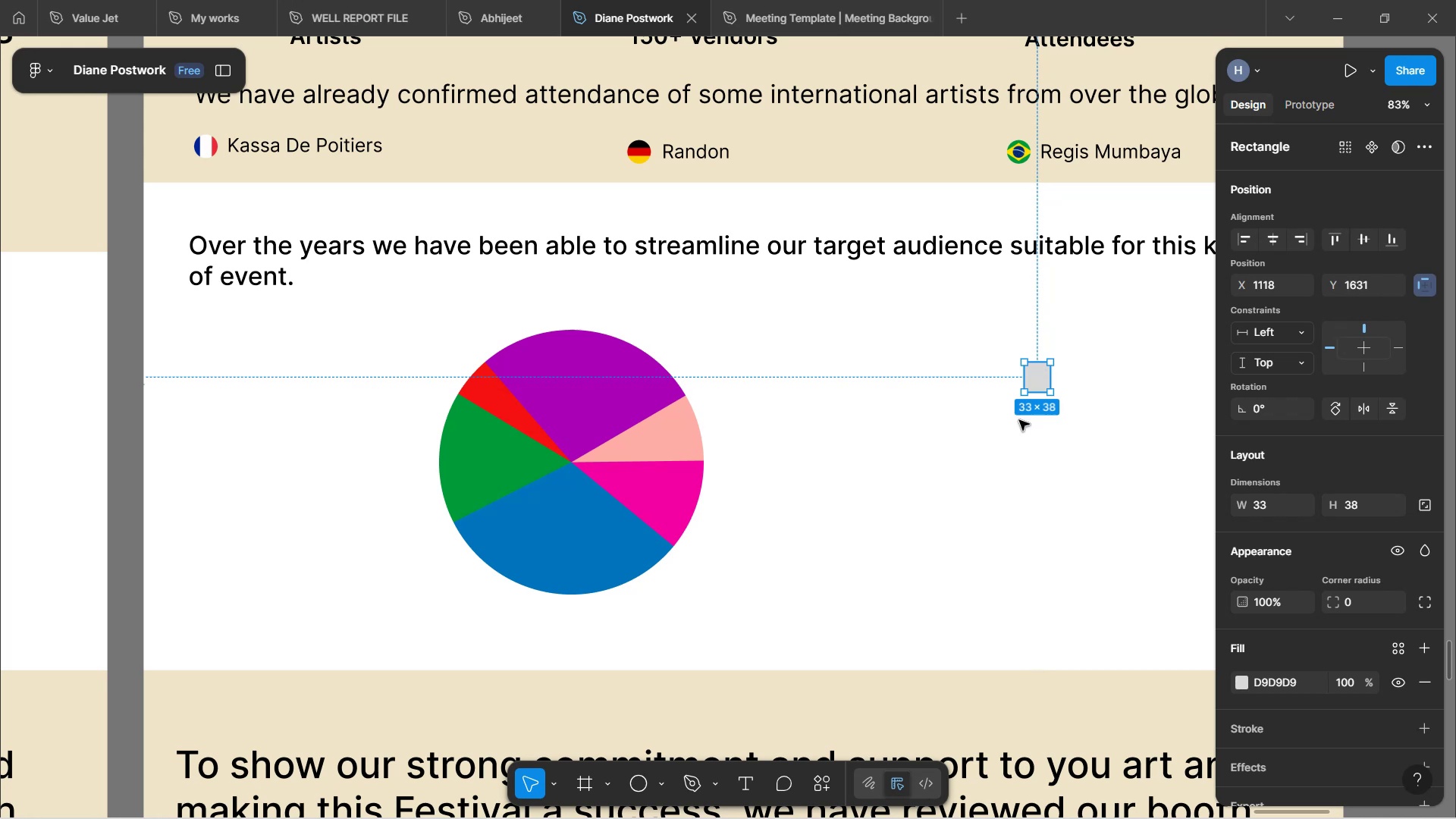 
left_click([1021, 425])
 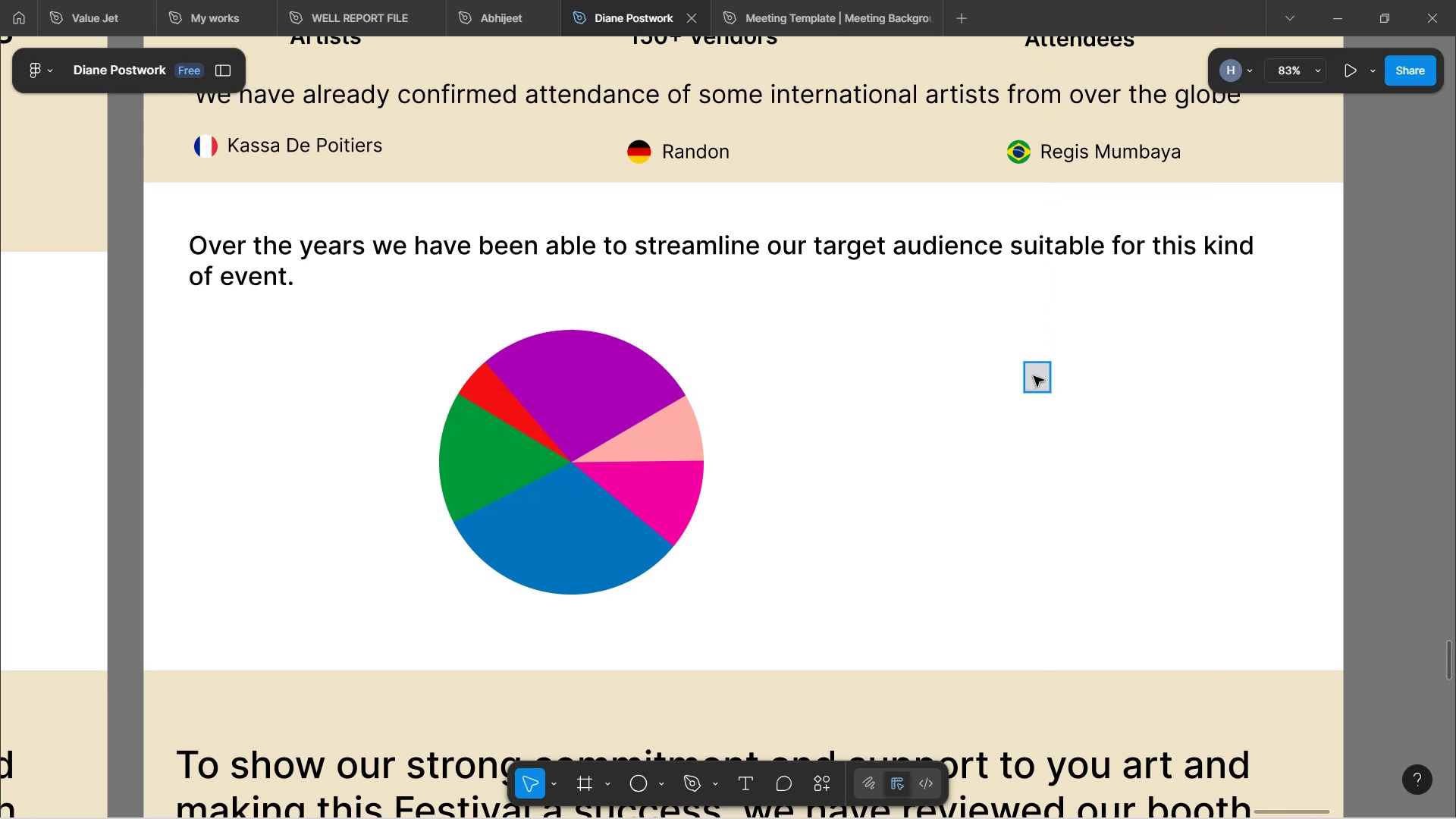 
left_click_drag(start_coordinate=[1037, 376], to_coordinate=[917, 361])
 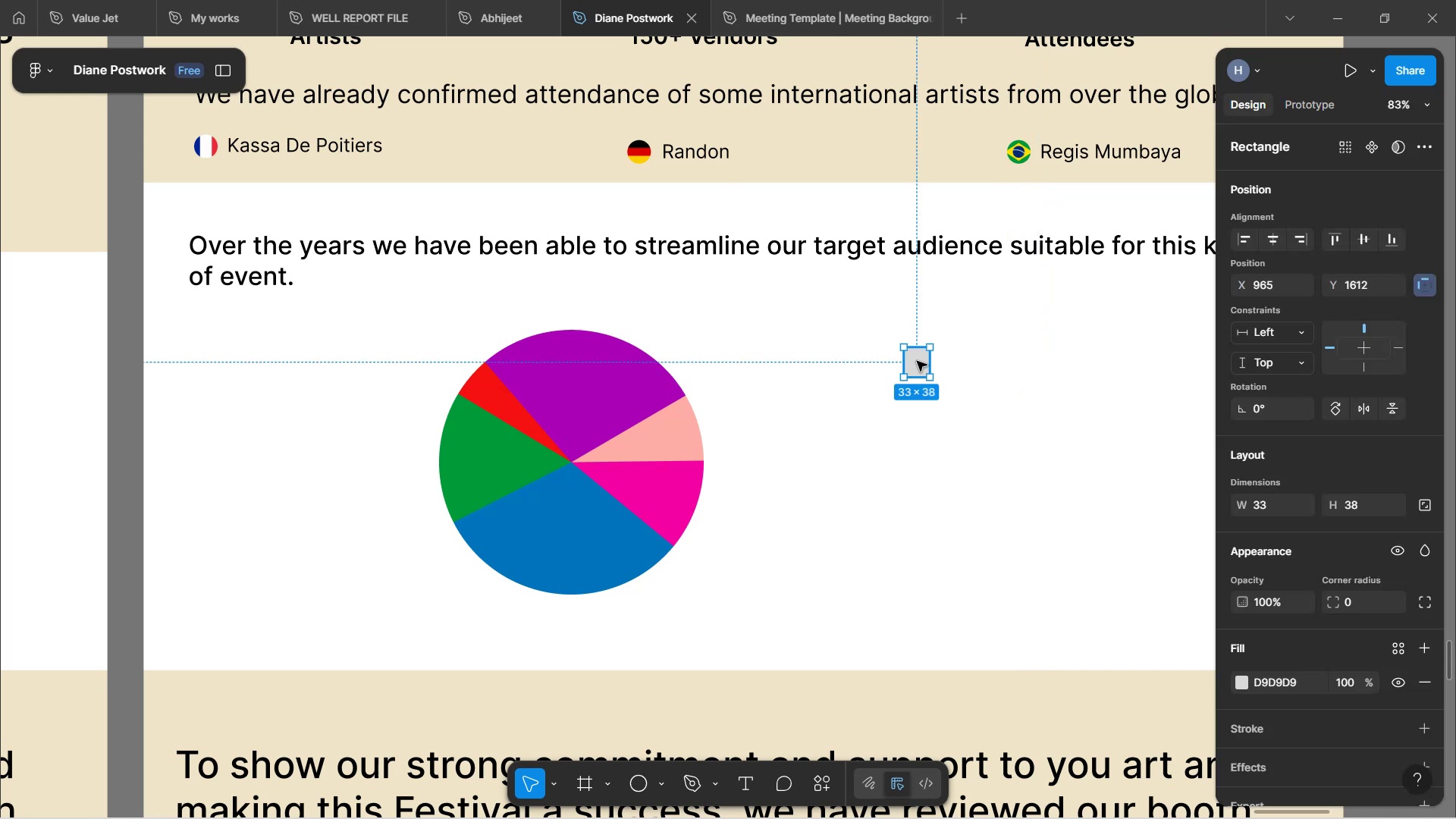 
key(Control+D)
 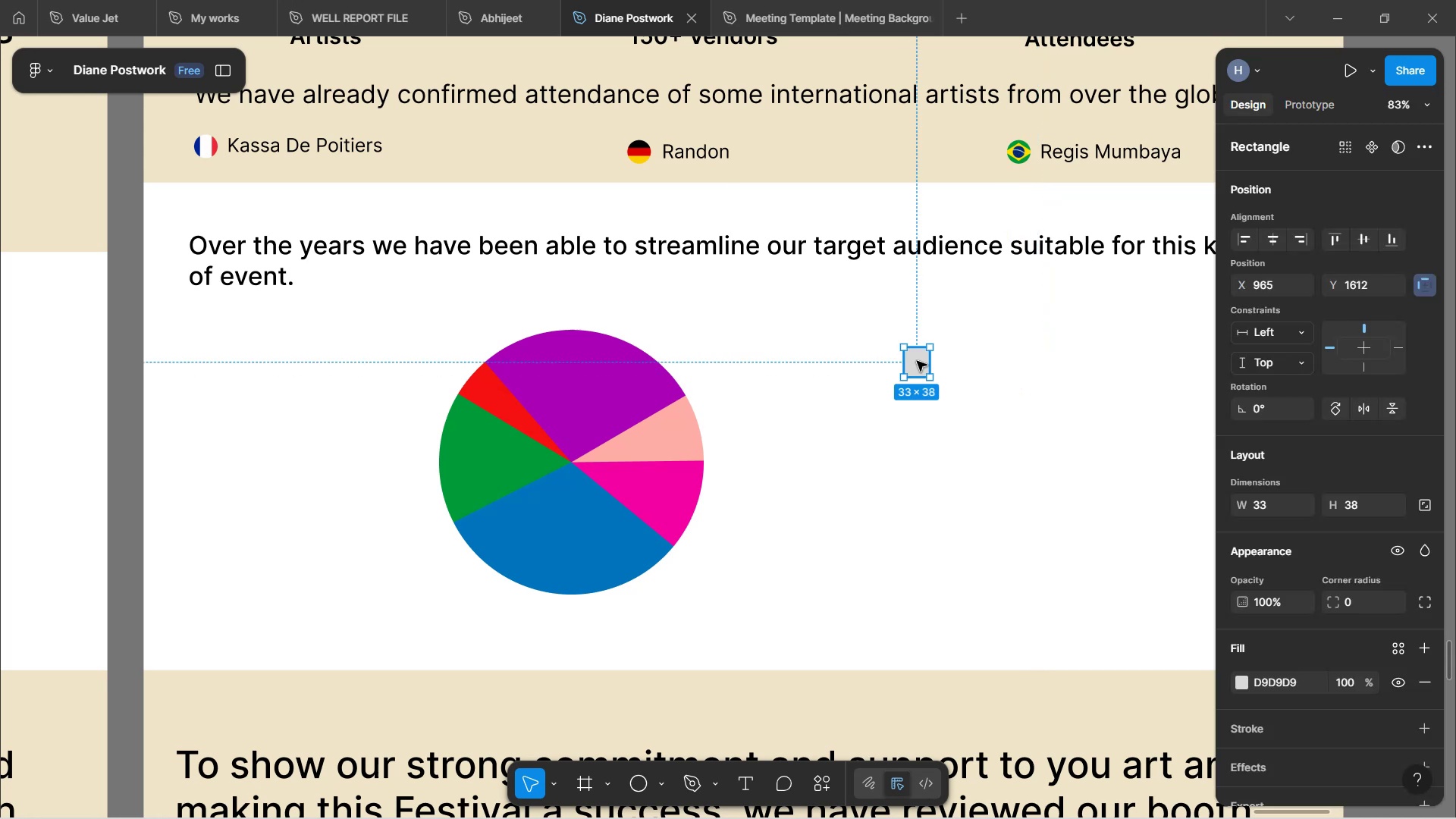 
hold_key(key=ArrowDown, duration=1.53)
 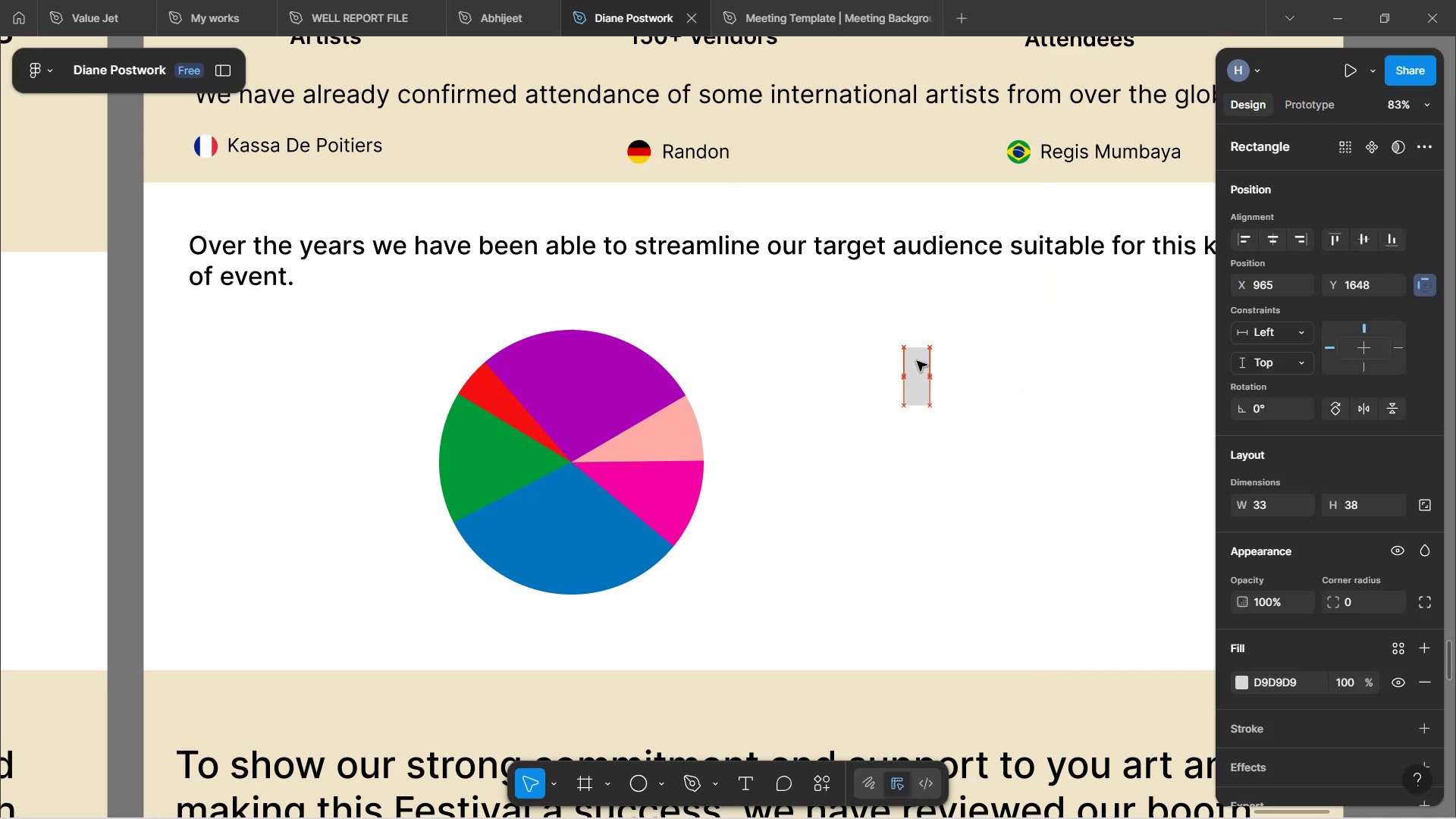 
hold_key(key=ArrowDown, duration=0.86)
 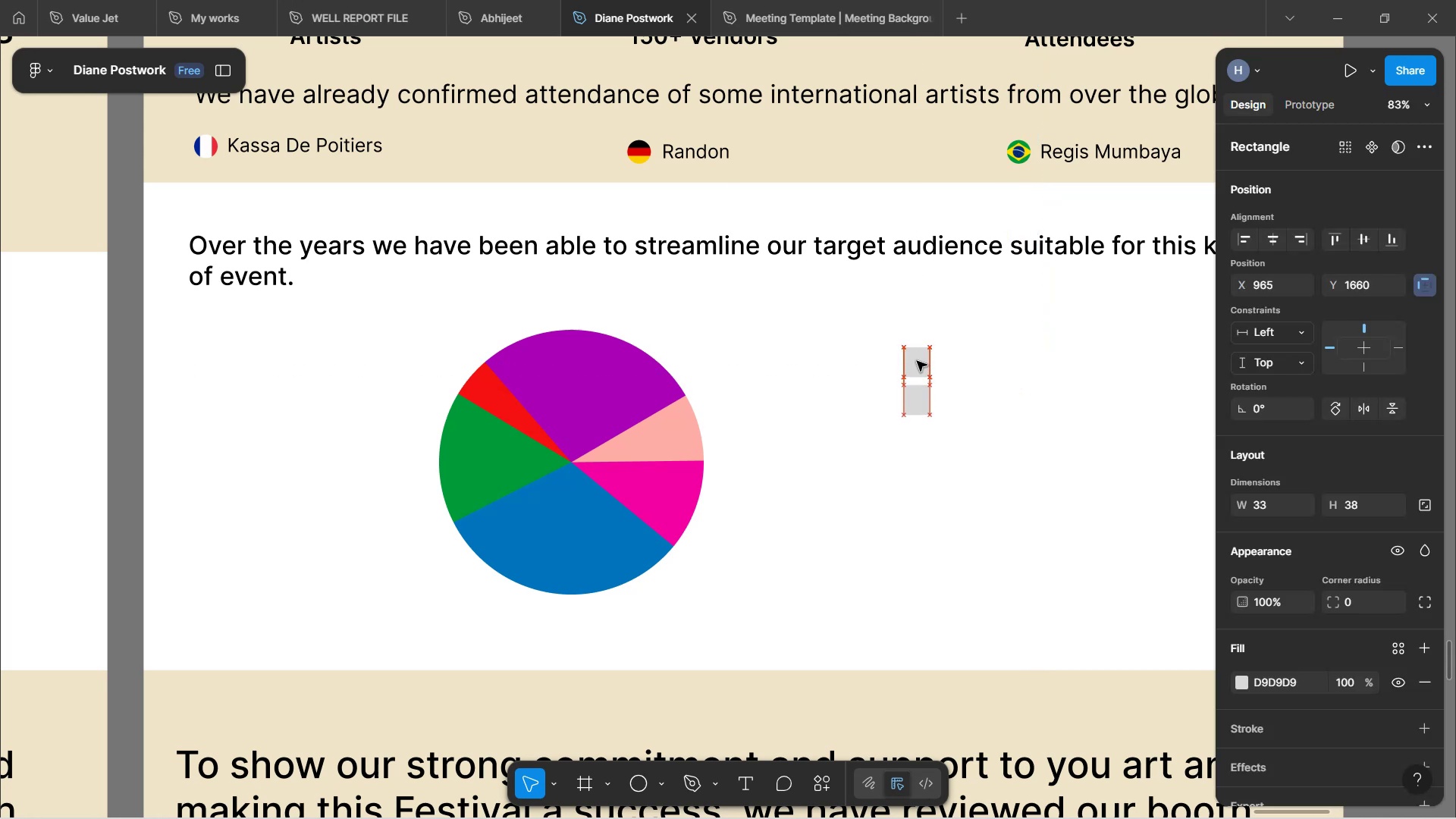 
key(ArrowUp)
 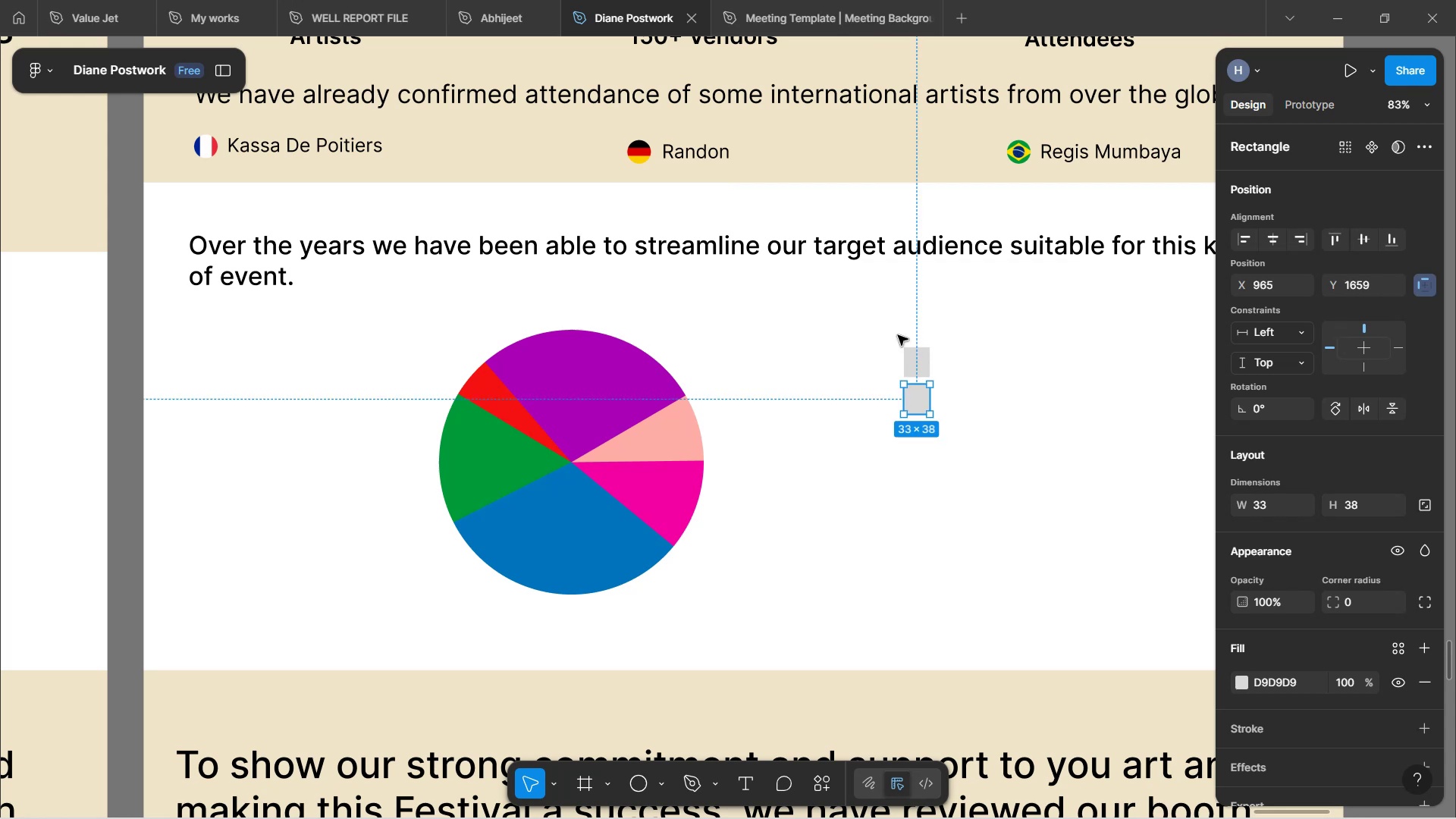 
left_click_drag(start_coordinate=[882, 325], to_coordinate=[956, 430])
 